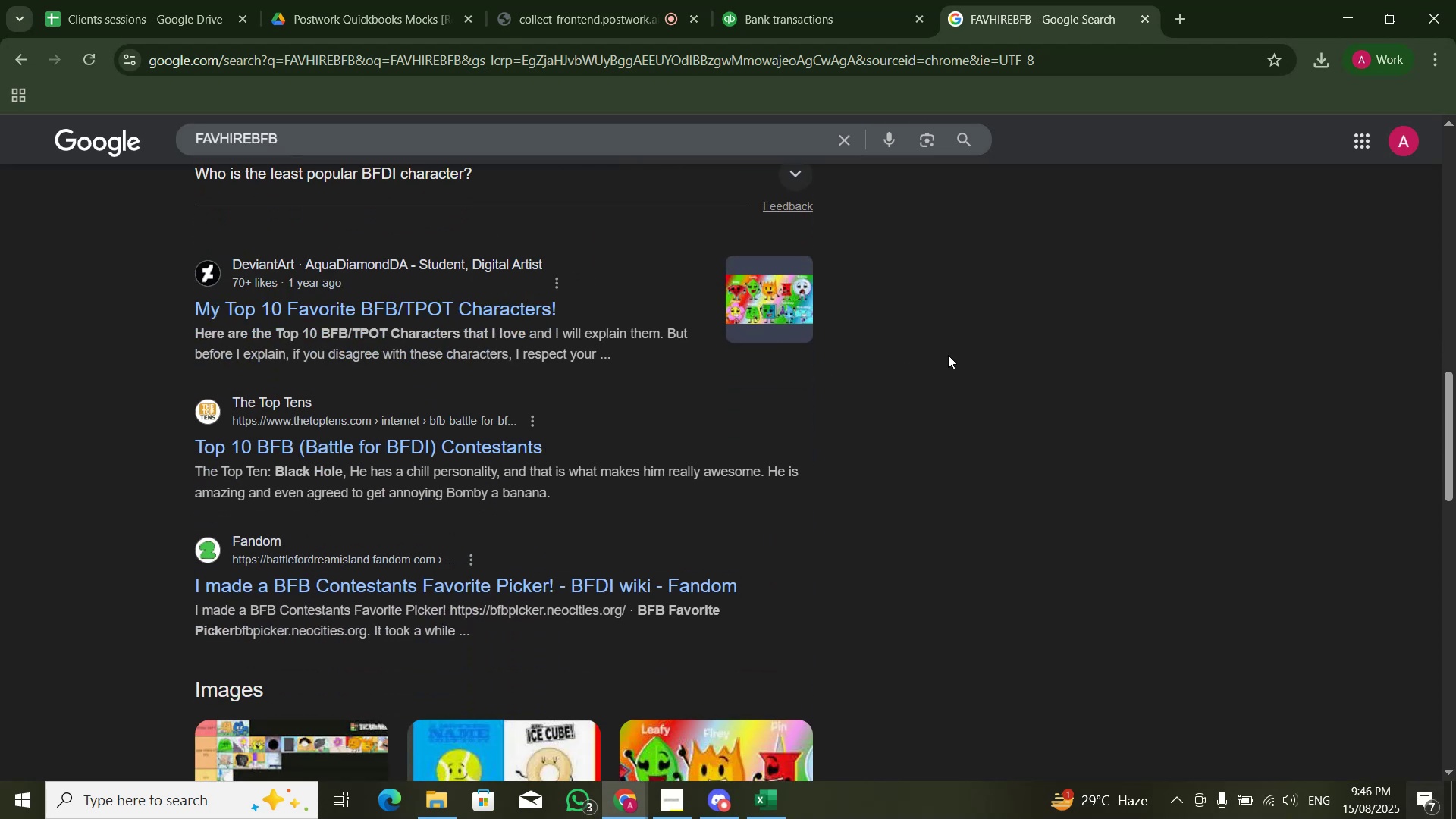 
double_click([442, 657])
 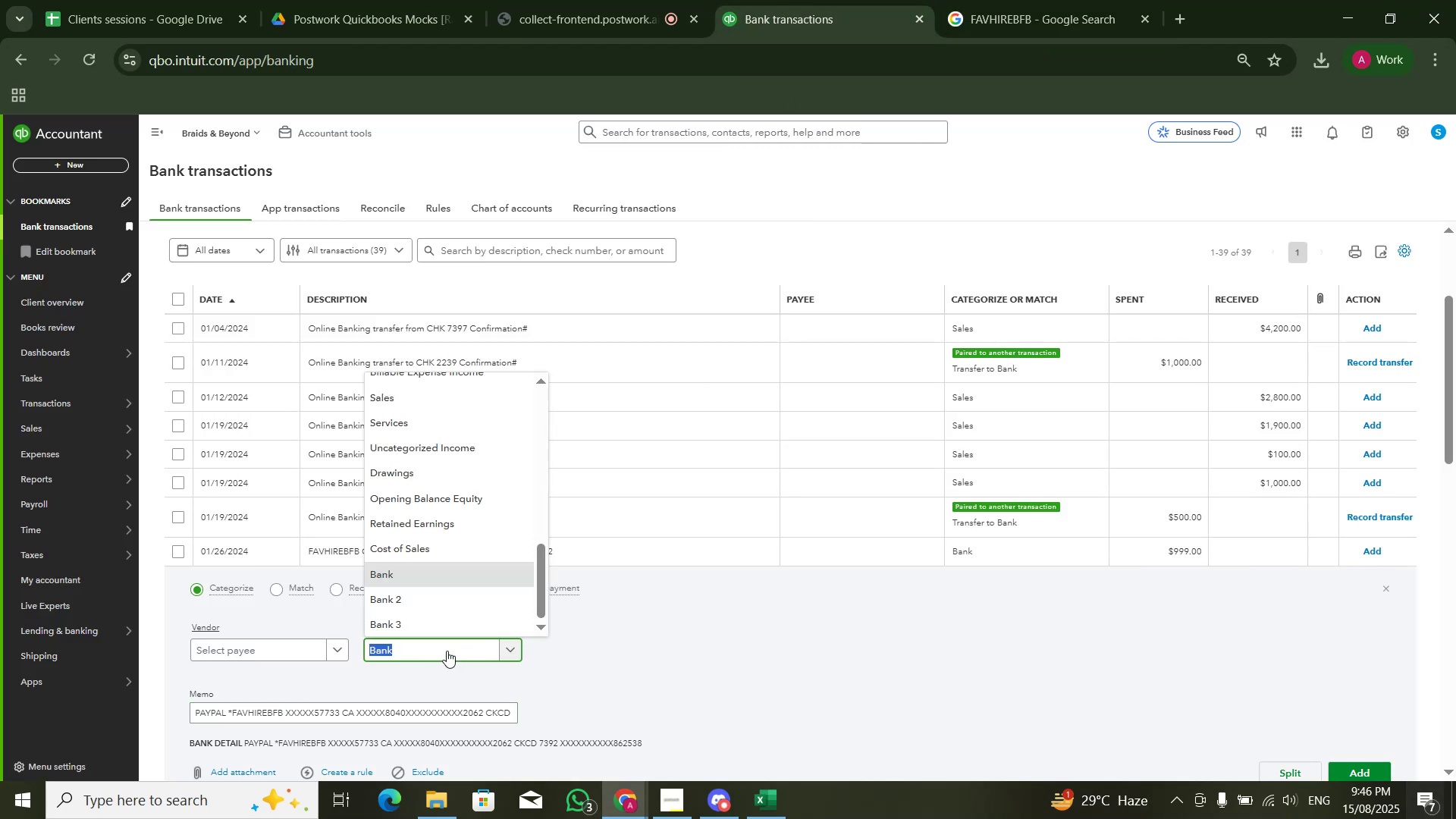 
type(meals)
 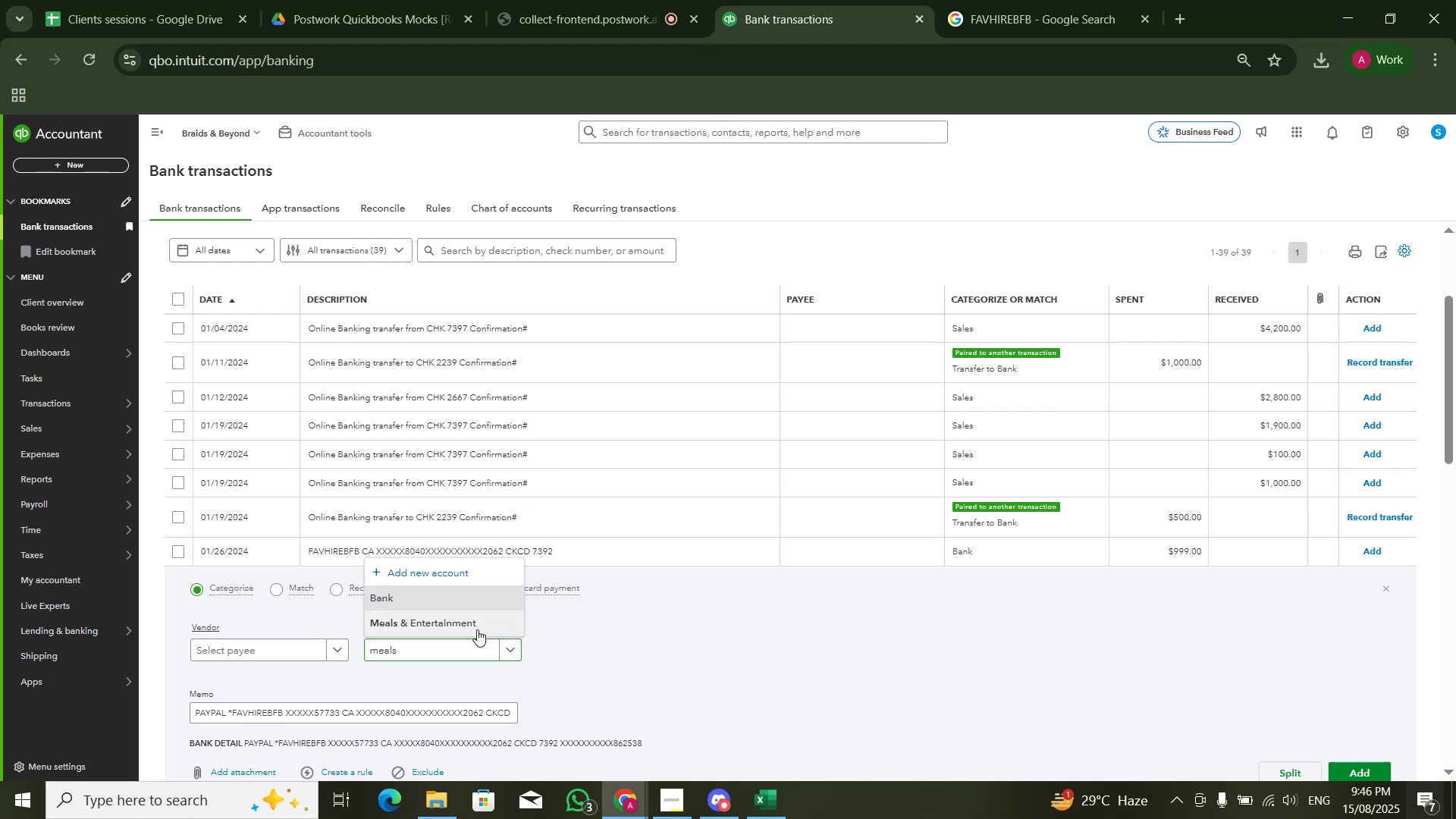 
double_click([1178, 636])
 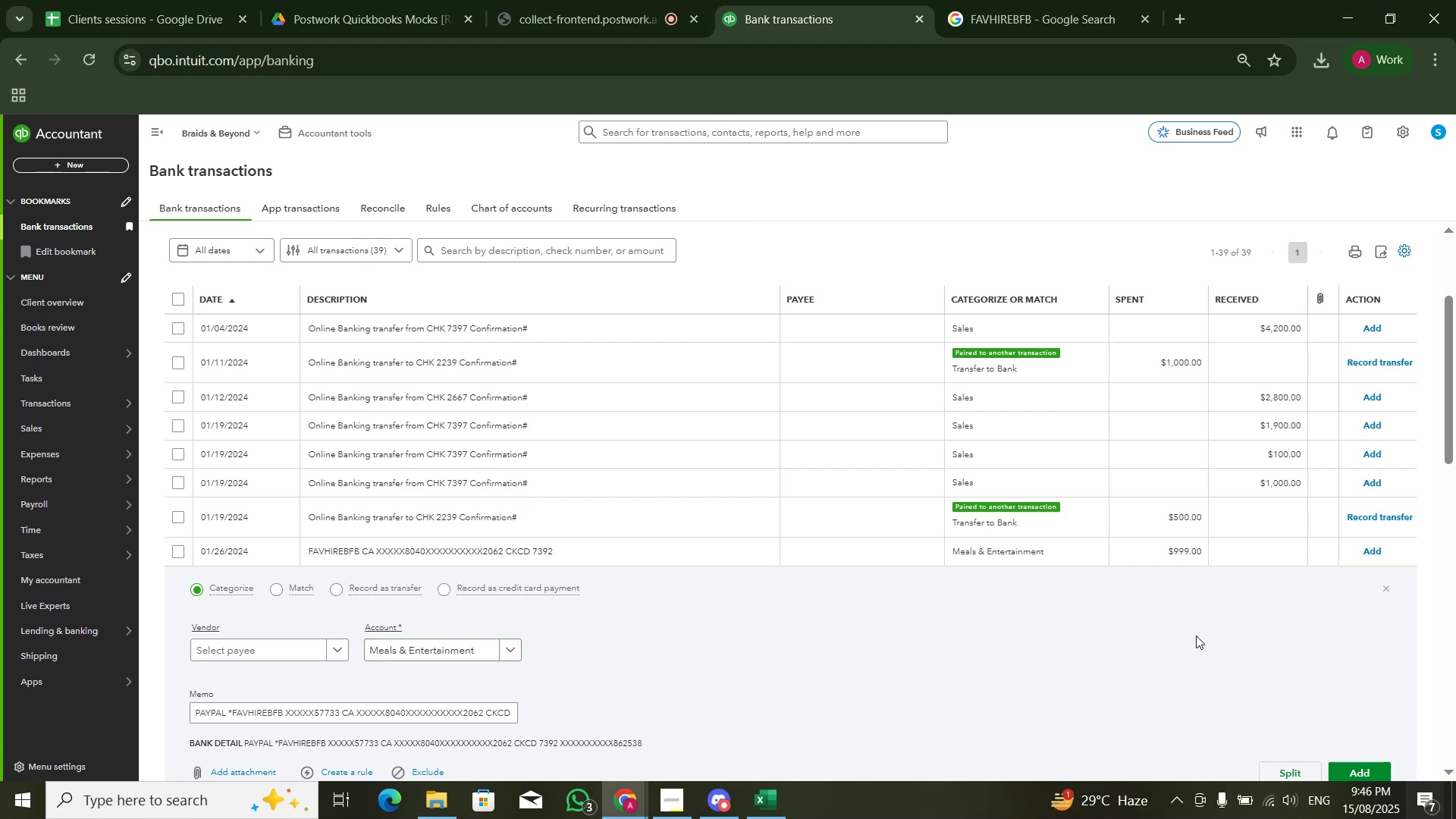 
scroll: coordinate [1196, 635], scroll_direction: down, amount: 1.0
 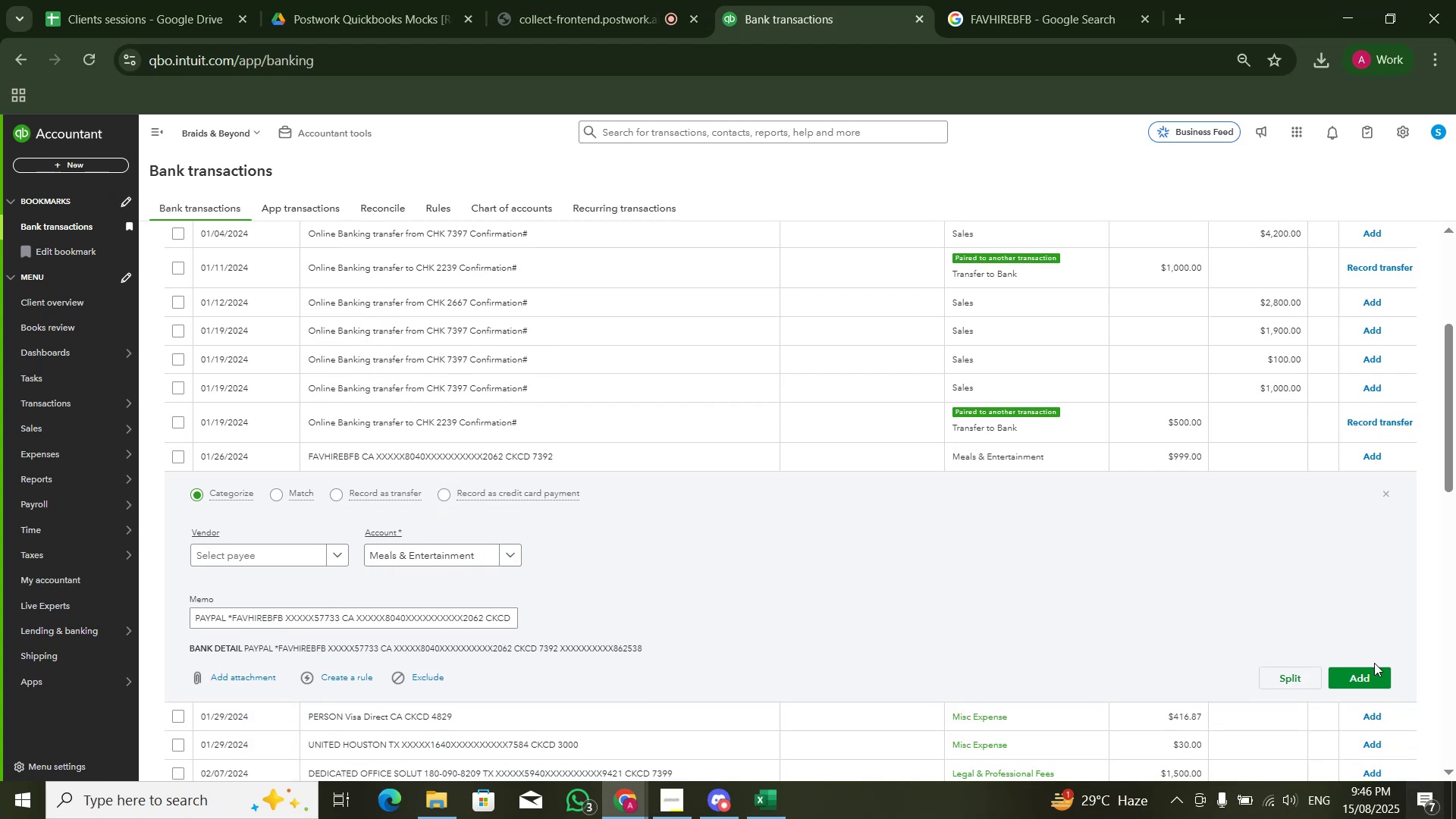 
left_click([1366, 675])
 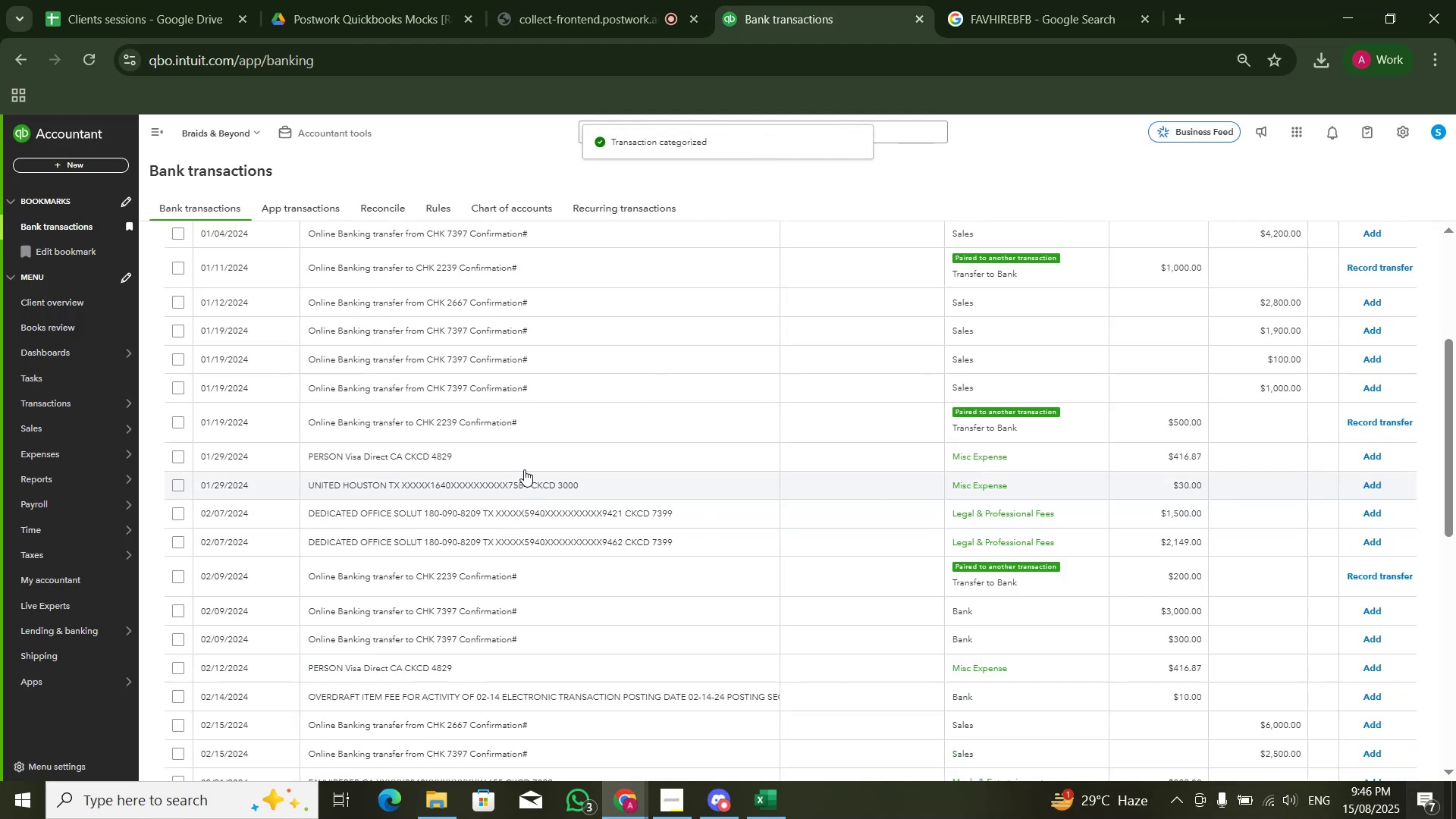 
left_click([522, 483])
 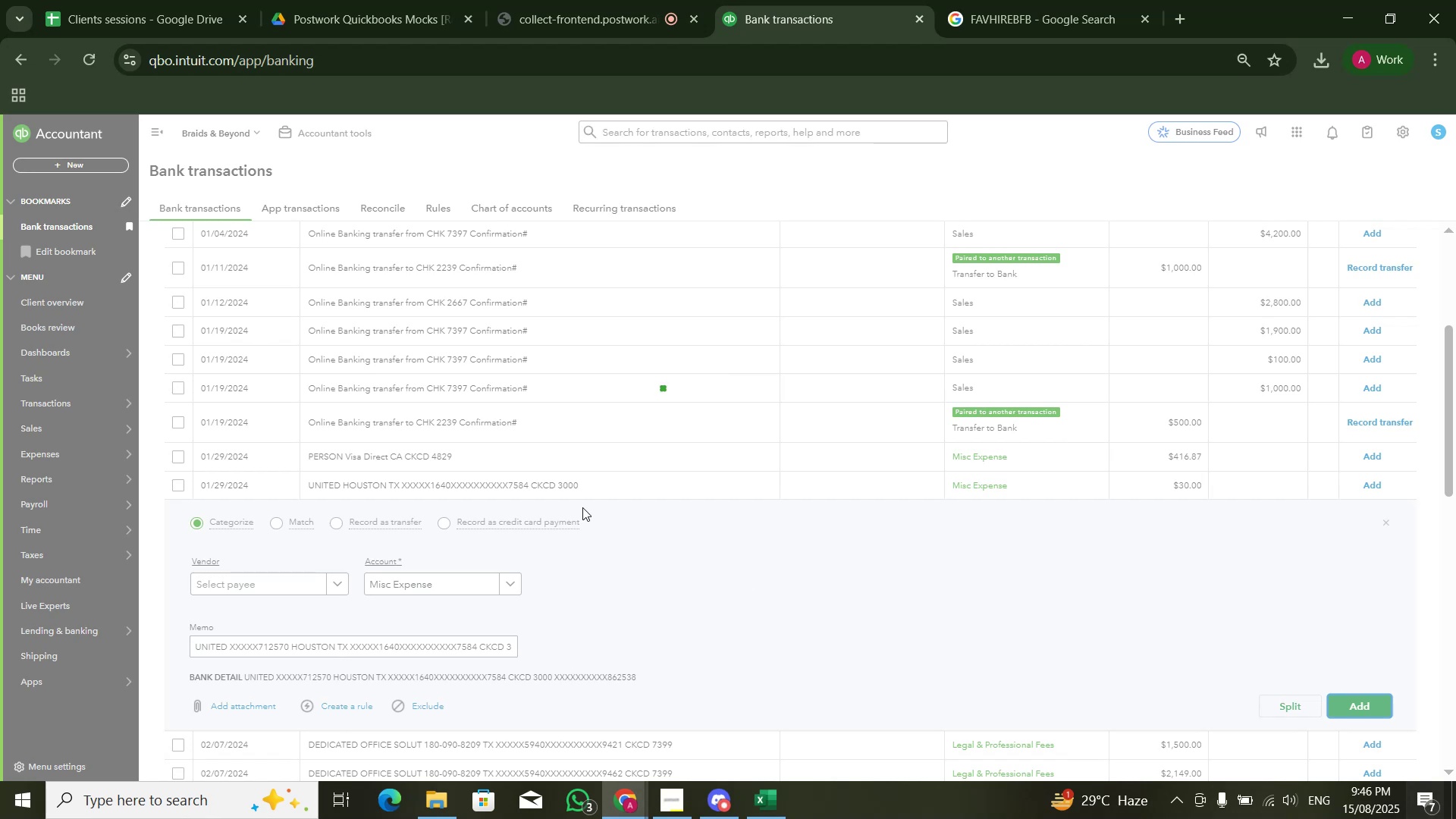 
left_click([598, 469])
 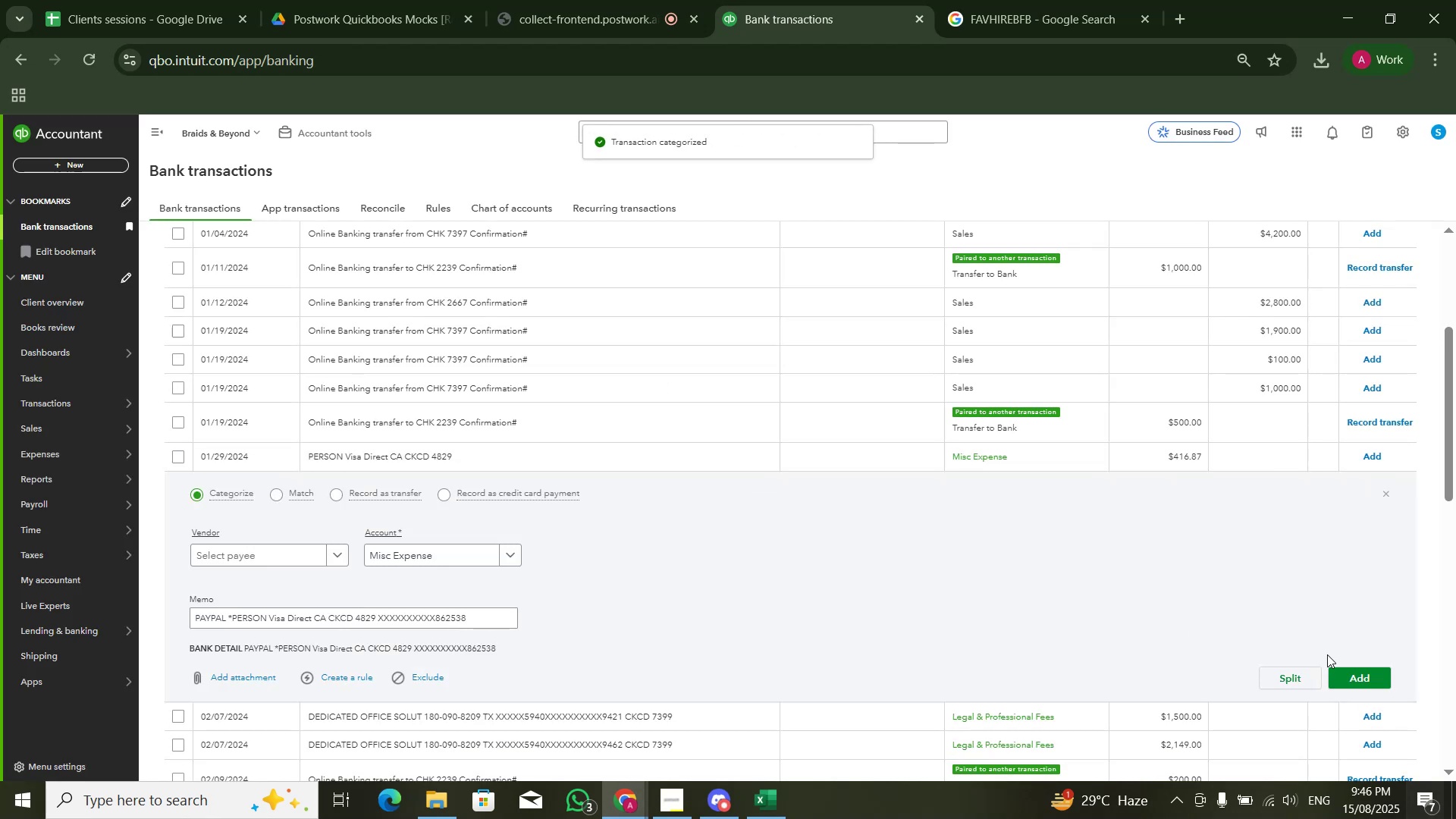 
left_click([1361, 679])
 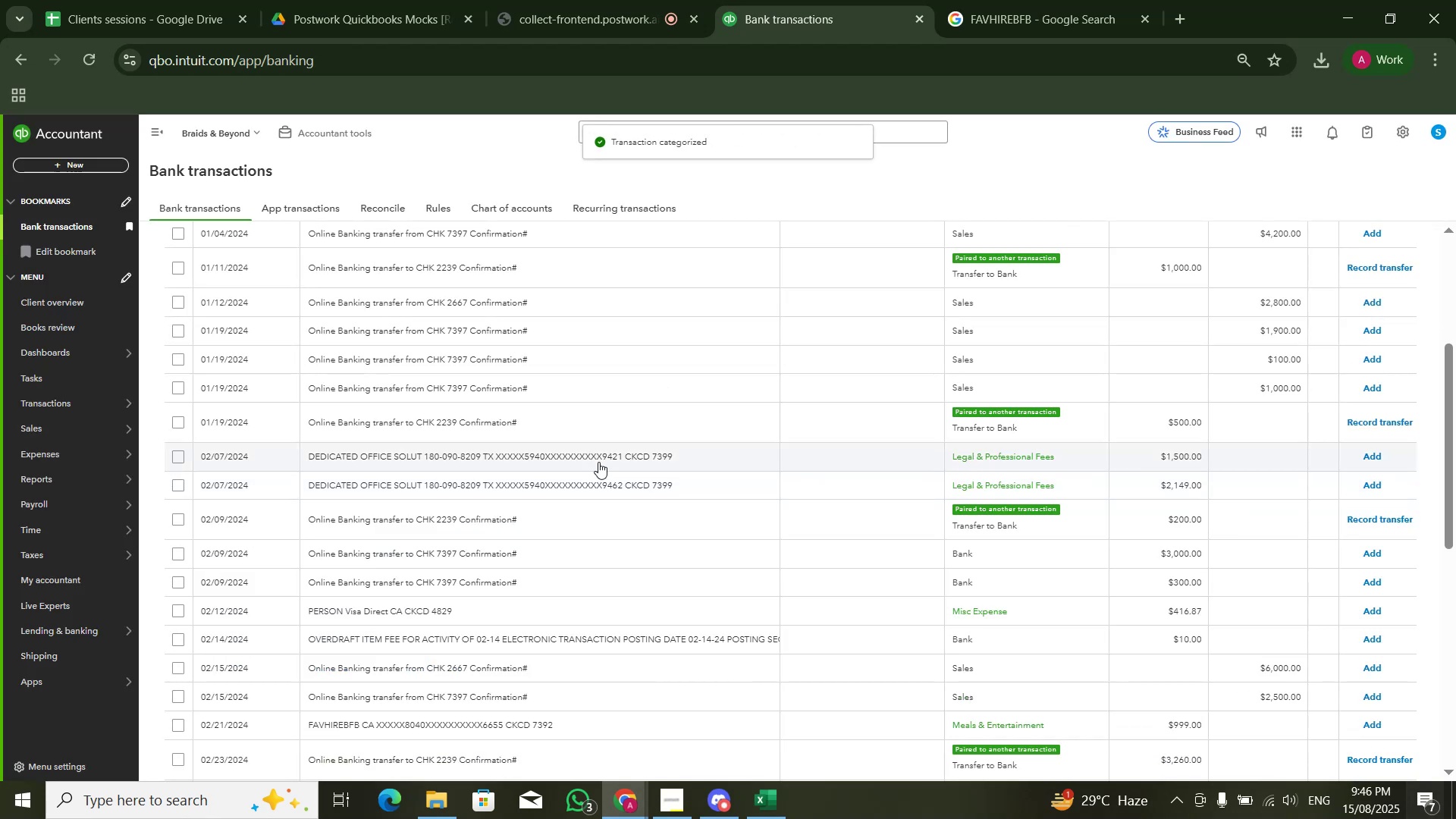 
left_click([597, 467])
 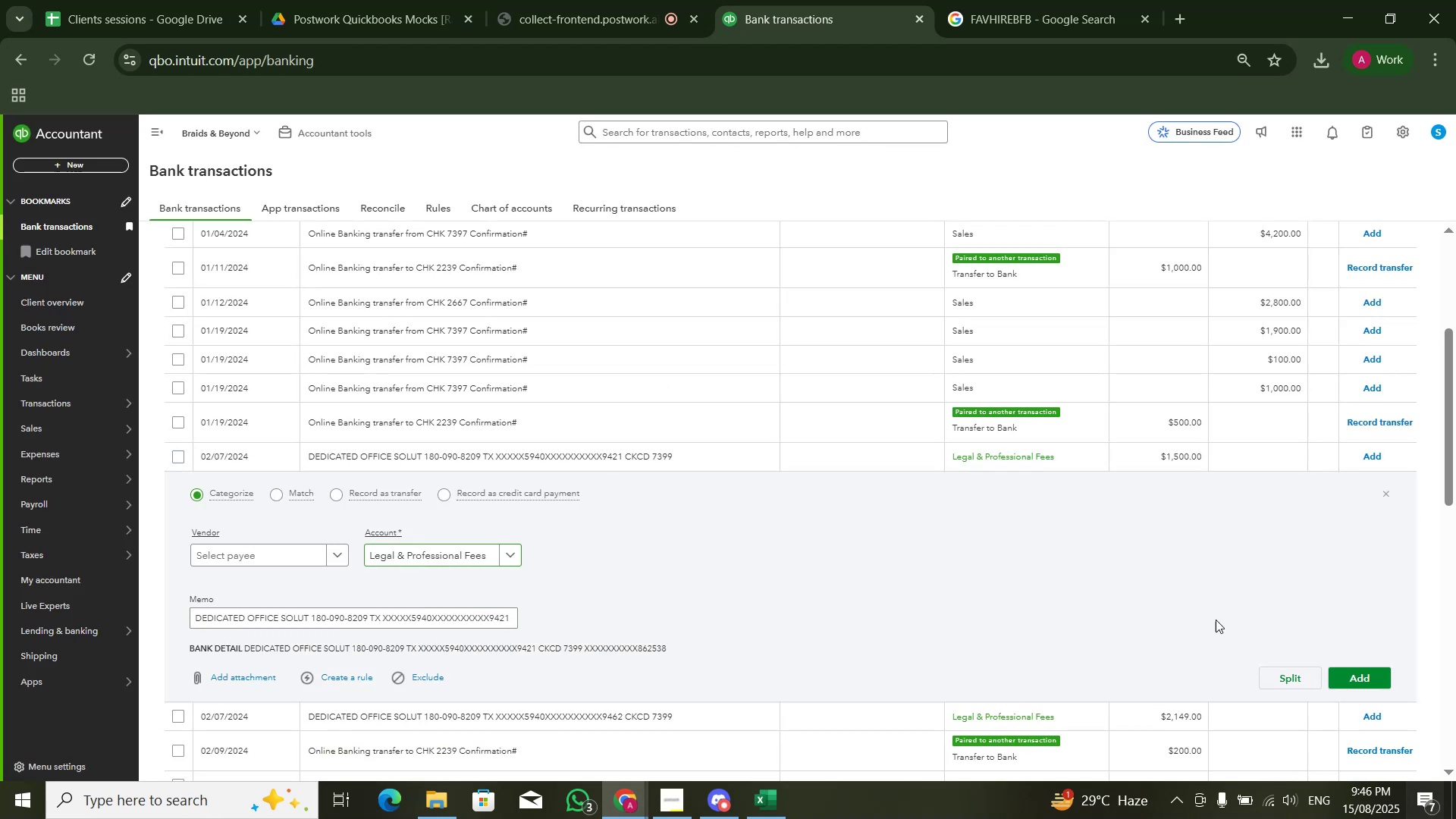 
left_click([1357, 673])
 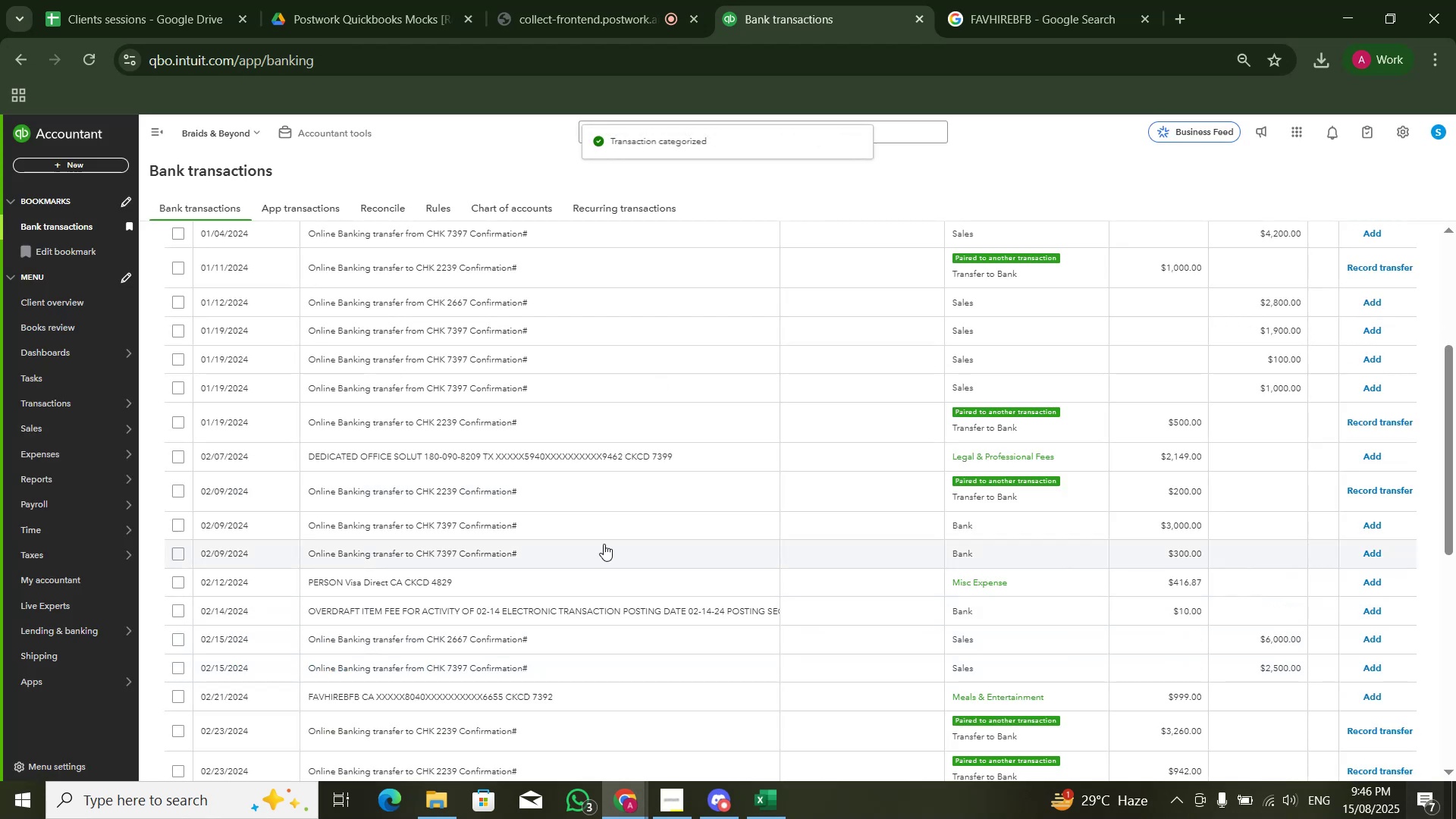 
left_click([612, 460])
 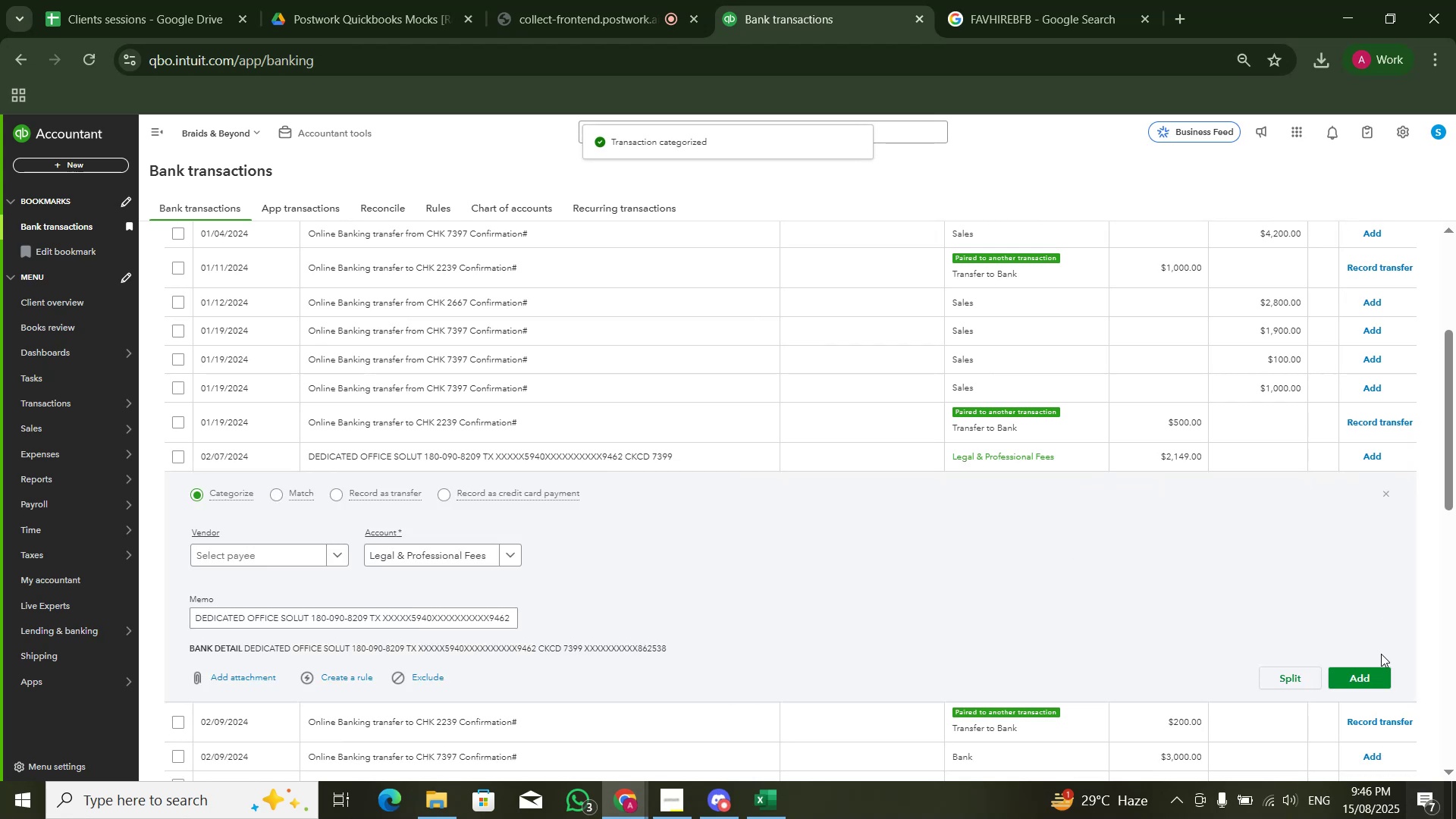 
left_click([1368, 682])
 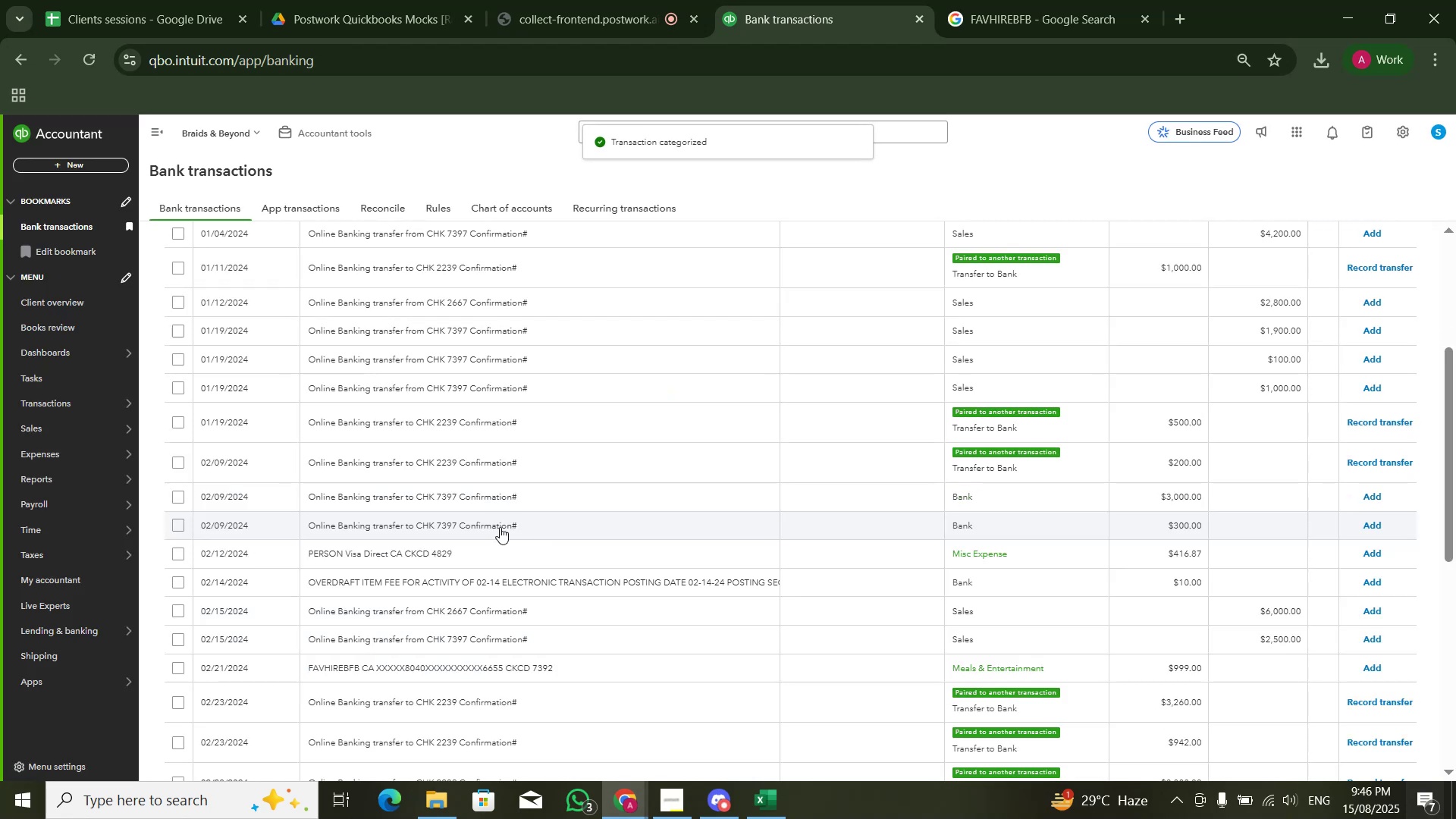 
scroll: coordinate [482, 515], scroll_direction: down, amount: 1.0
 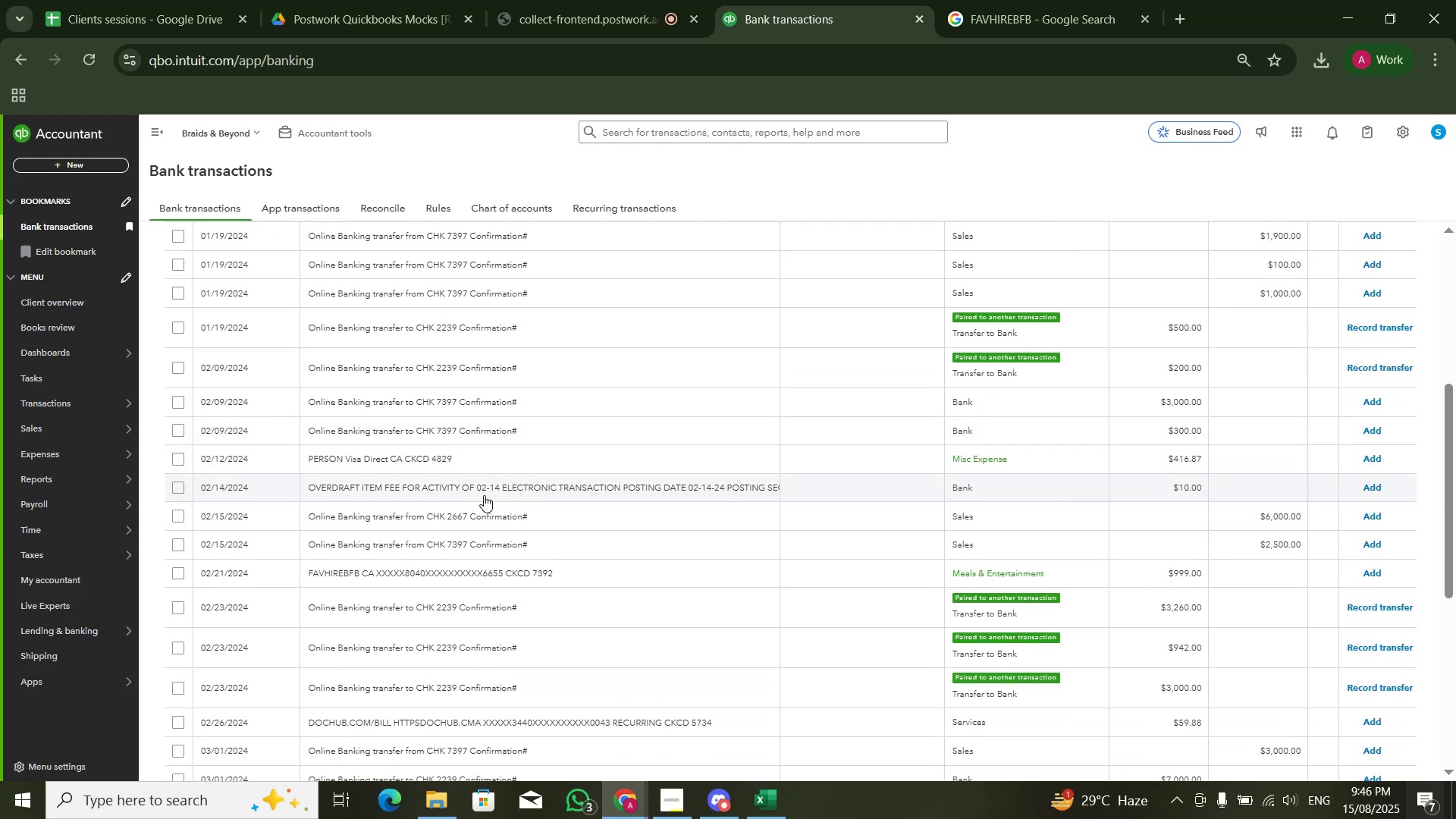 
left_click([484, 495])
 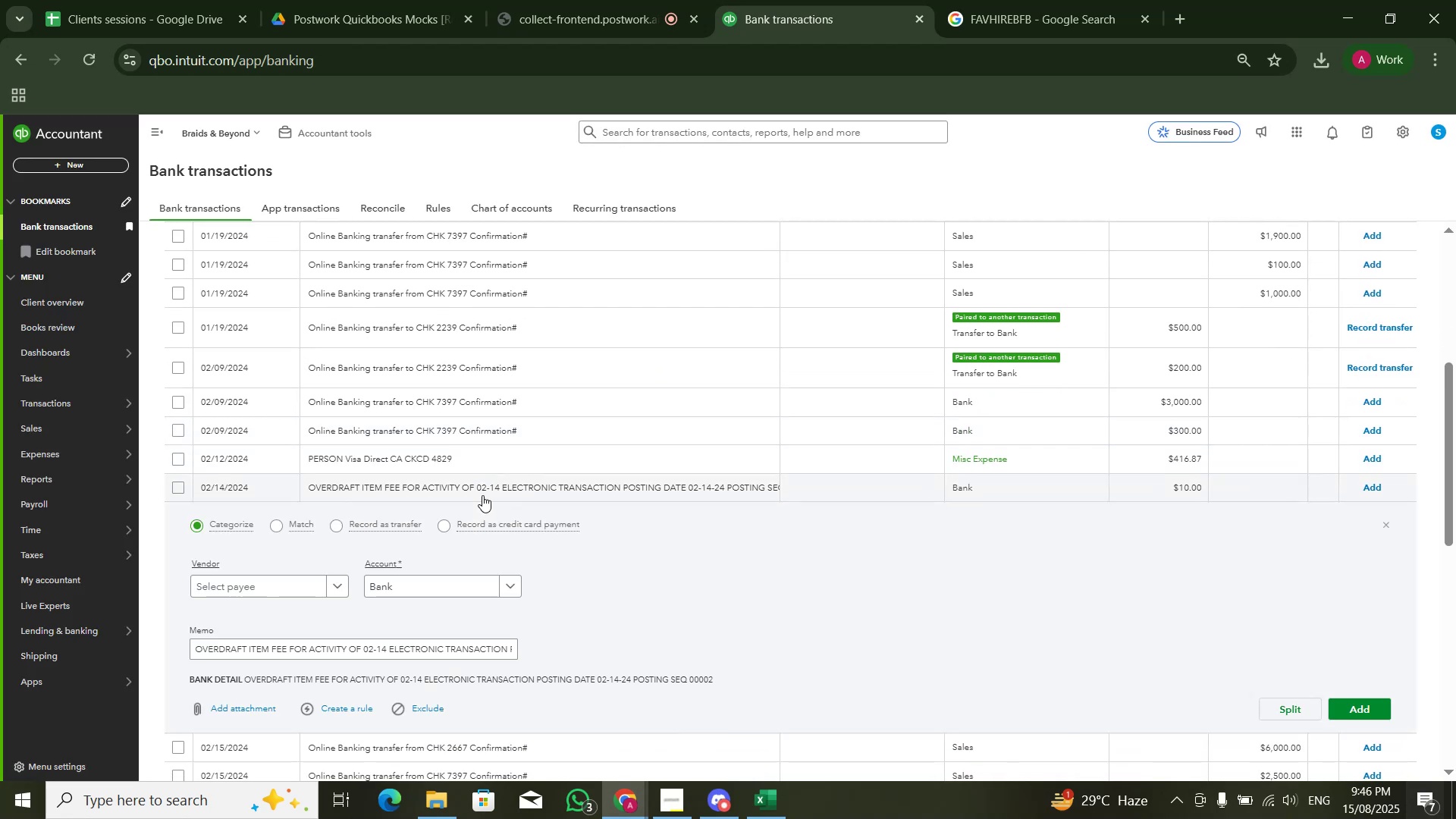 
left_click([448, 585])
 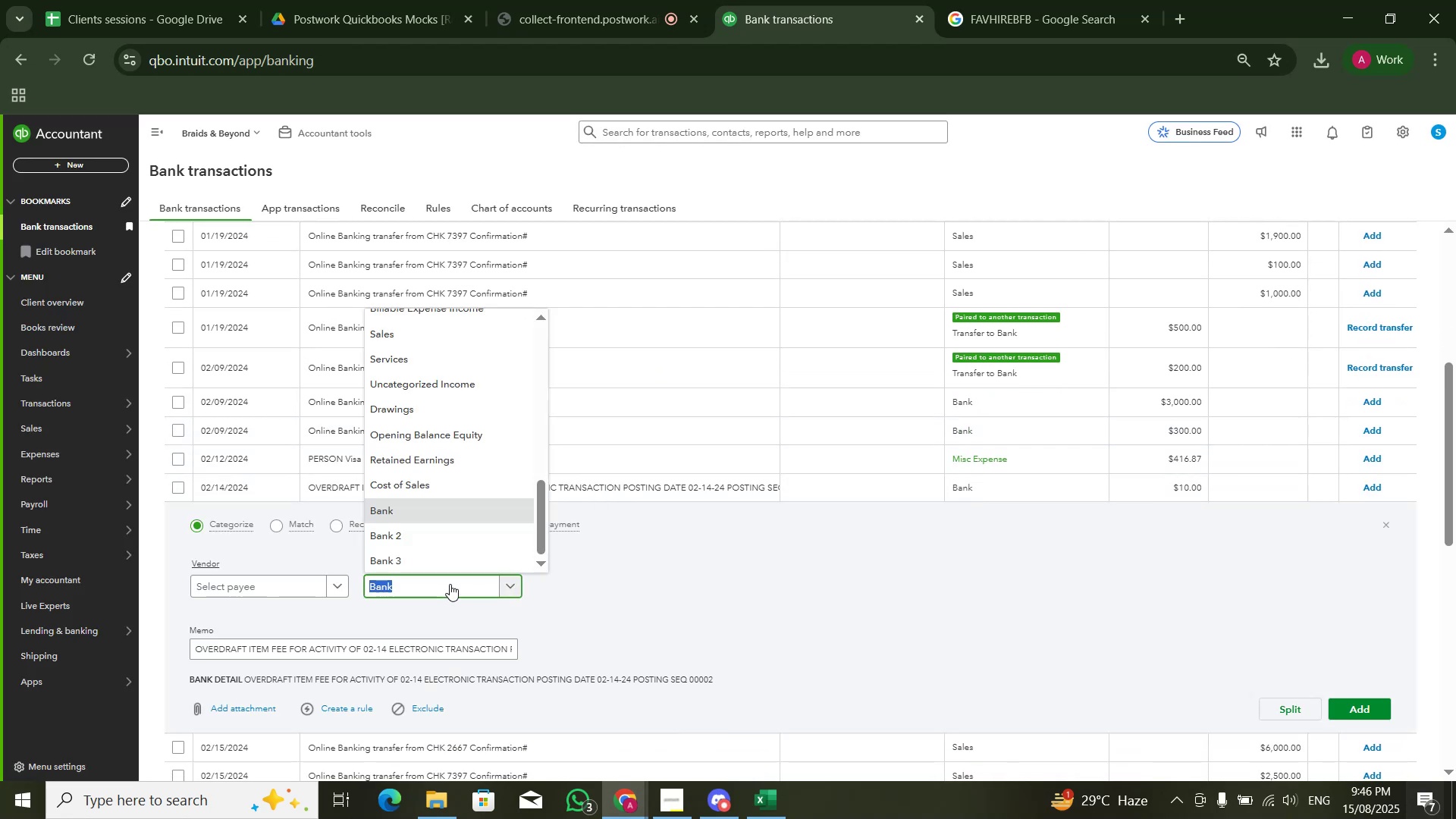 
type(bank)
 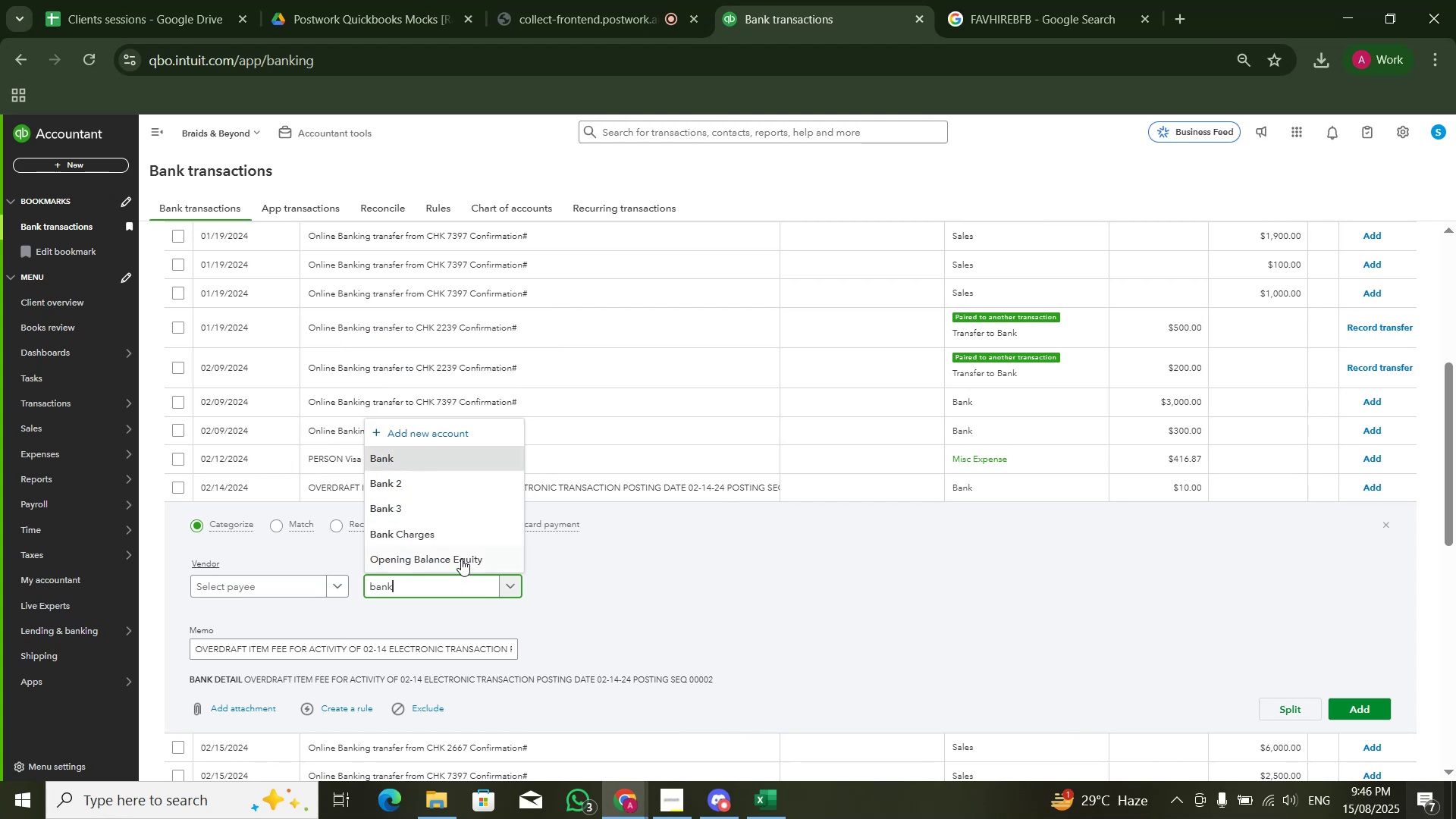 
left_click([463, 541])
 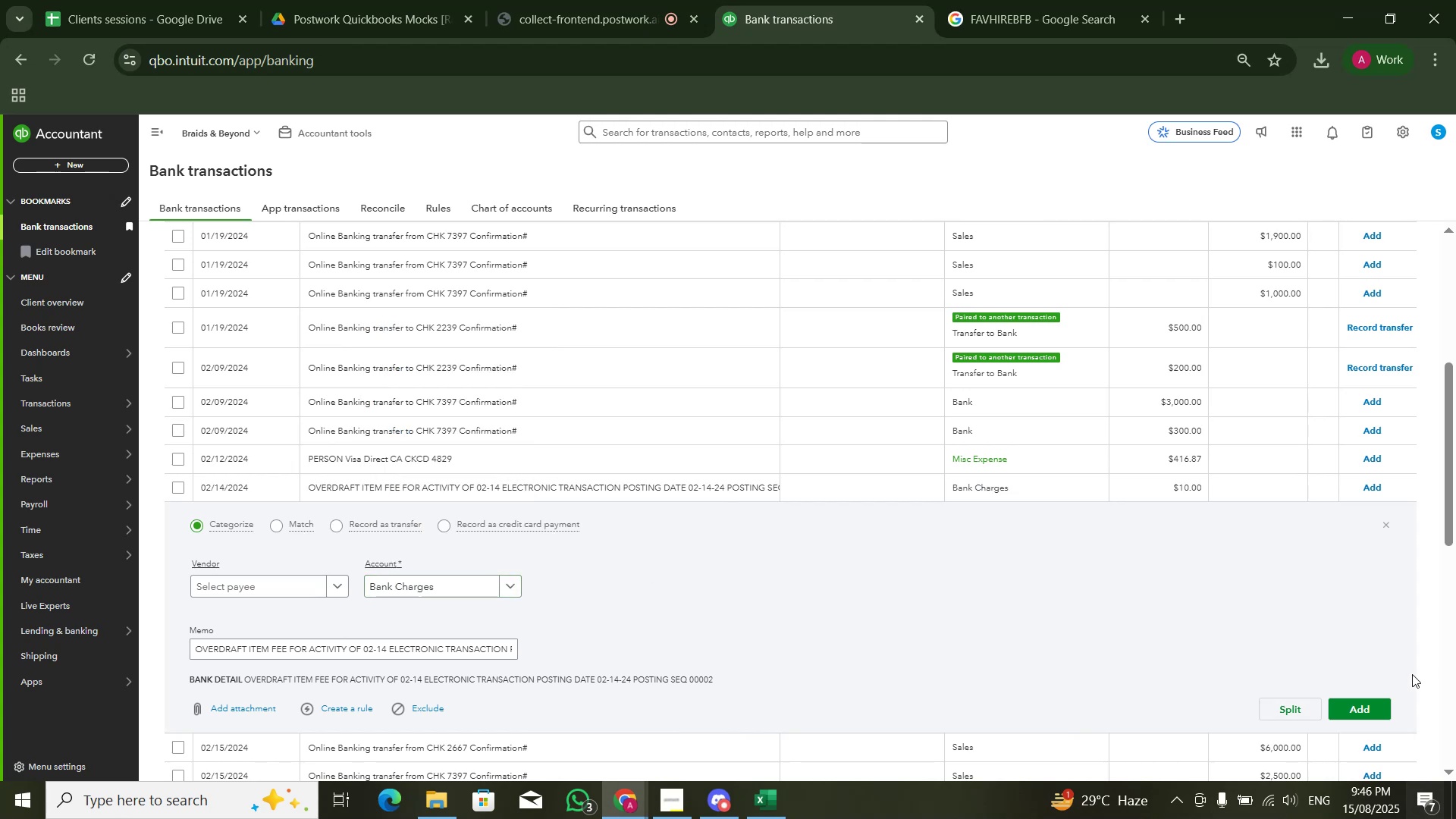 
left_click([1383, 705])
 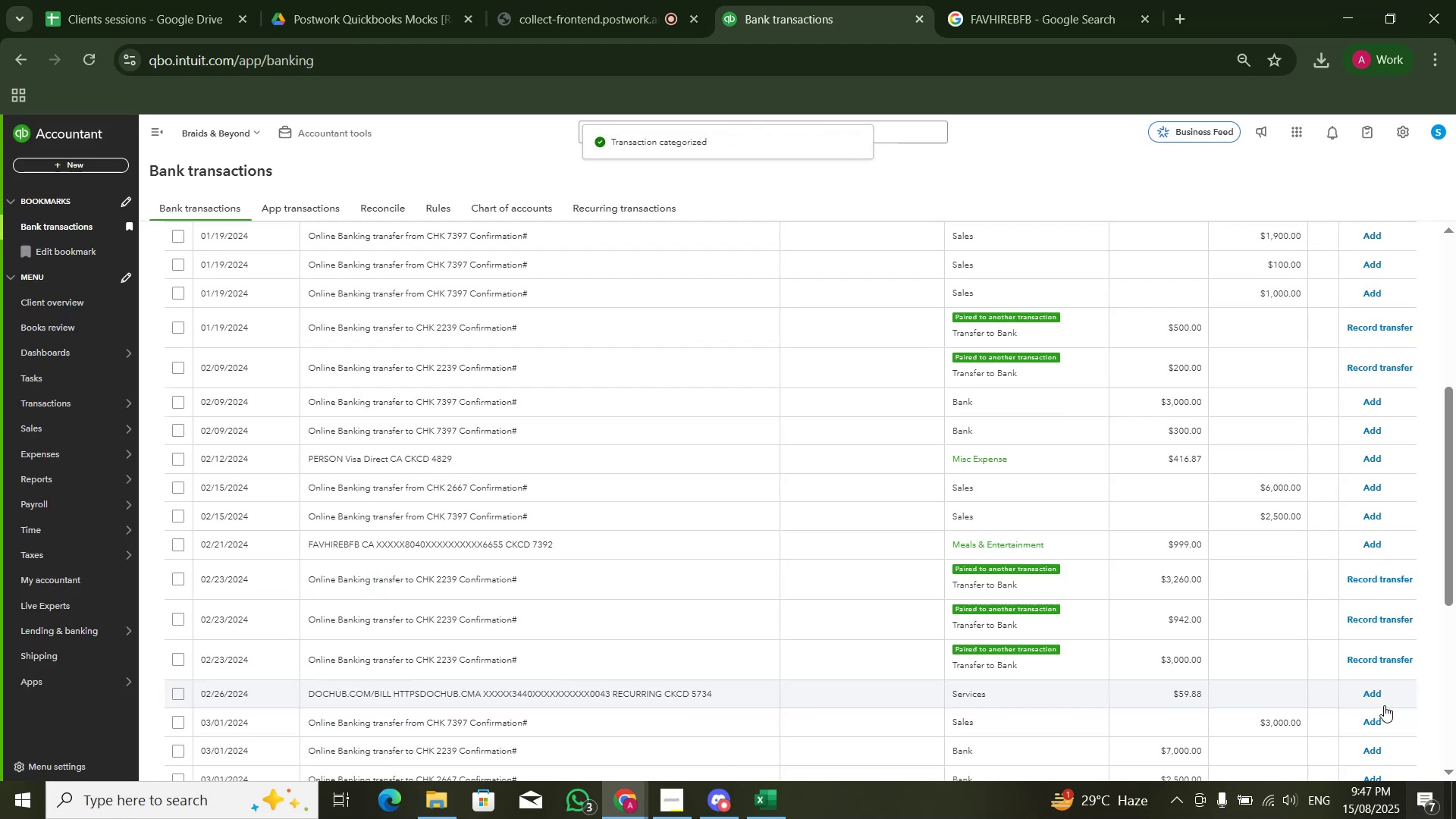 
wait(7.58)
 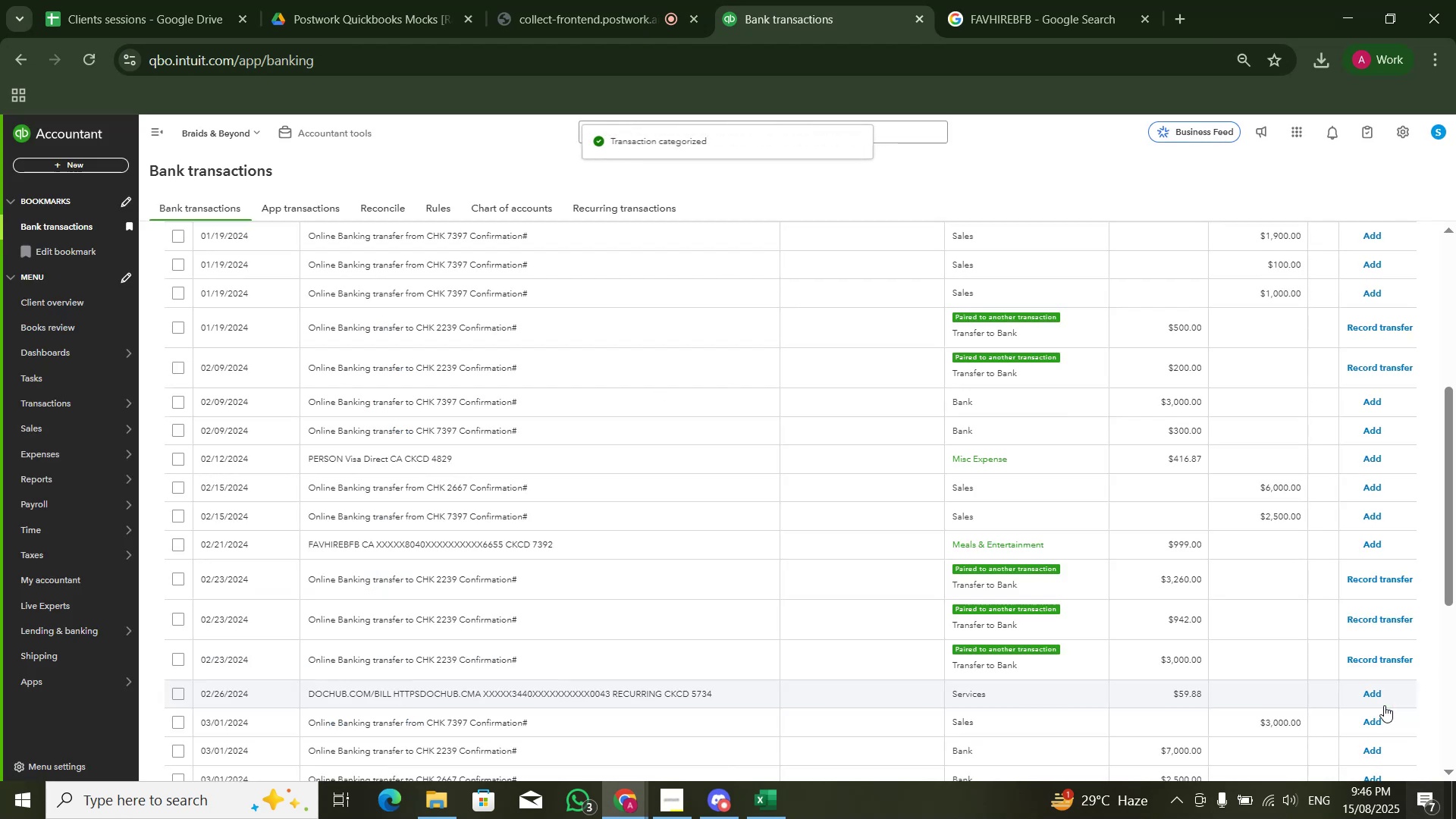 
left_click([1365, 549])
 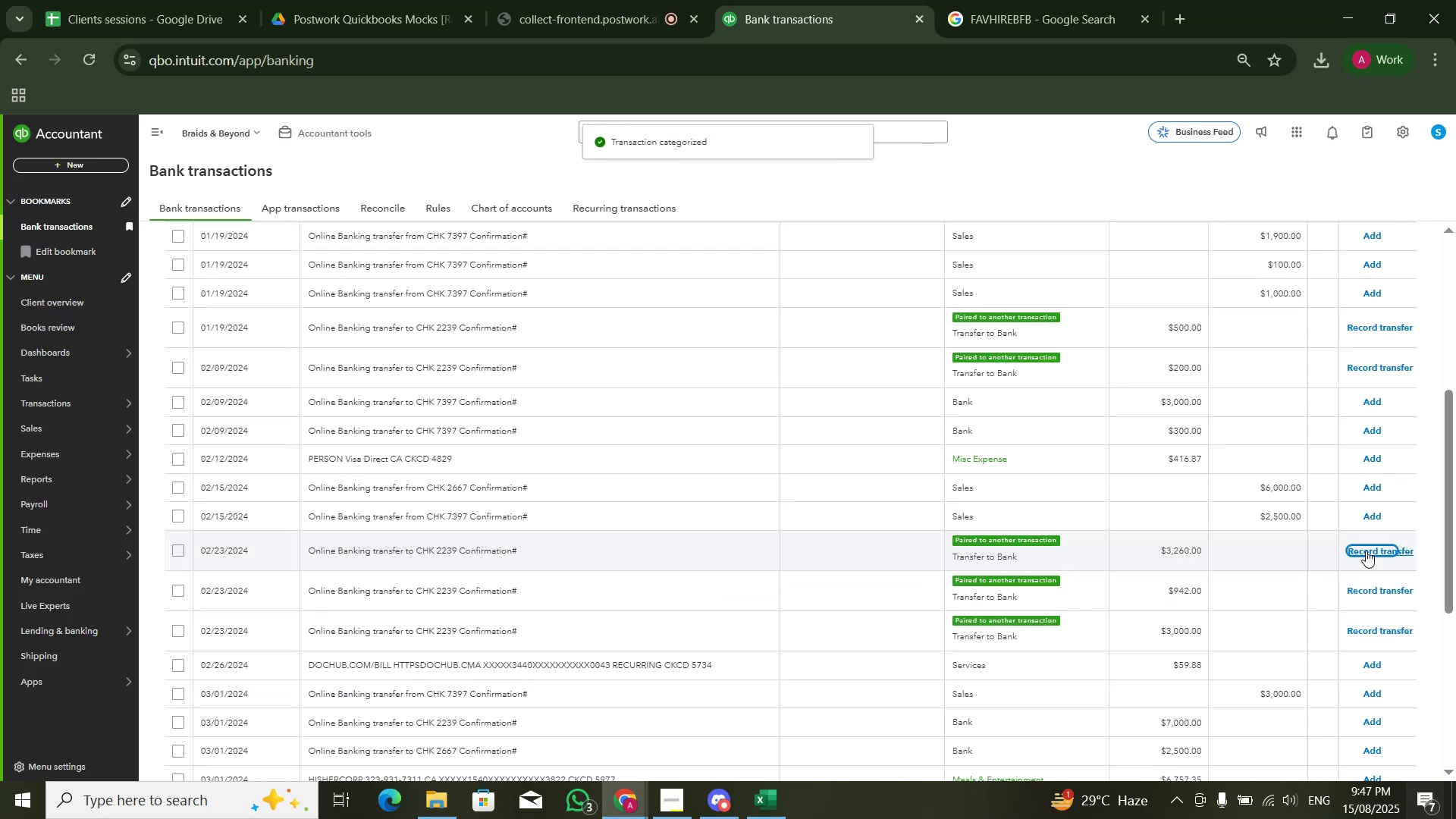 
scroll: coordinate [510, 654], scroll_direction: none, amount: 0.0
 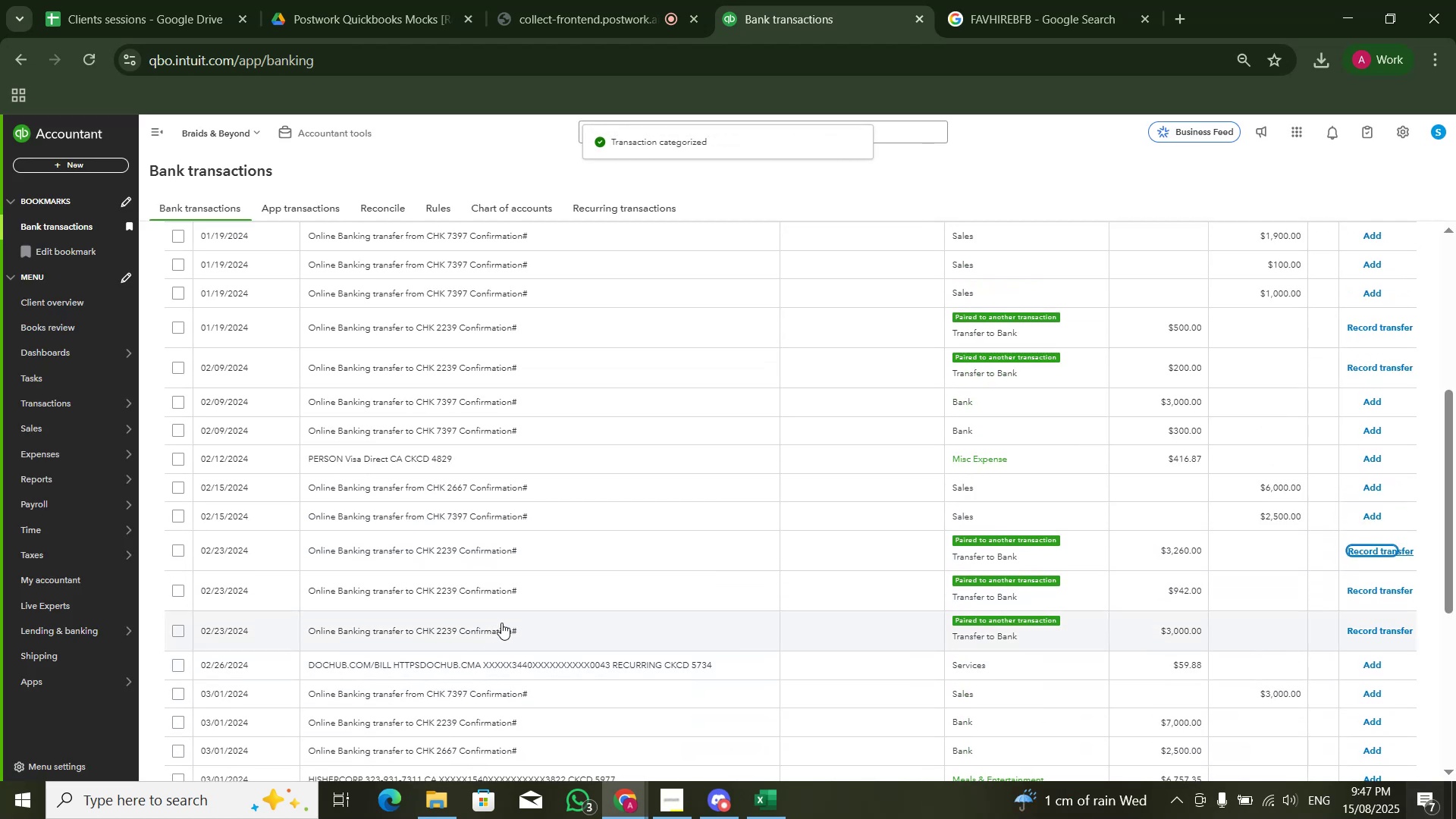 
scroll: coordinate [471, 636], scroll_direction: down, amount: 2.0
 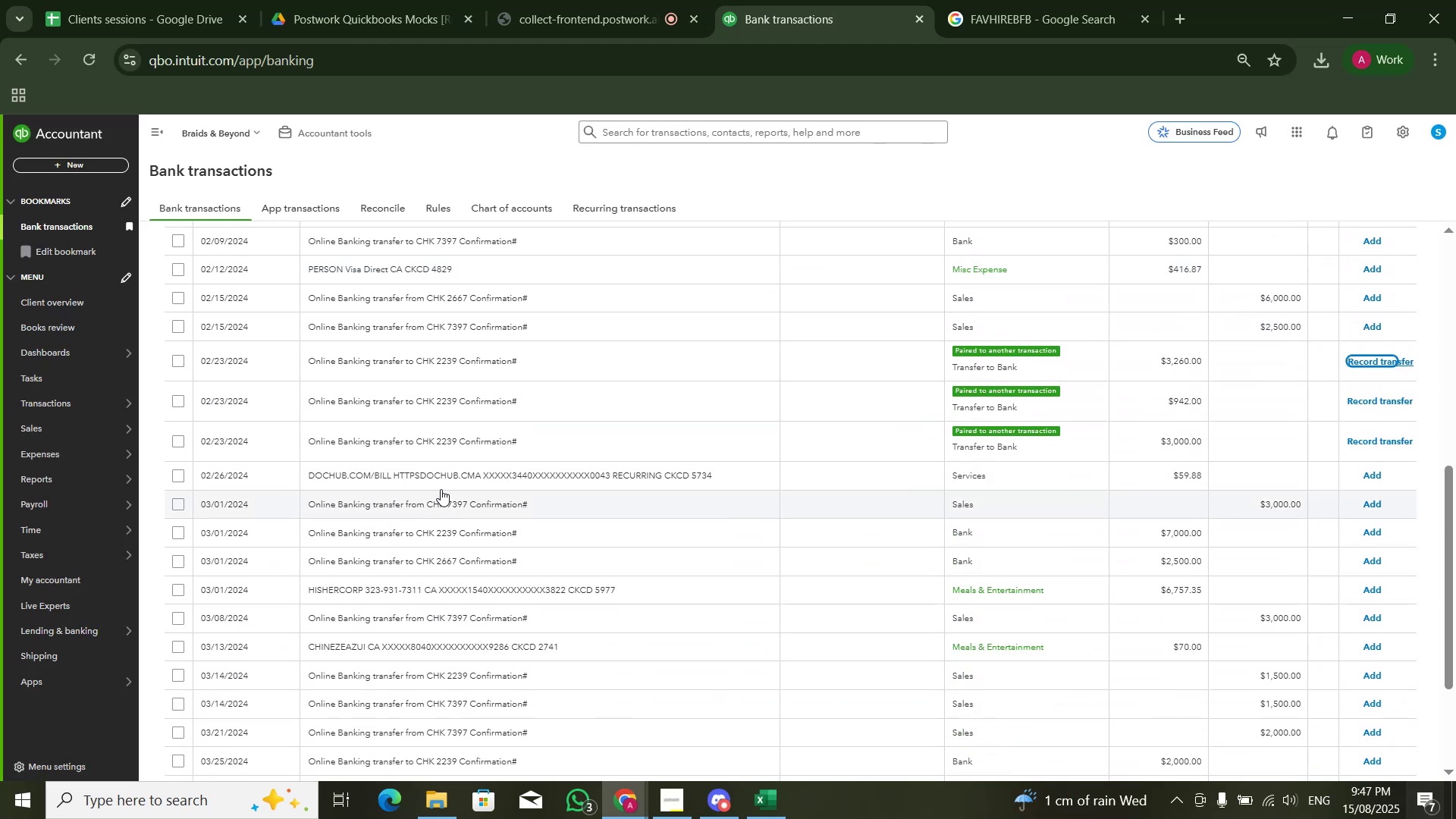 
left_click([442, 480])
 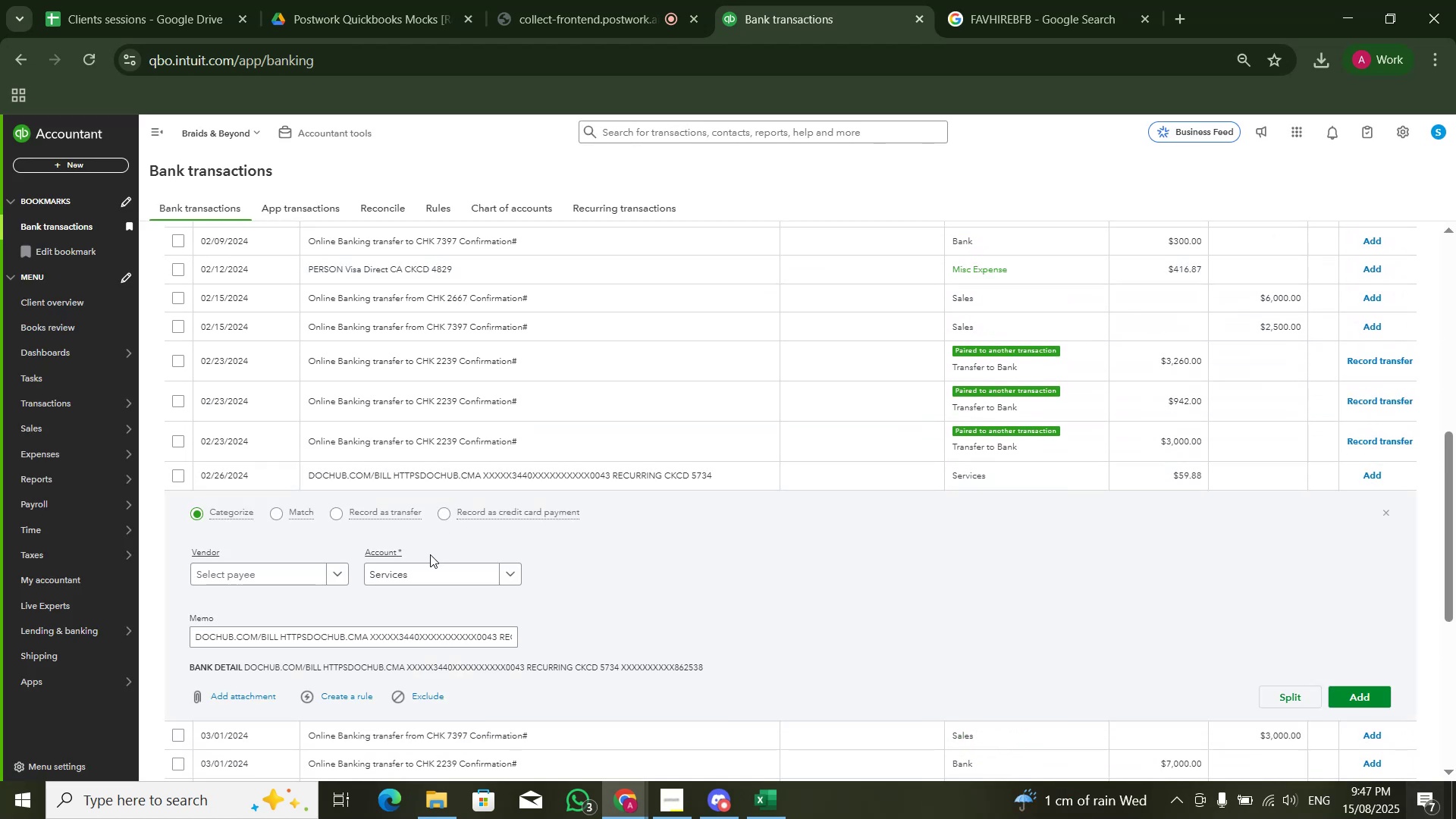 
double_click([426, 577])
 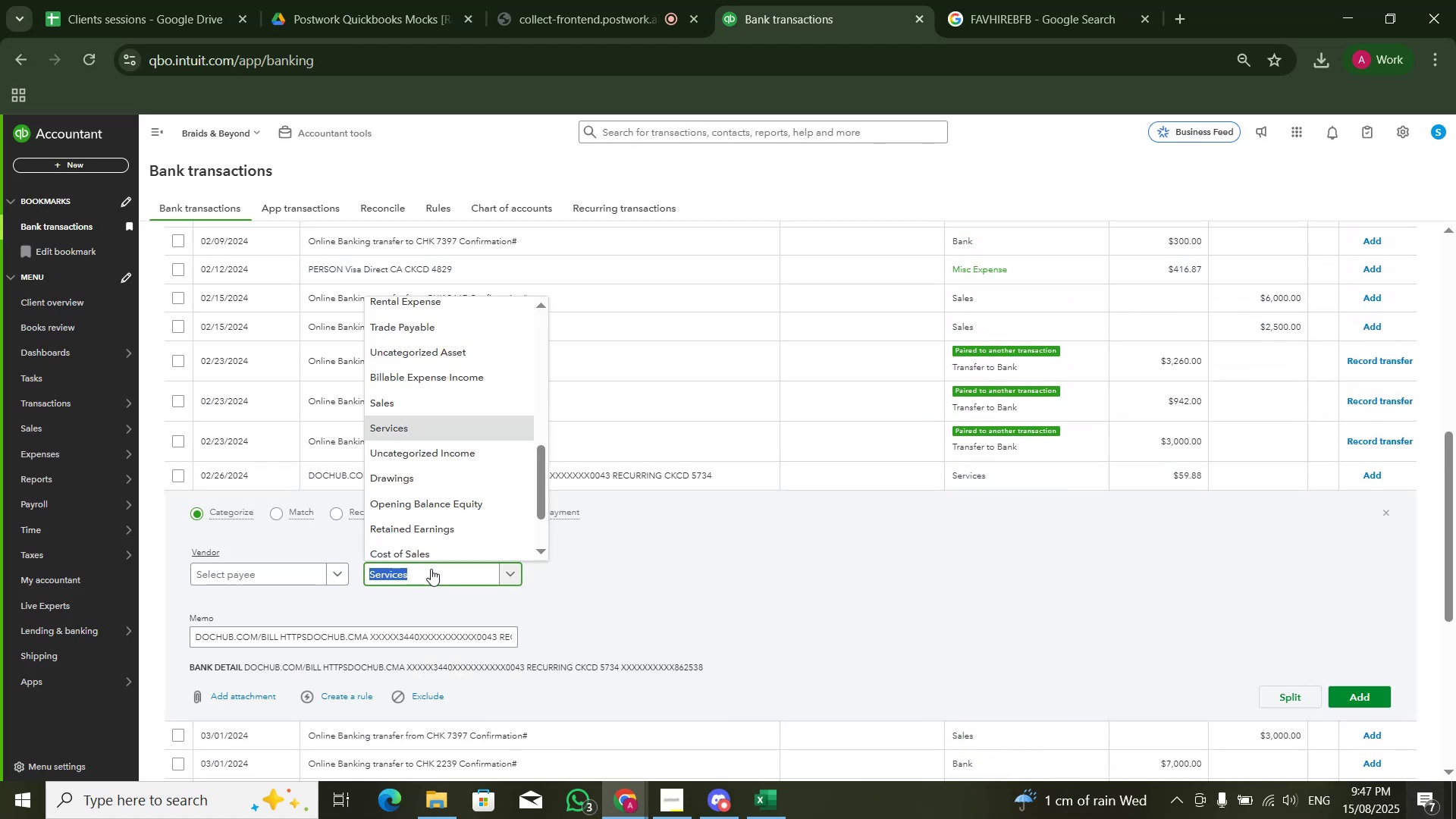 
type(soft)
 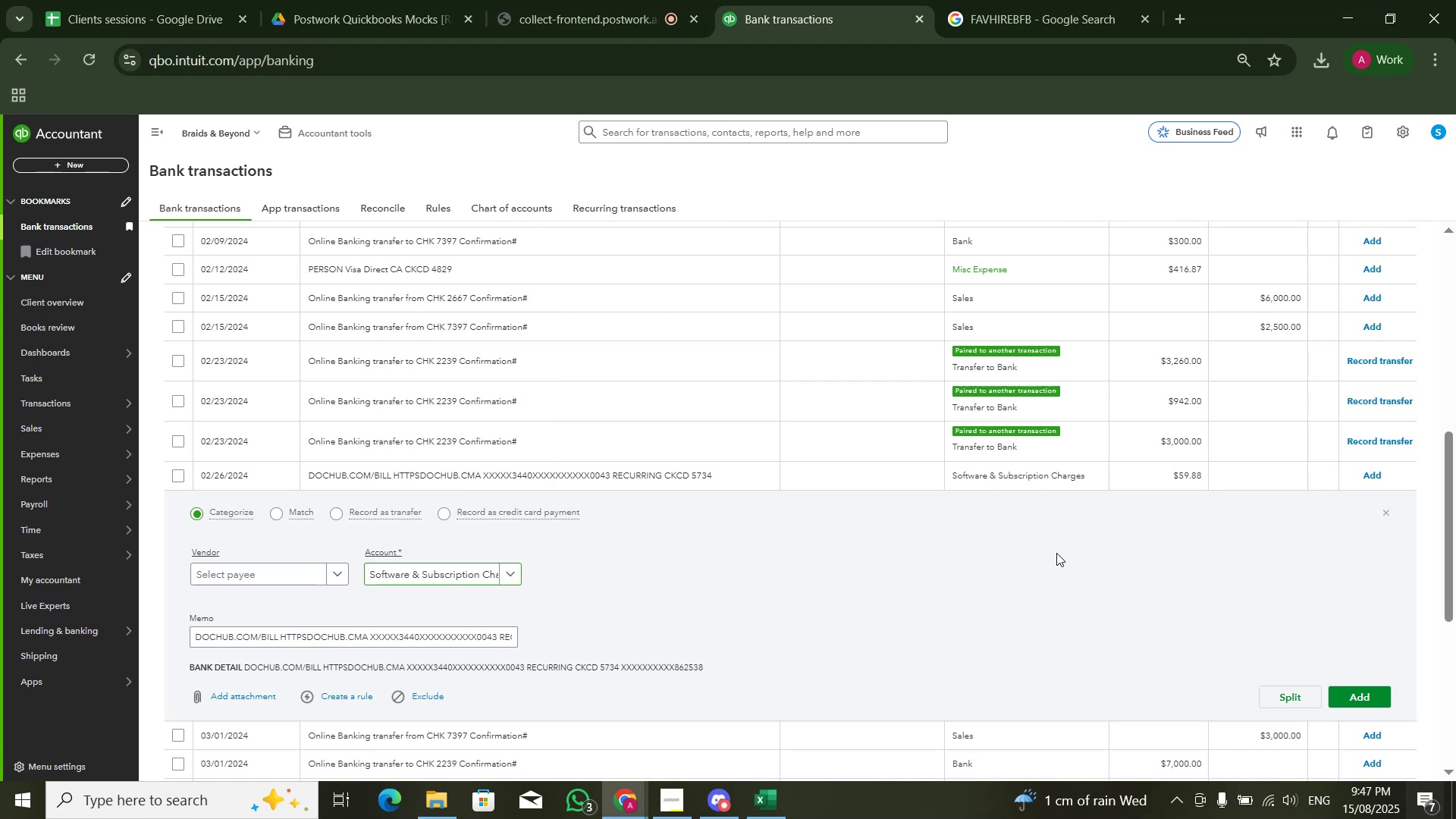 
left_click([1373, 689])
 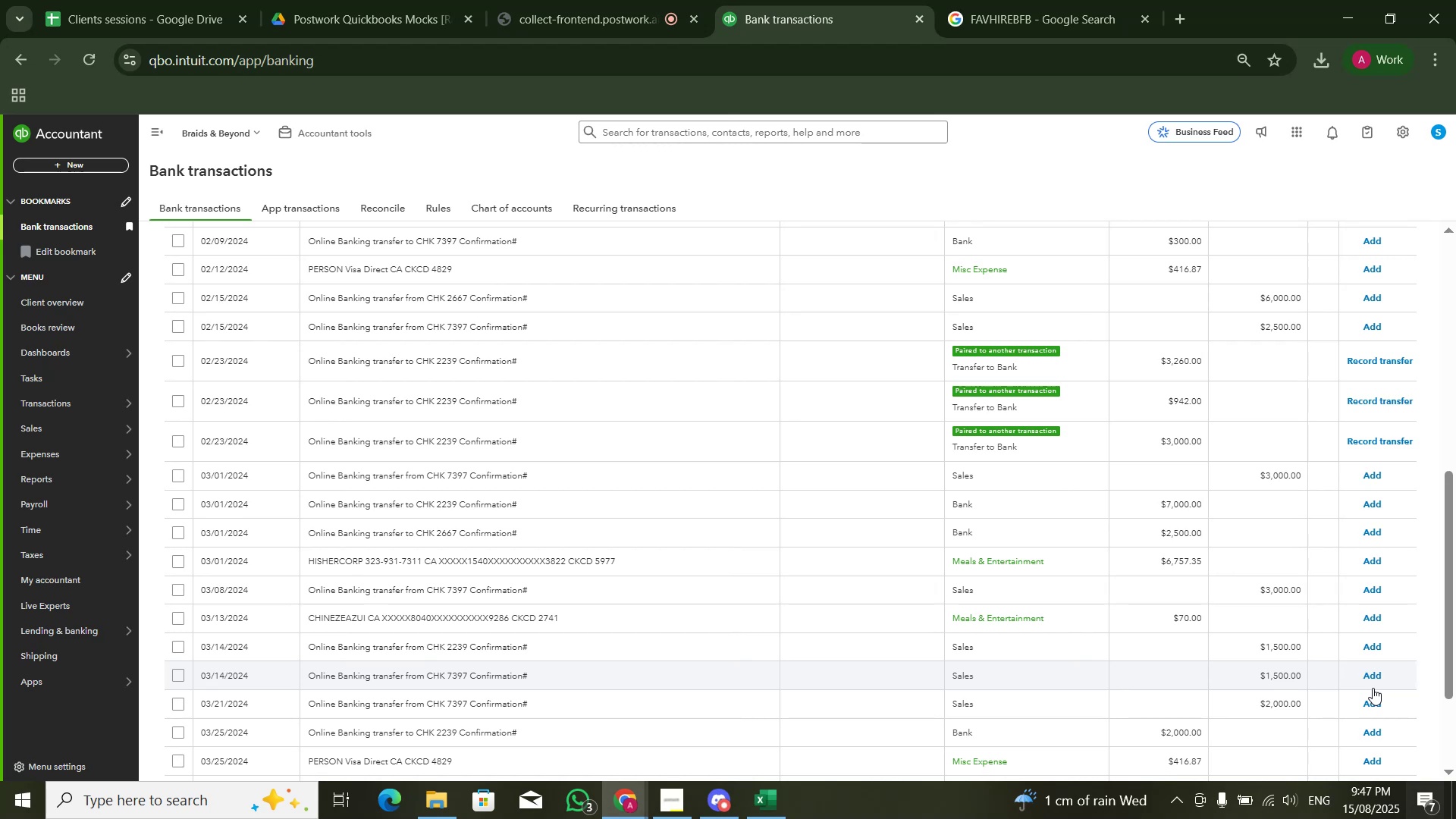 
wait(18.93)
 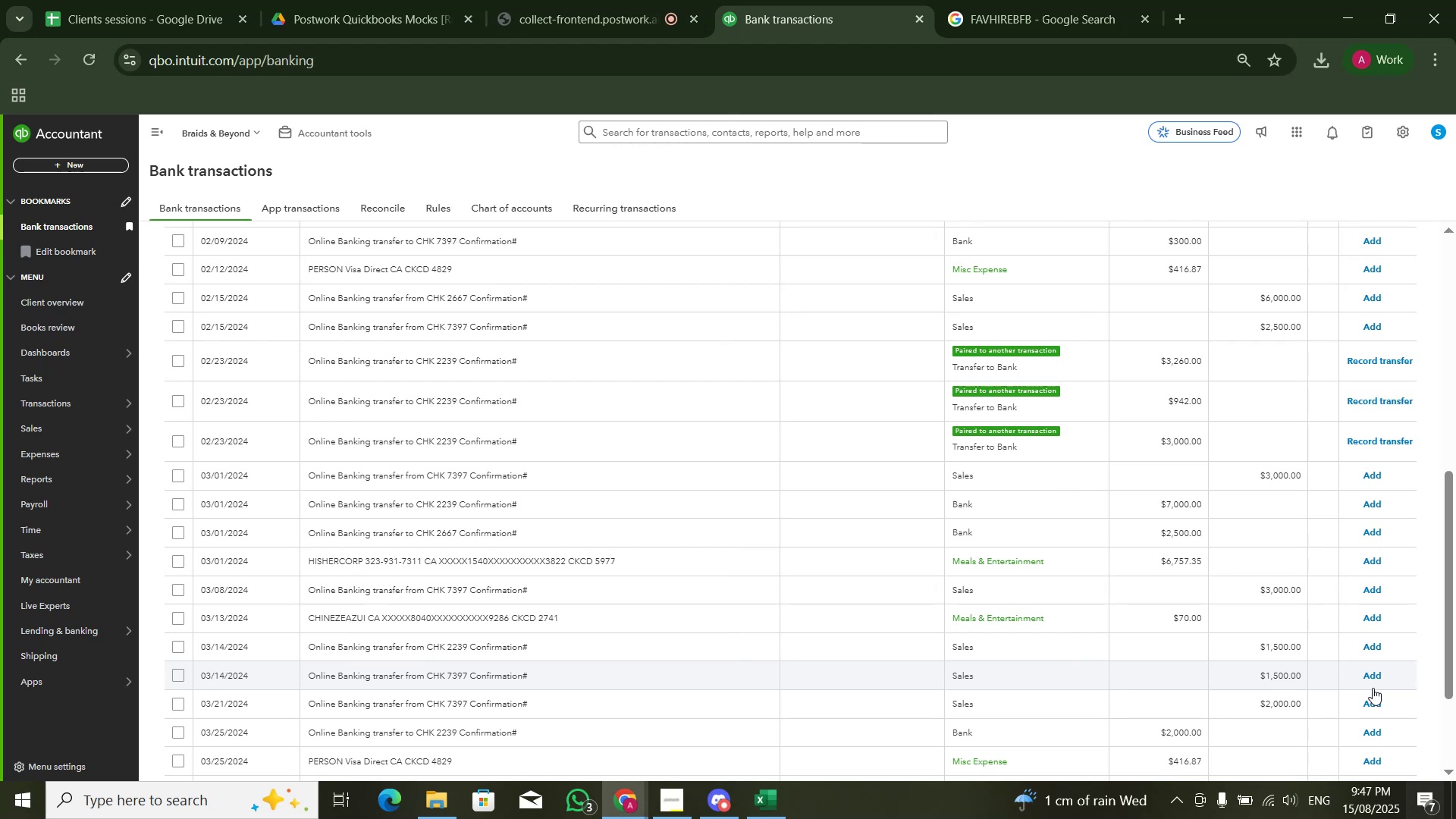 
left_click_drag(start_coordinate=[234, 723], to_coordinate=[286, 726])
 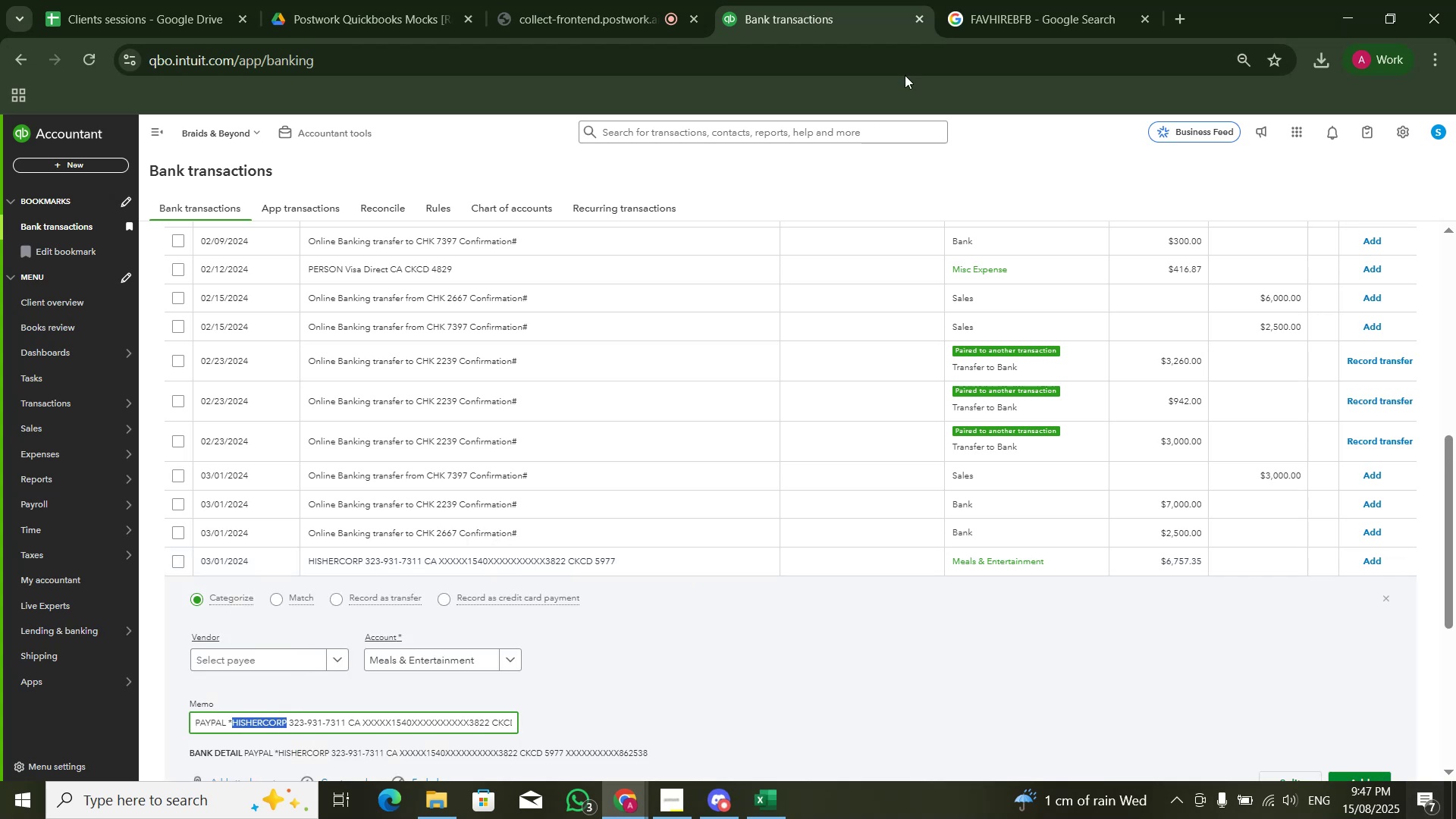 
key(Control+C)
 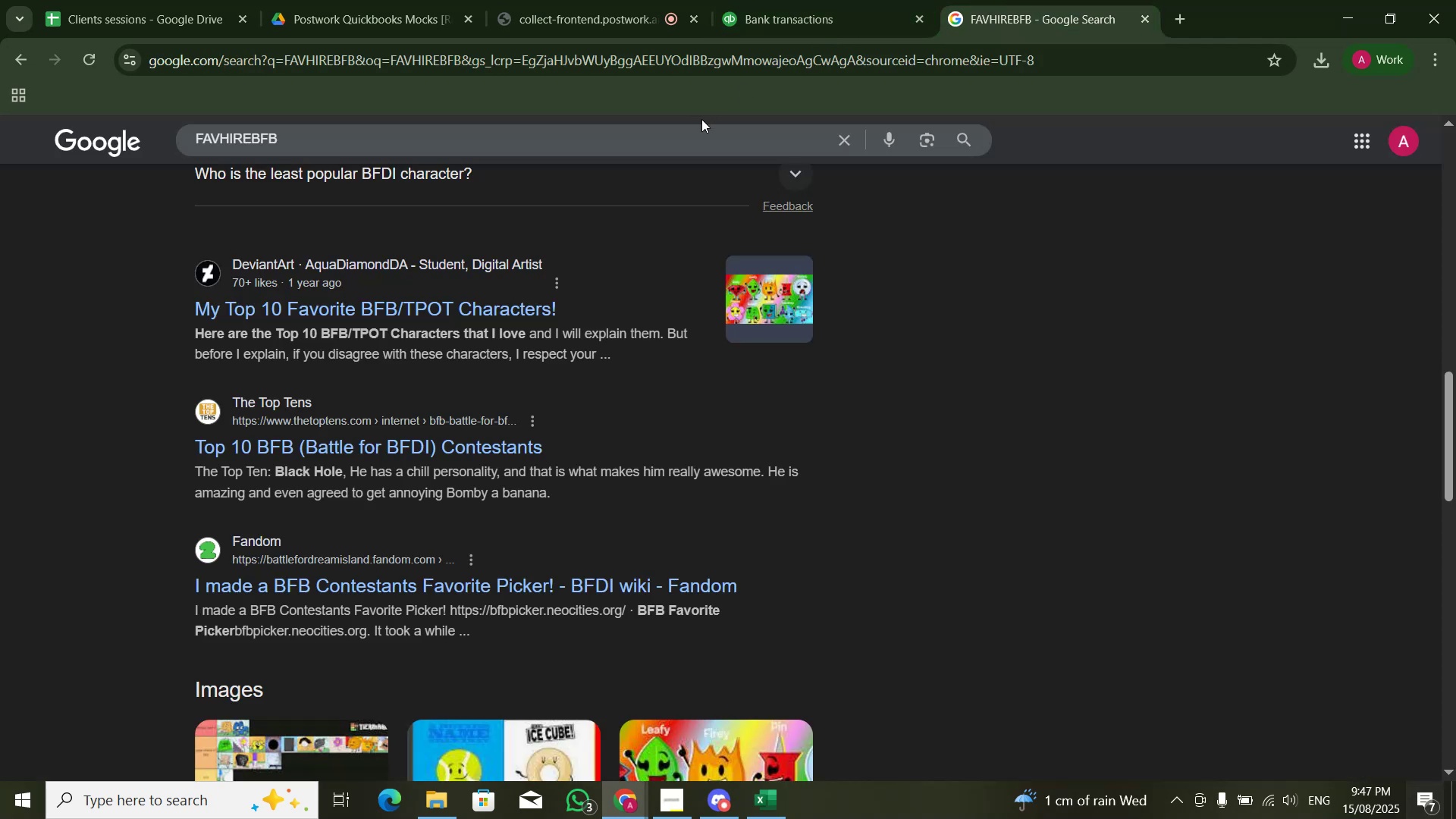 
double_click([690, 136])
 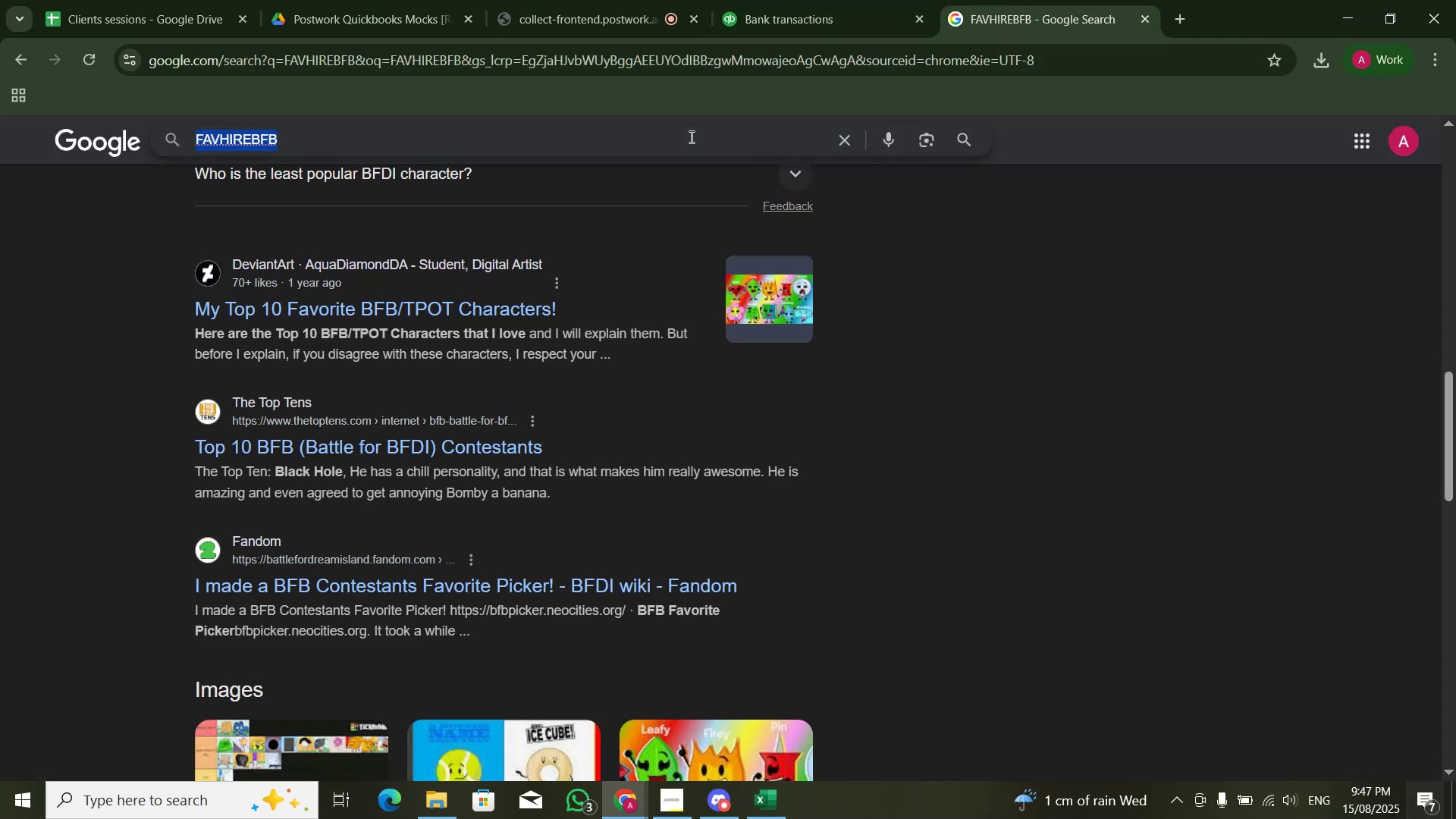 
key(Control+V)
 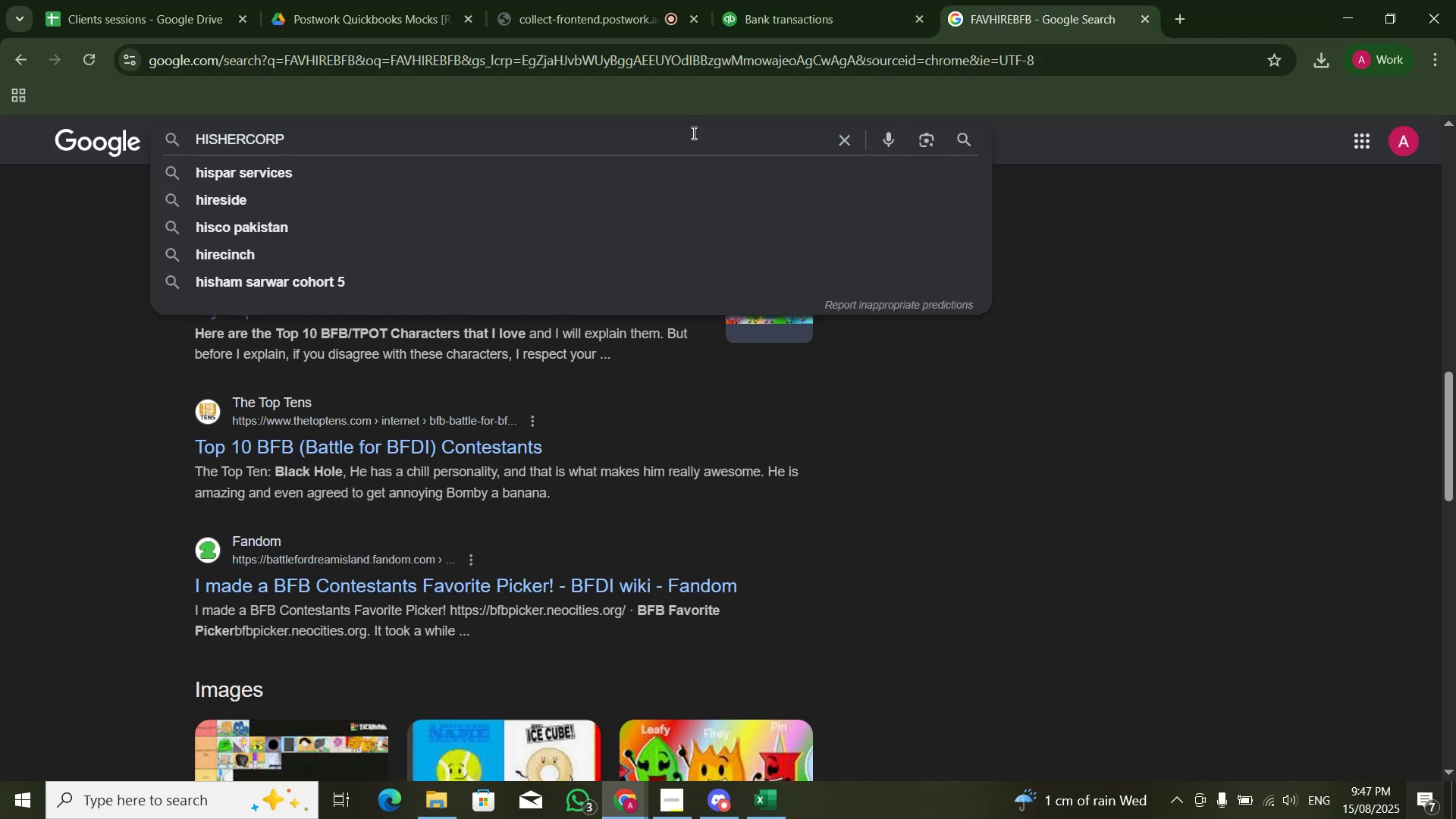 
key(NumpadEnter)
 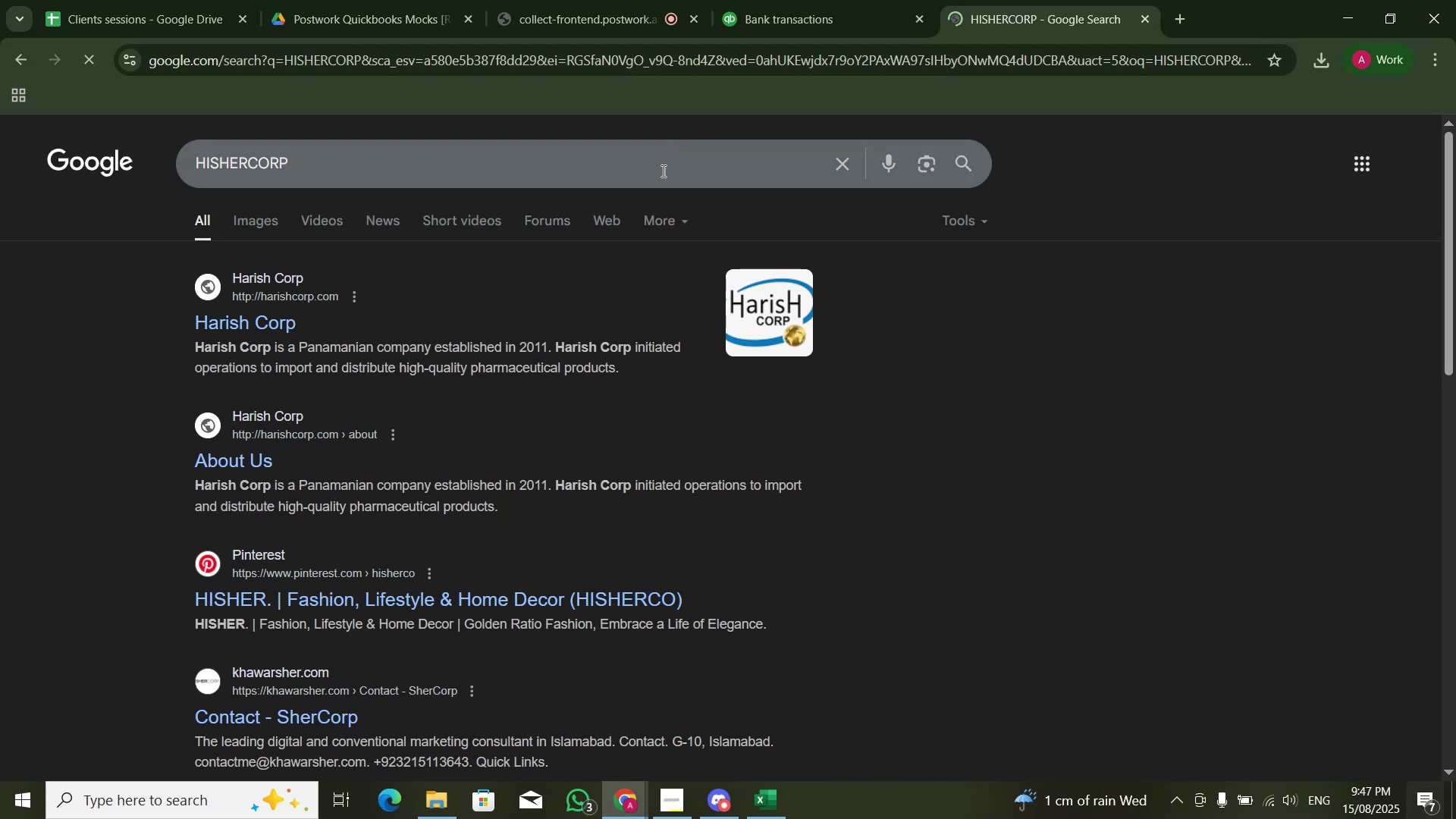 
wait(10.97)
 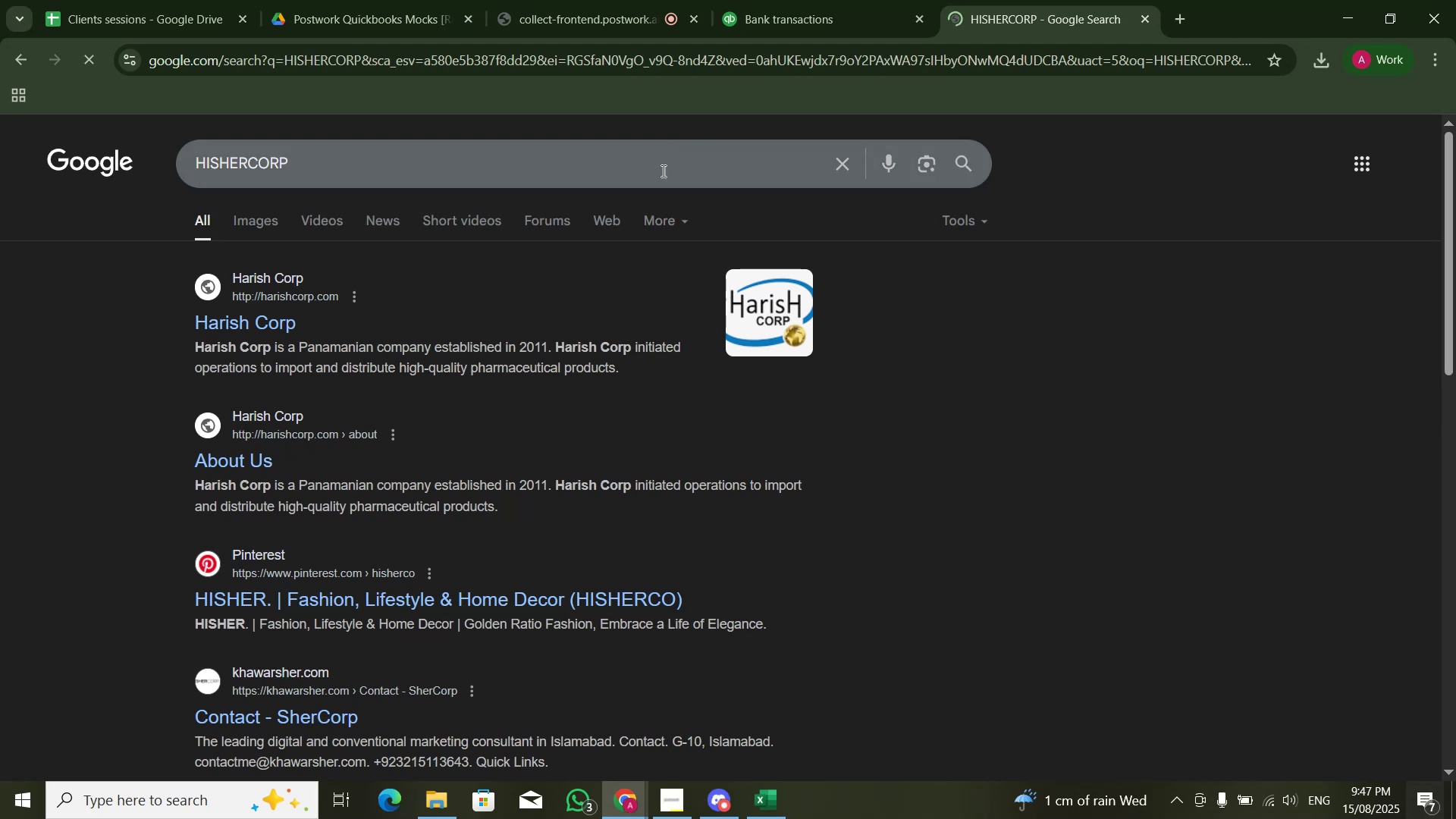 
scroll: coordinate [838, 474], scroll_direction: down, amount: 3.0
 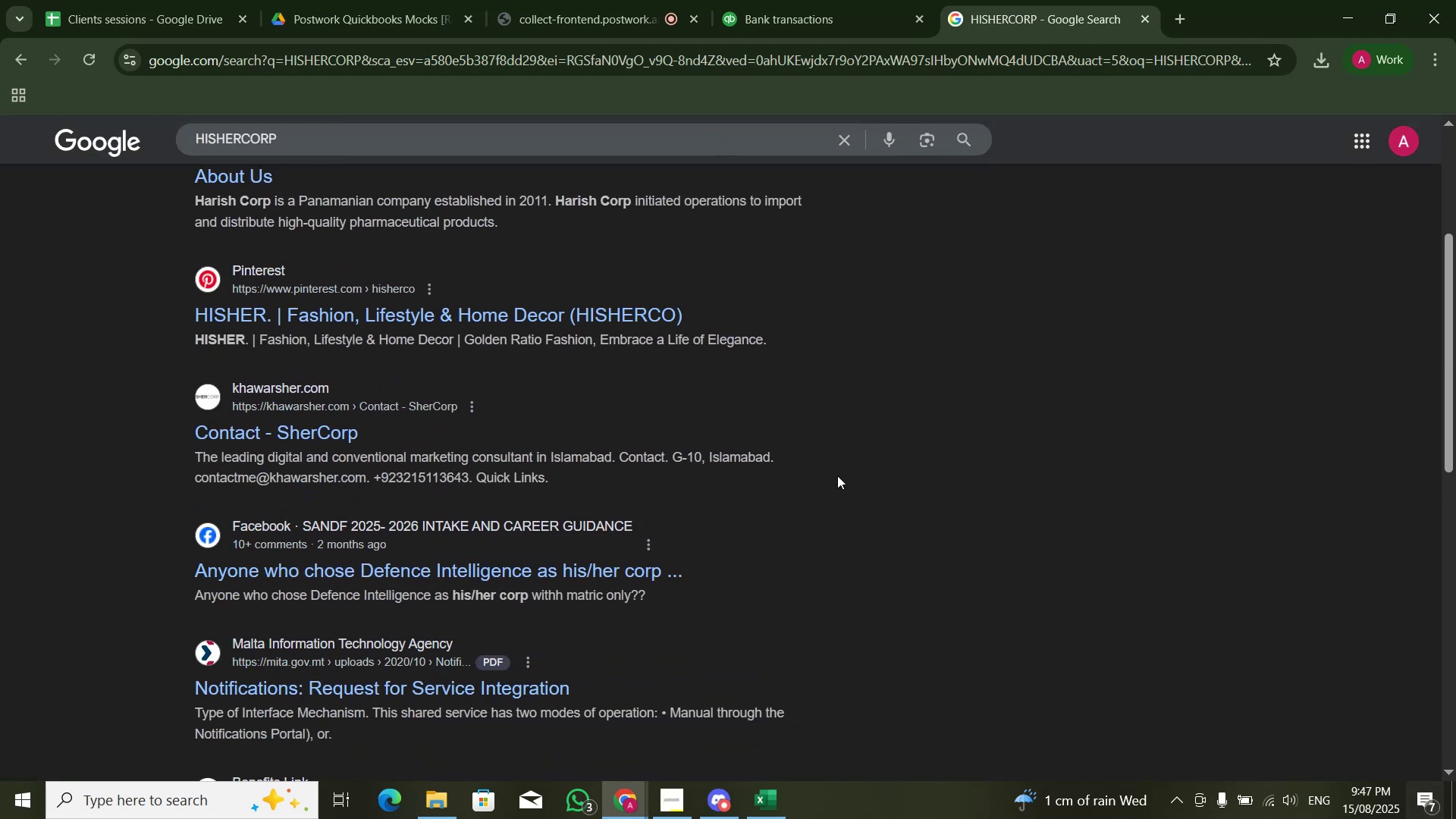 
scroll: coordinate [896, 488], scroll_direction: up, amount: 3.0
 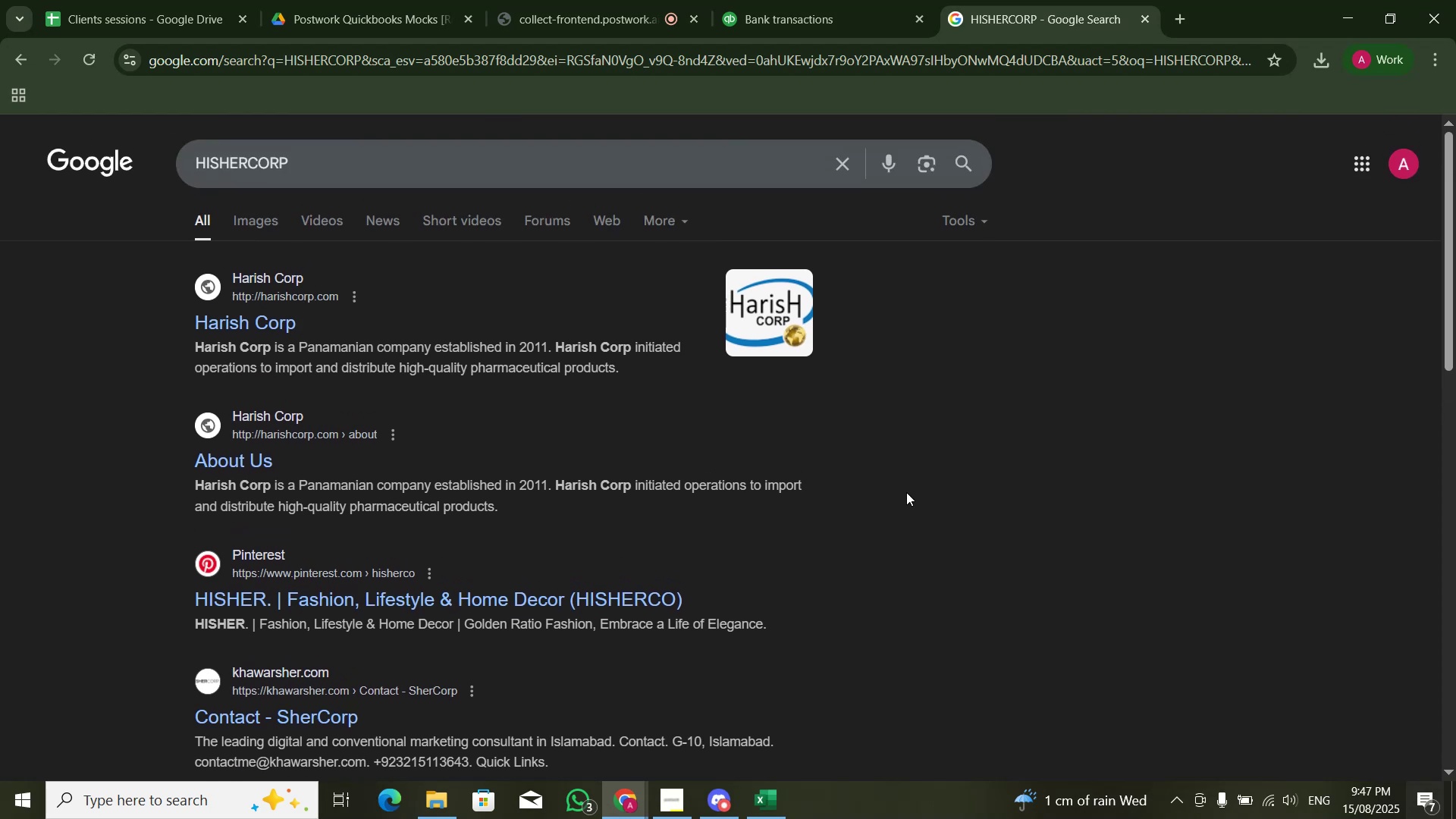 
wait(8.33)
 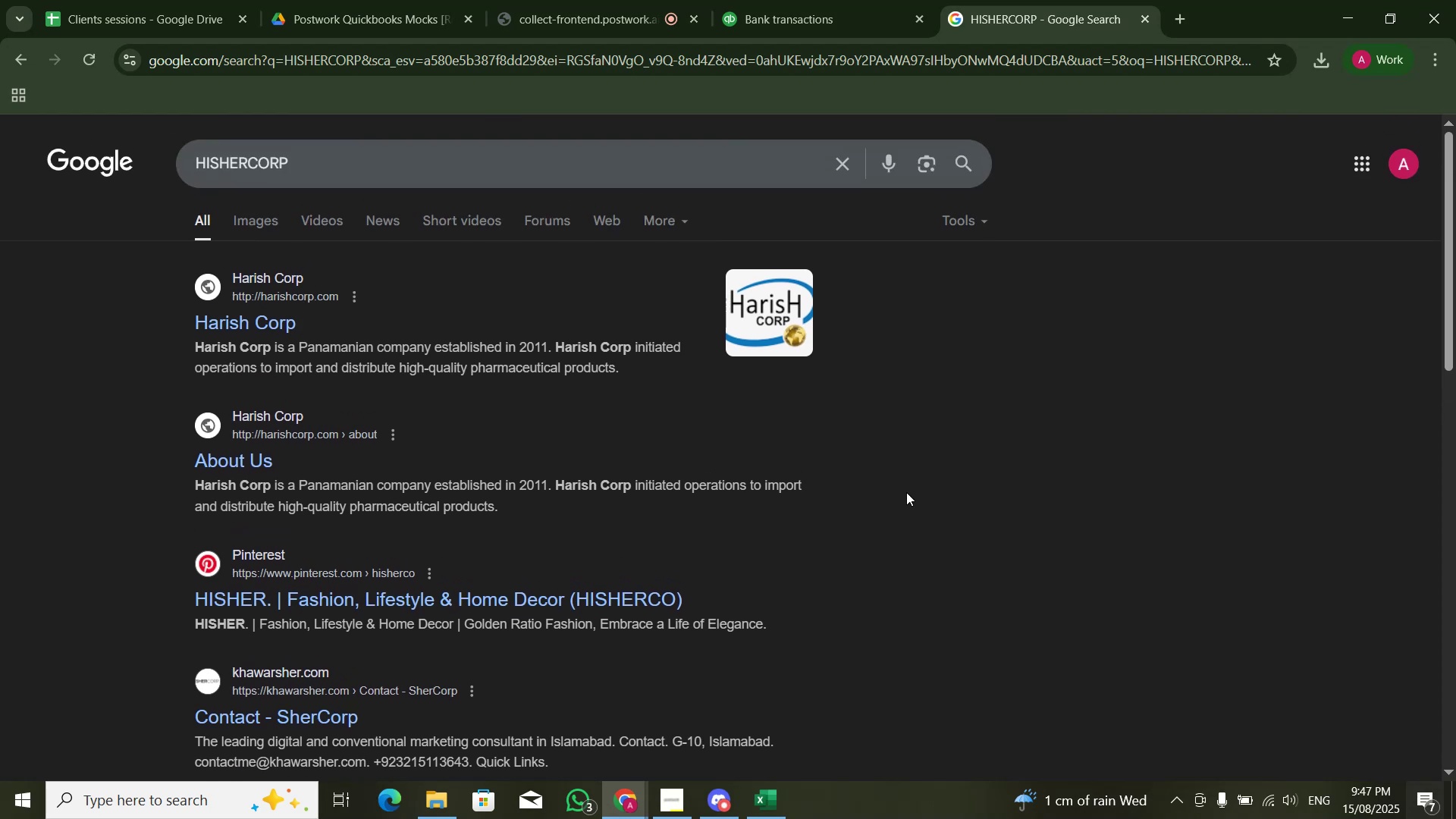 
scroll: coordinate [959, 456], scroll_direction: down, amount: 7.0
 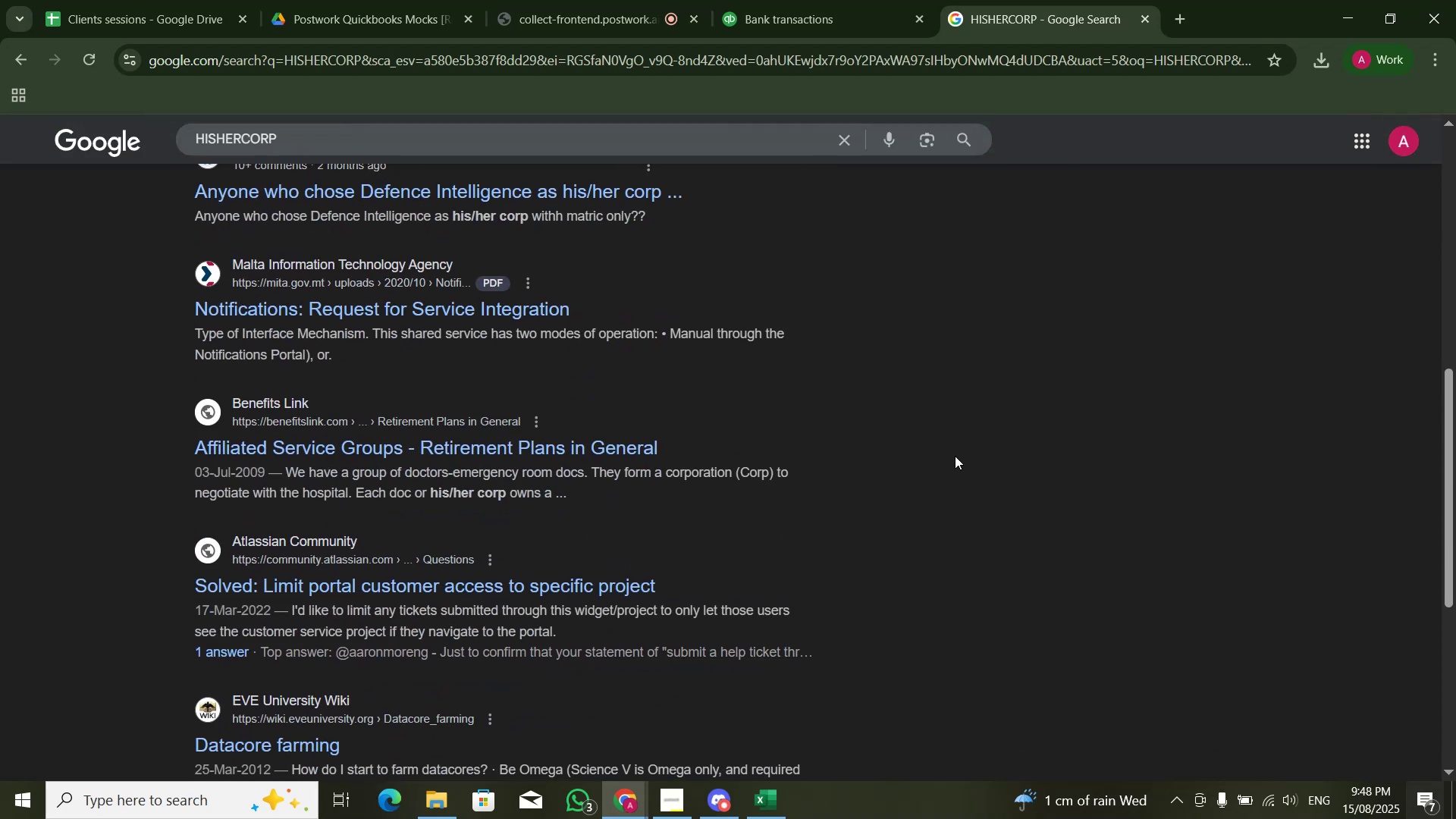 
scroll: coordinate [935, 474], scroll_direction: up, amount: 5.0
 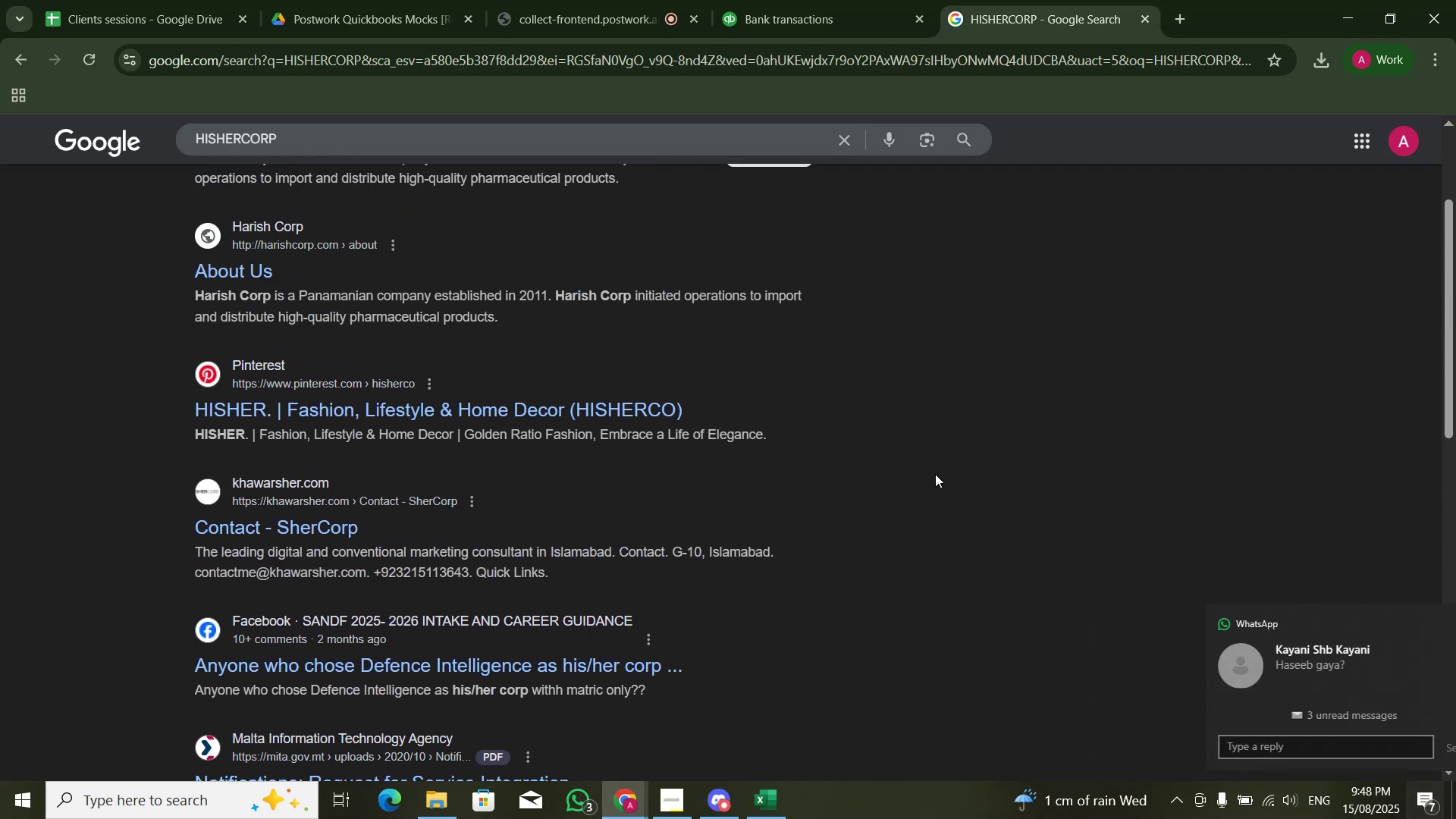 
left_click_drag(start_coordinate=[1195, 692], to_coordinate=[1453, 664])
 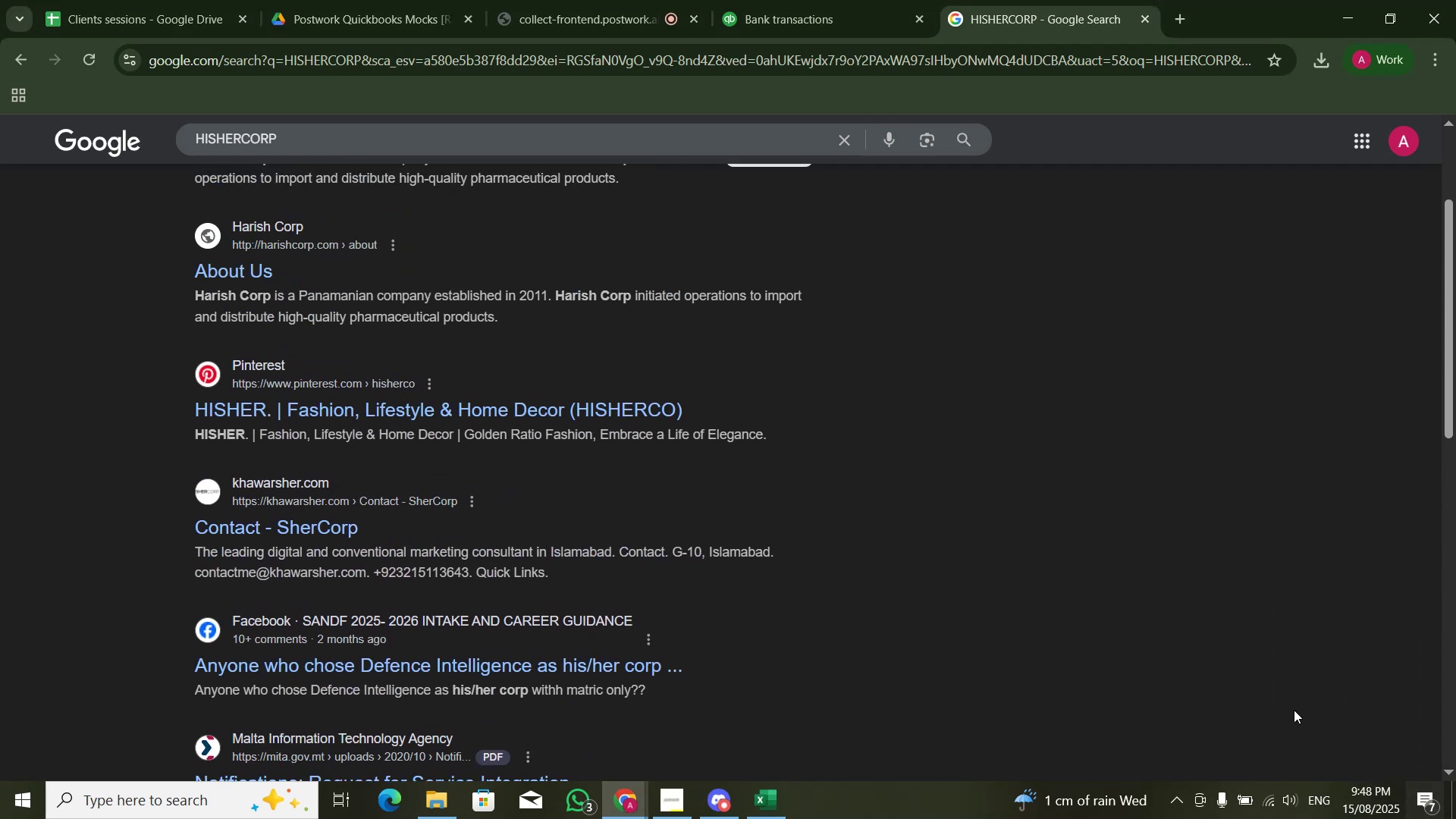 
left_click([1435, 806])
 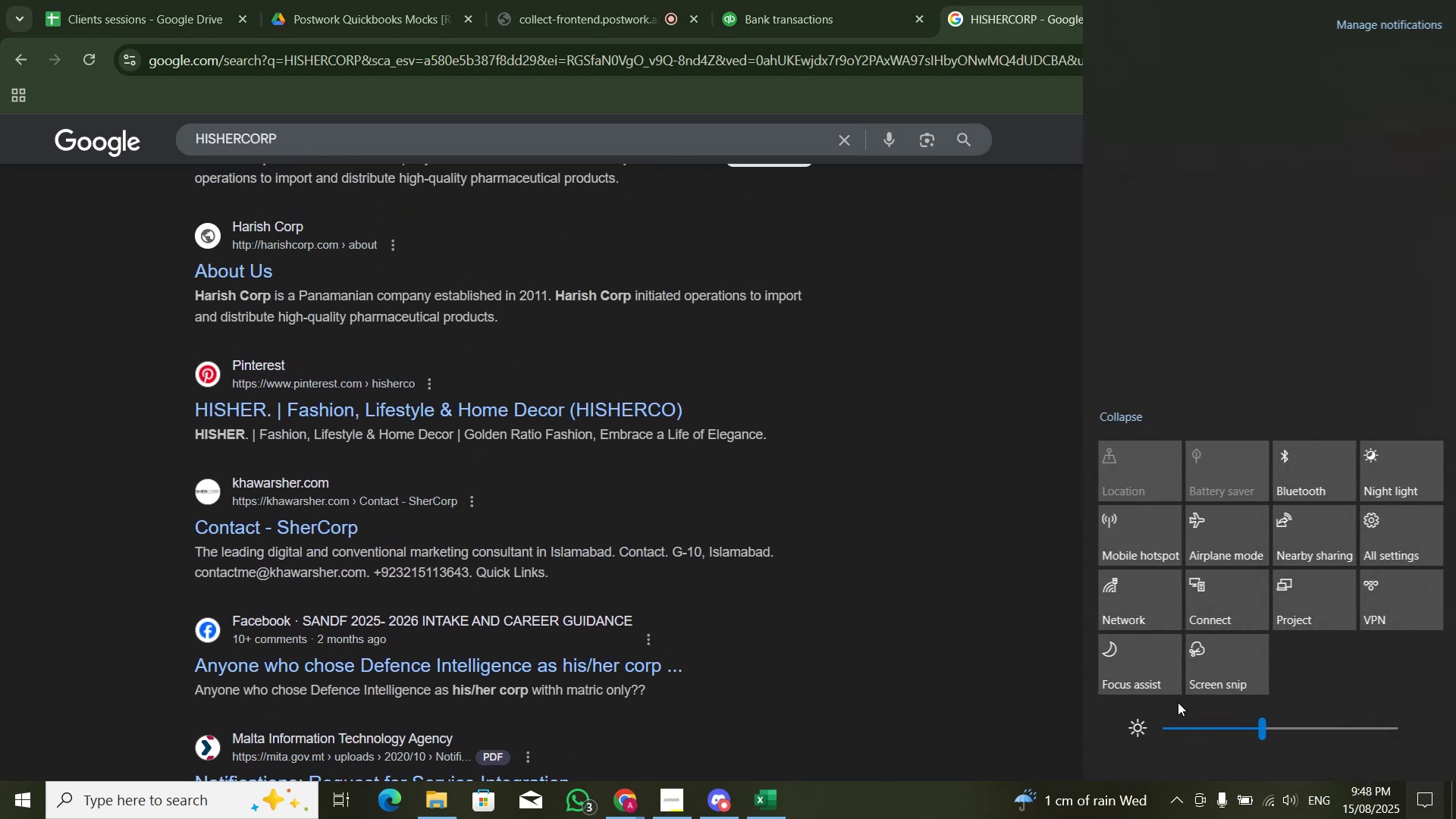 
left_click([1150, 682])
 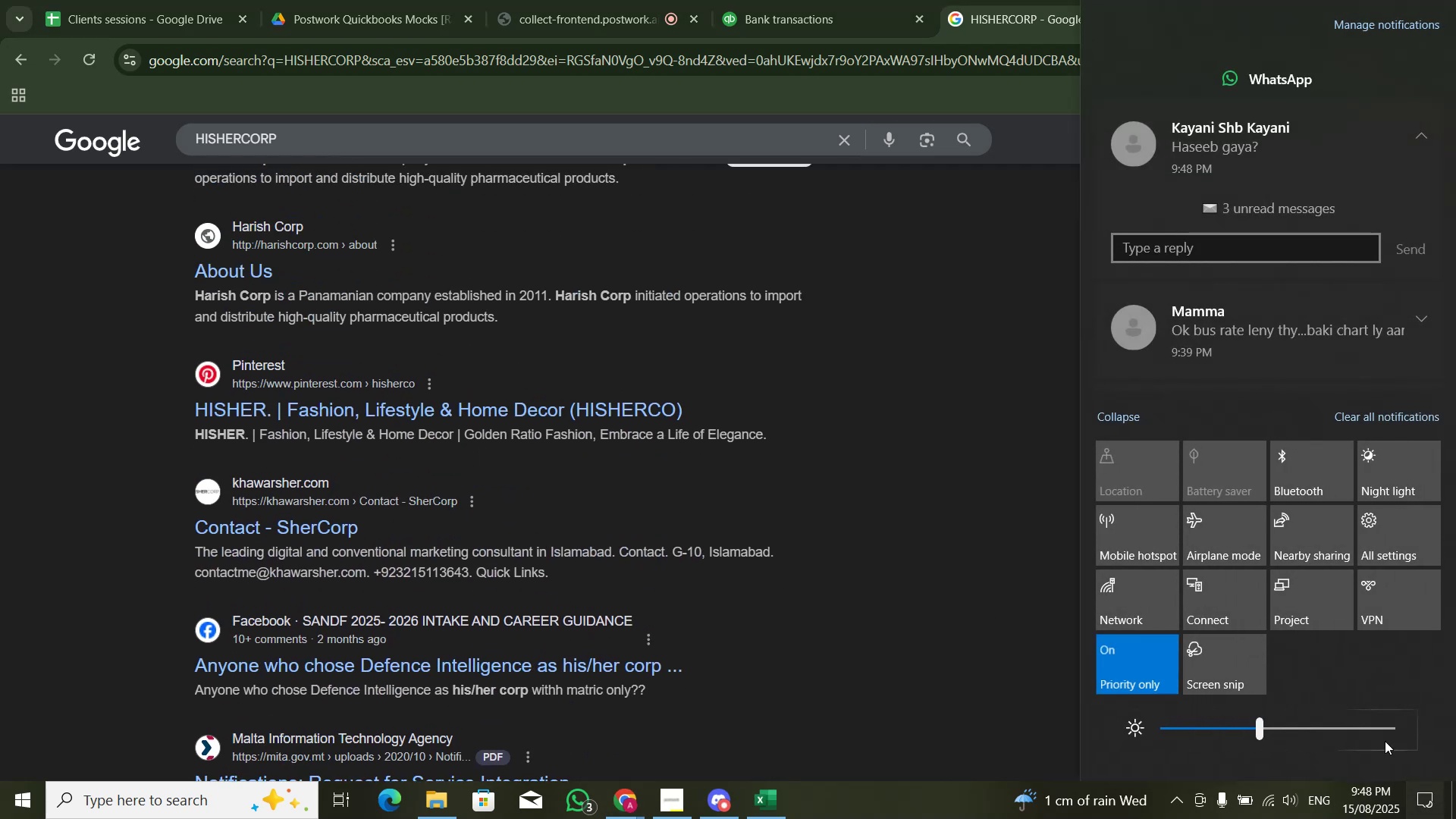 
left_click([1420, 807])
 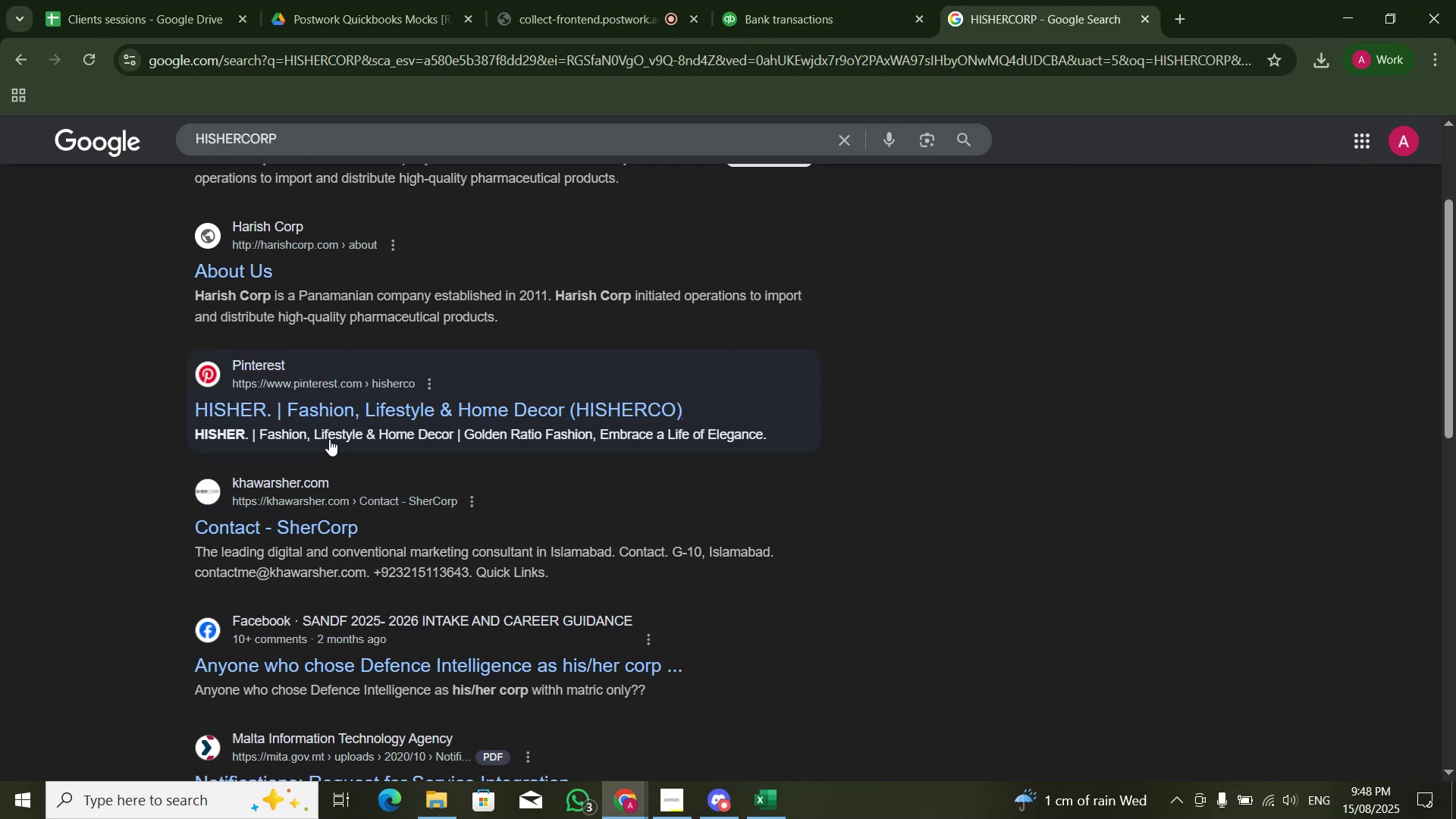 
wait(7.01)
 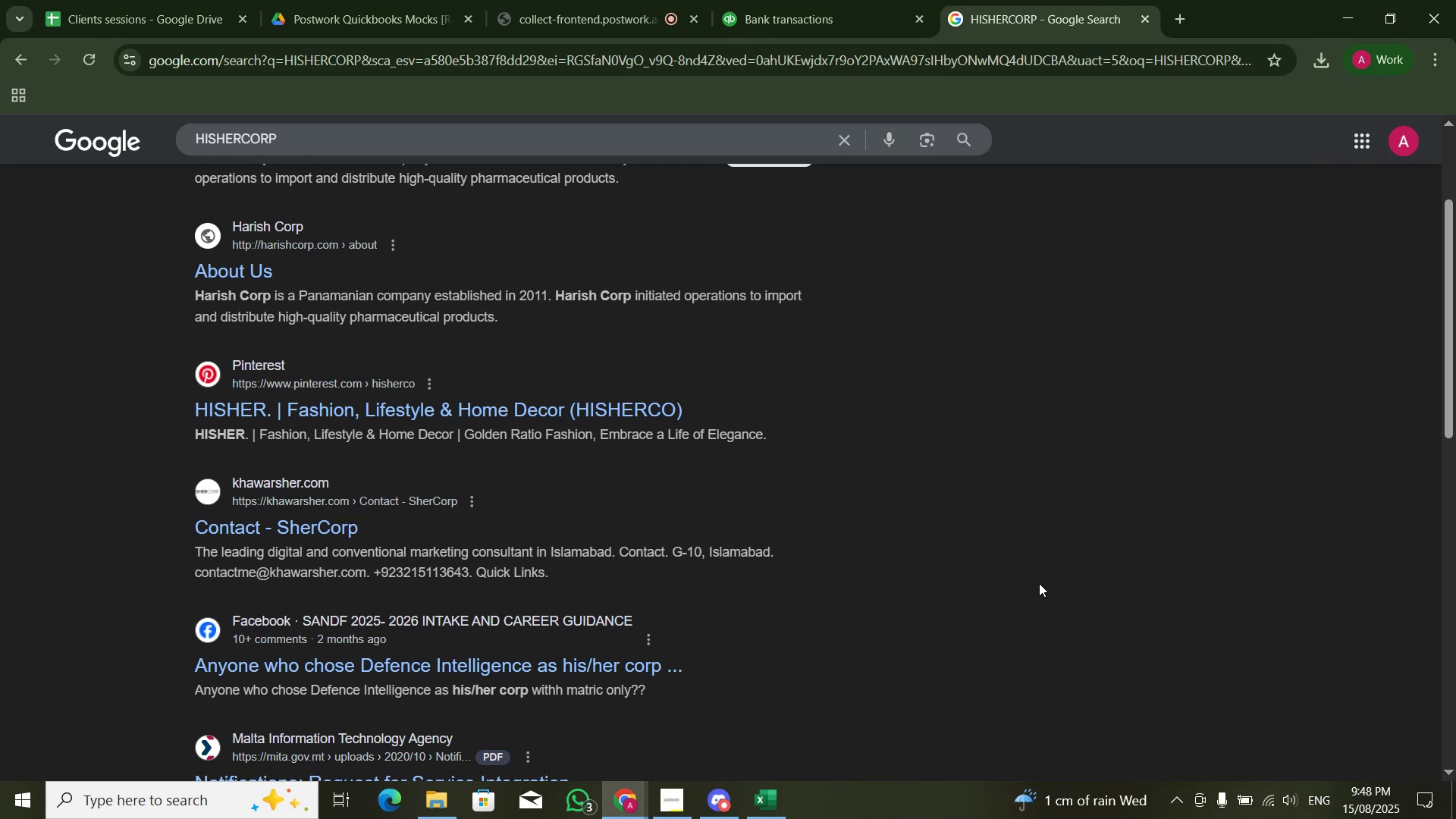 
left_click([774, 0])
 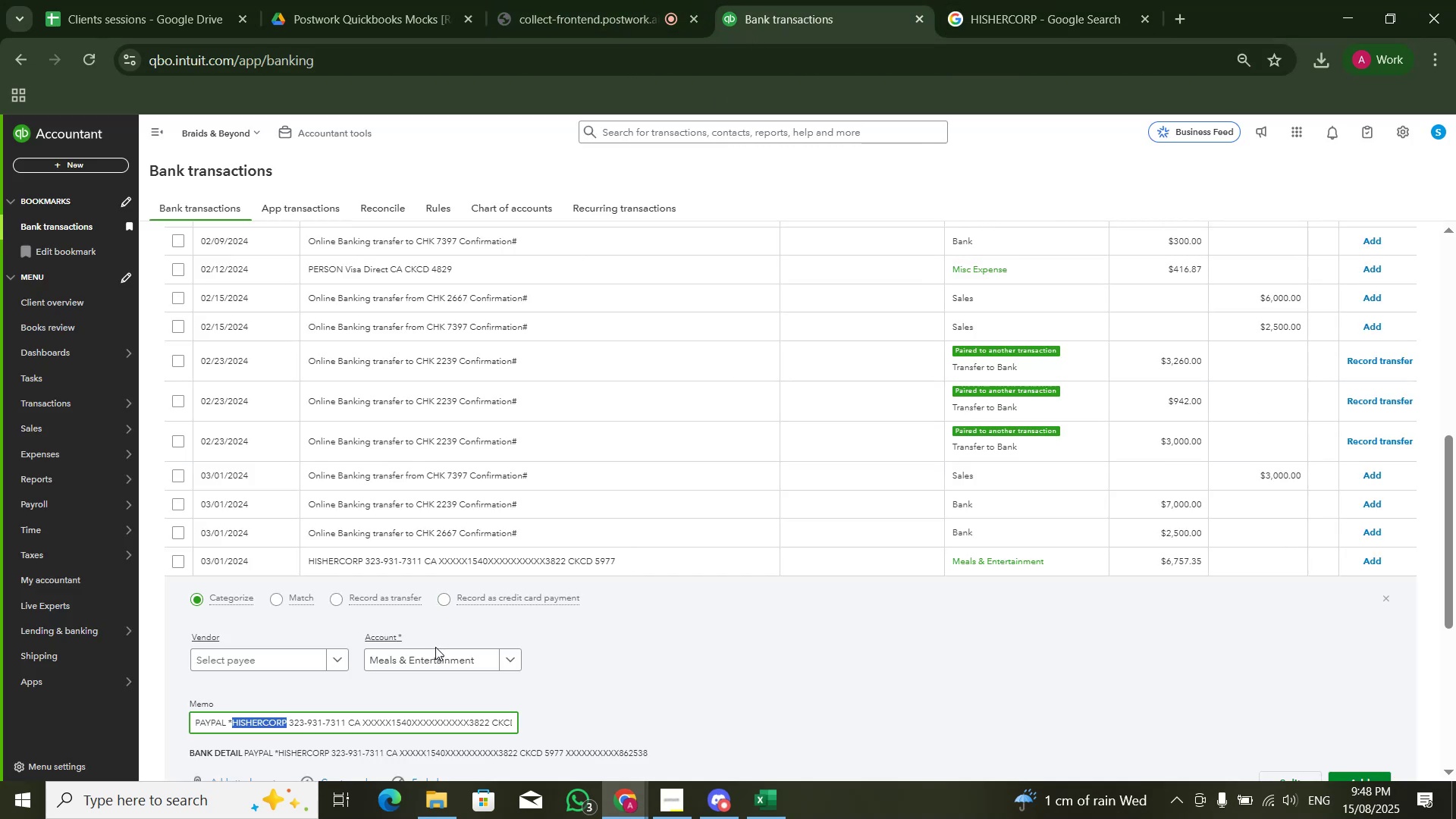 
double_click([435, 657])
 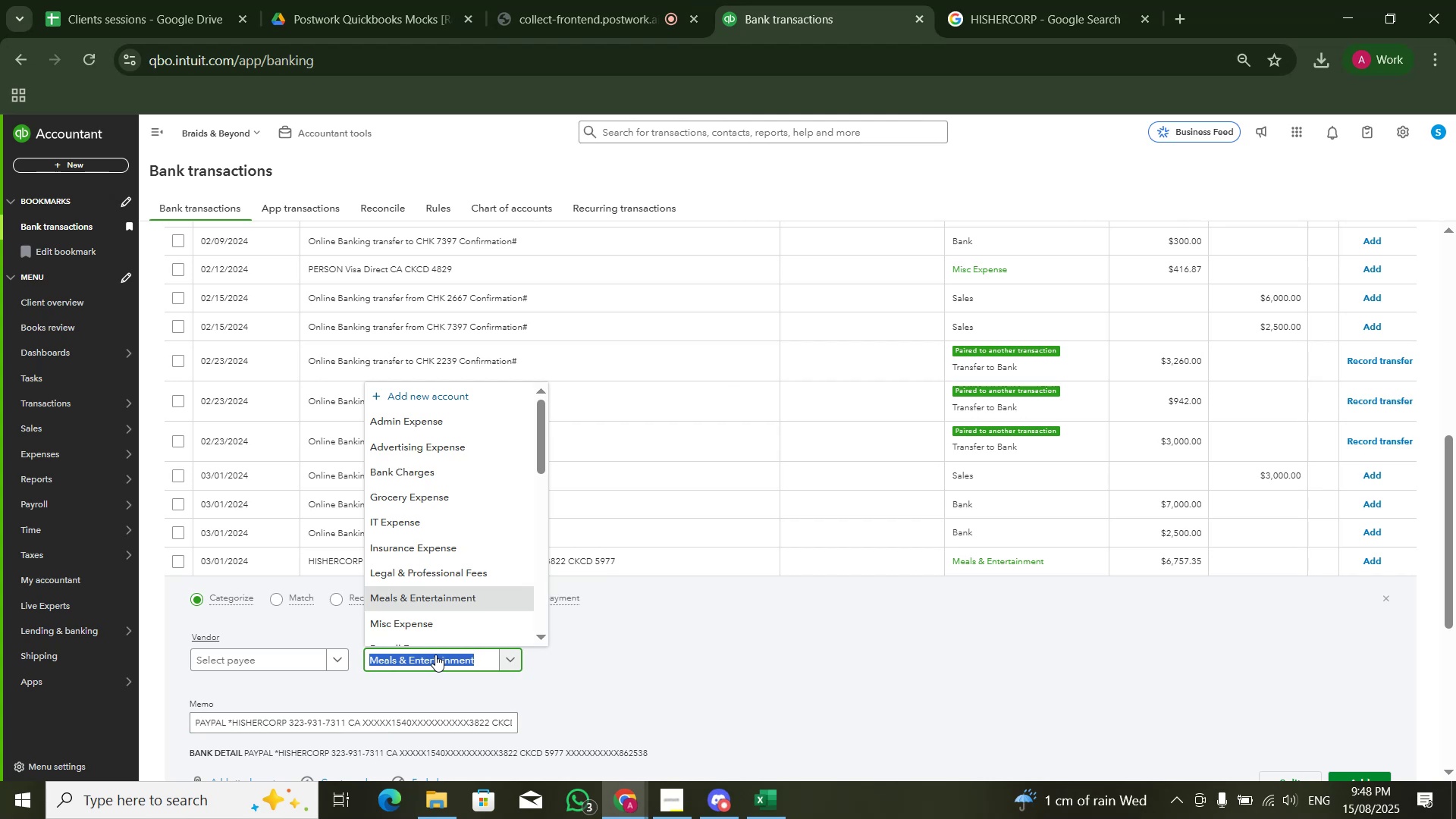 
left_click([1210, 689])
 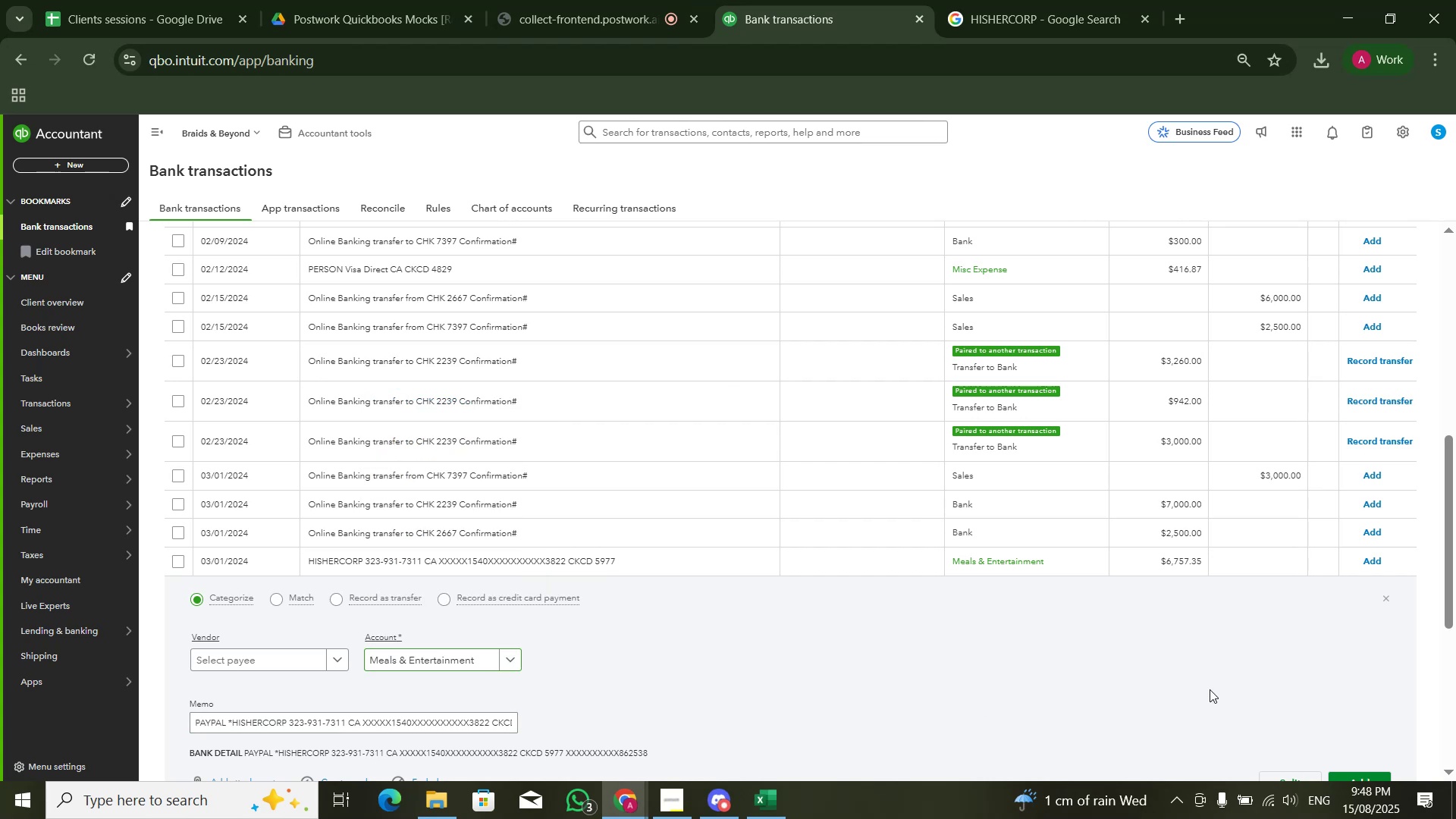 
scroll: coordinate [1210, 689], scroll_direction: down, amount: 2.0
 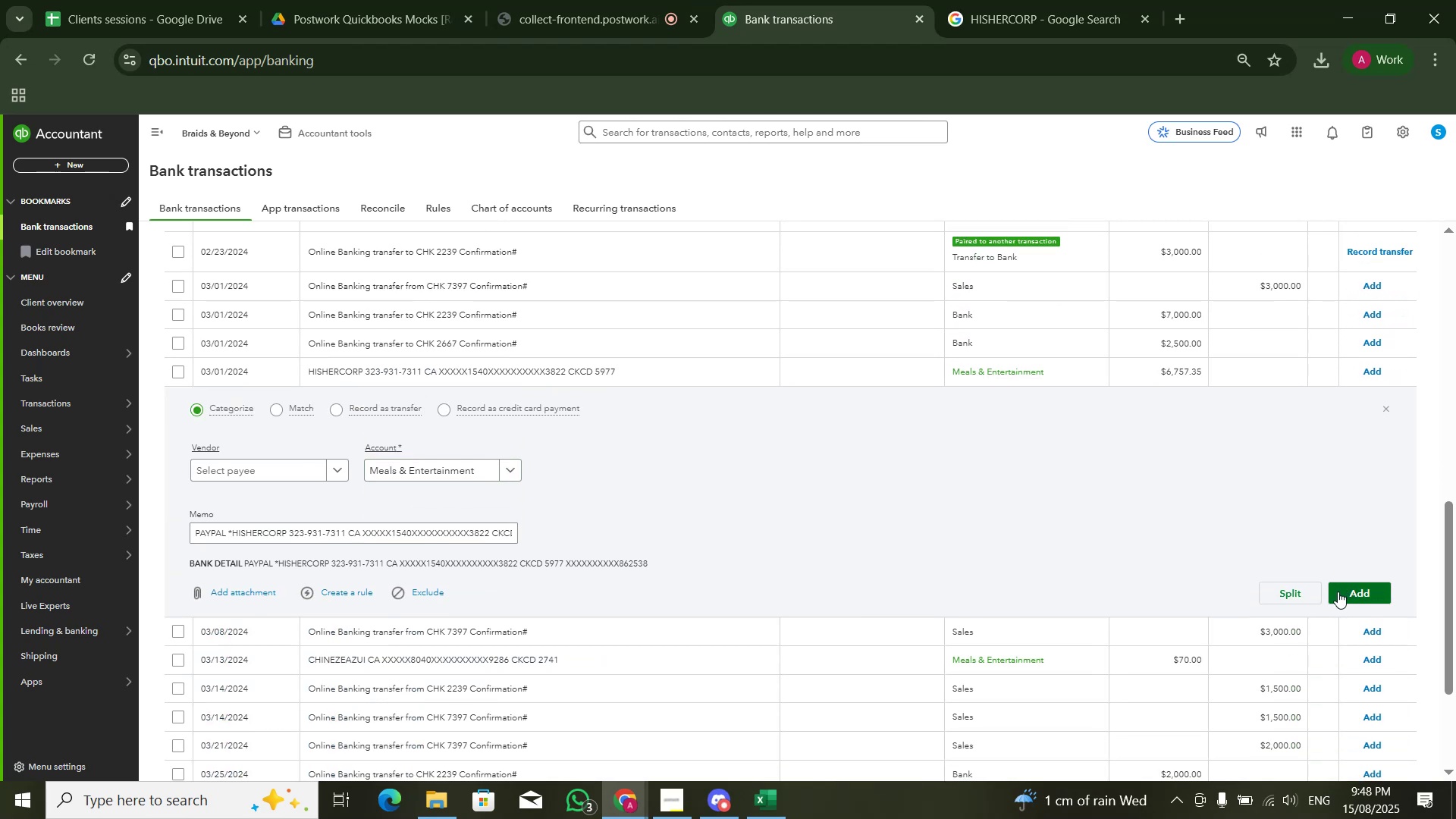 
wait(8.0)
 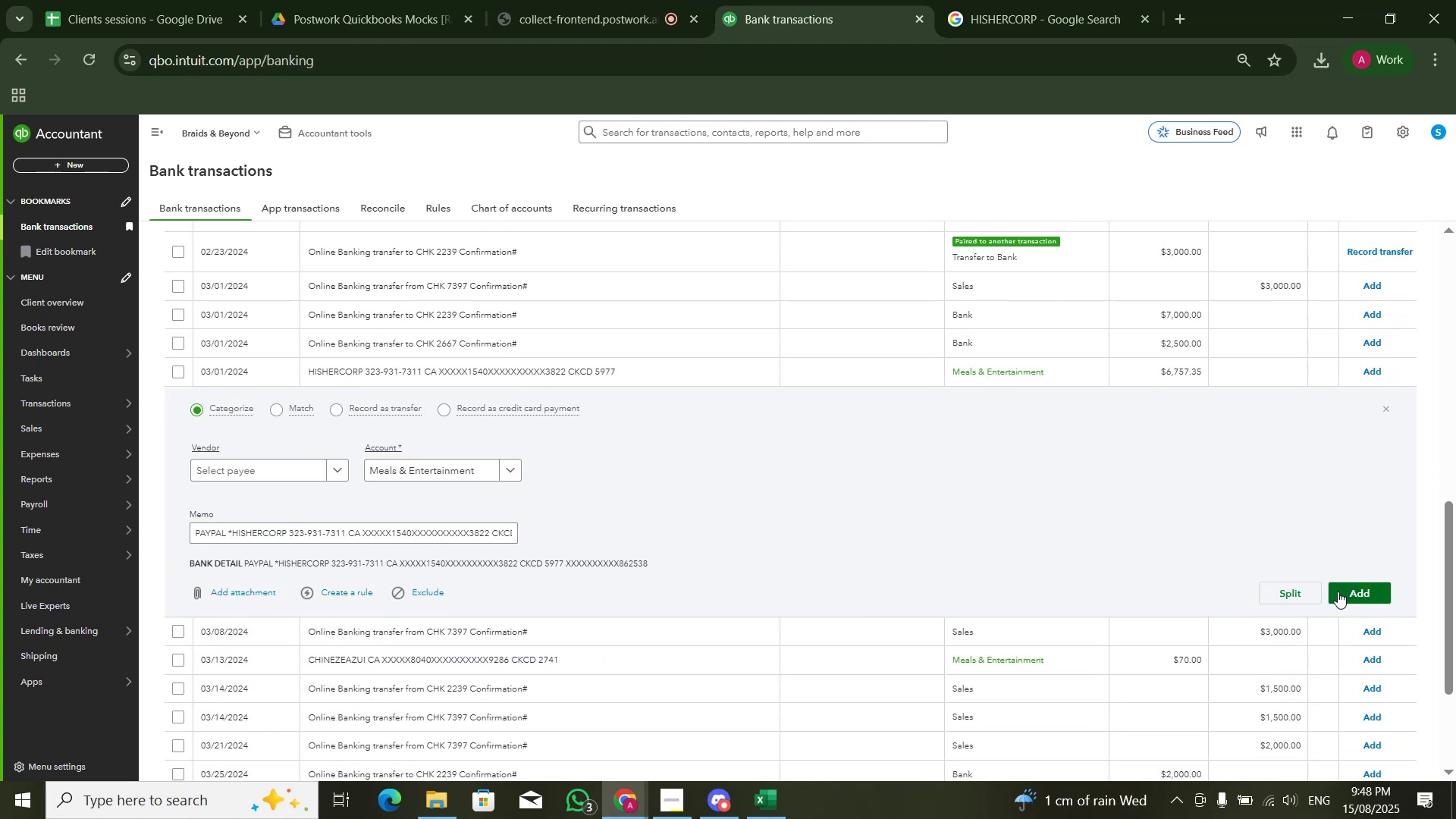 
left_click([715, 467])
 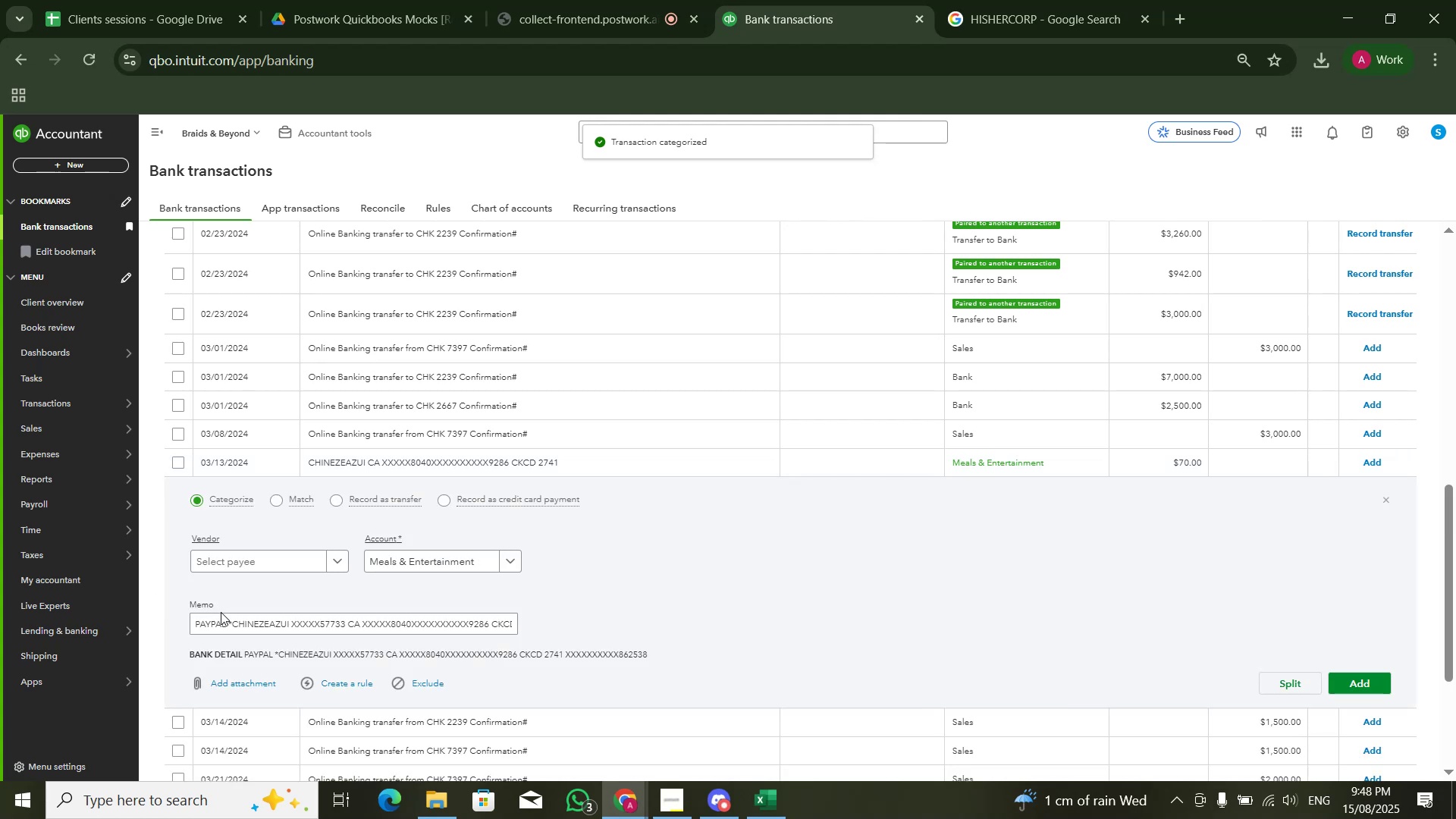 
left_click_drag(start_coordinate=[232, 620], to_coordinate=[288, 623])
 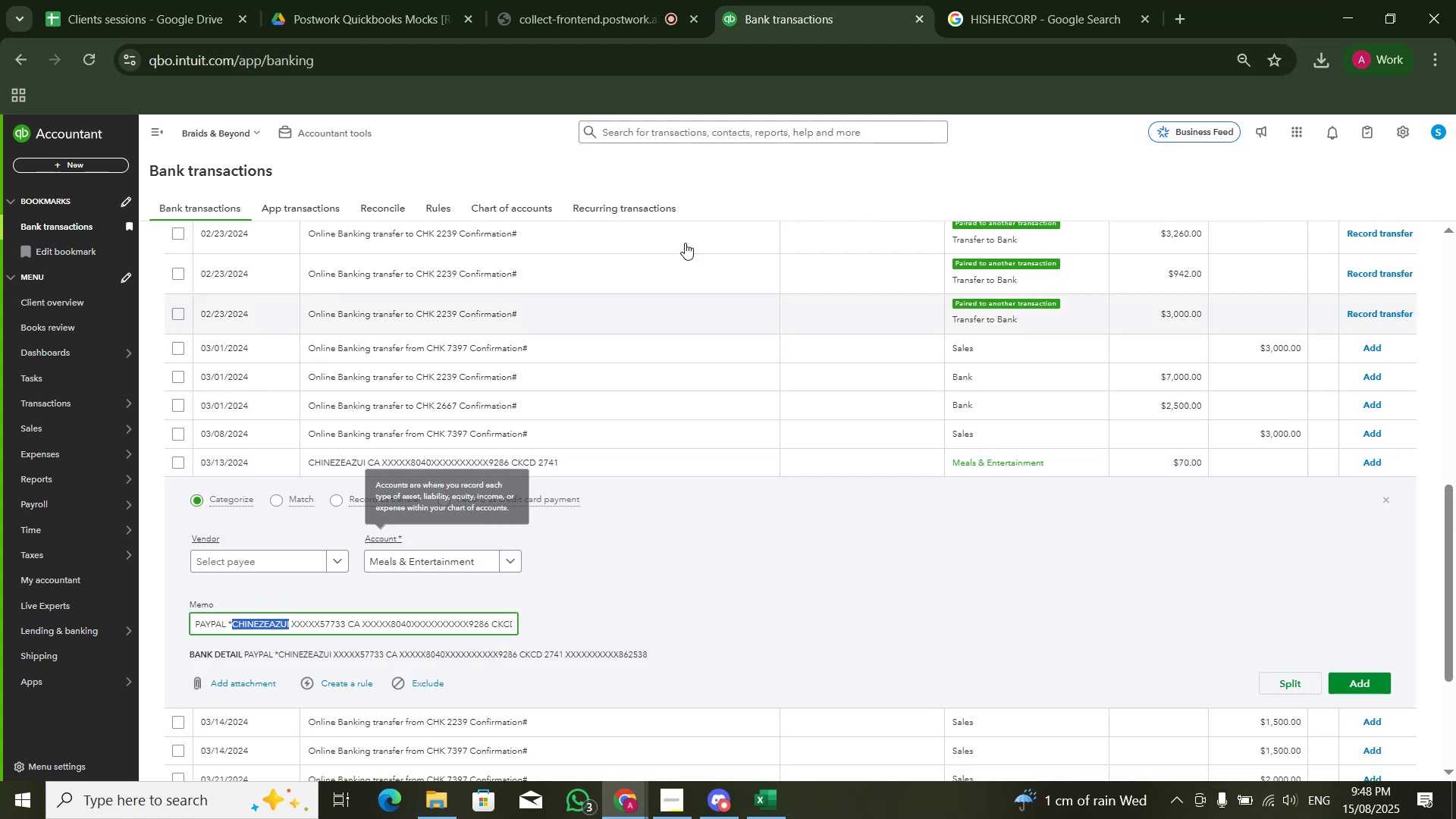 
key(Control+C)
 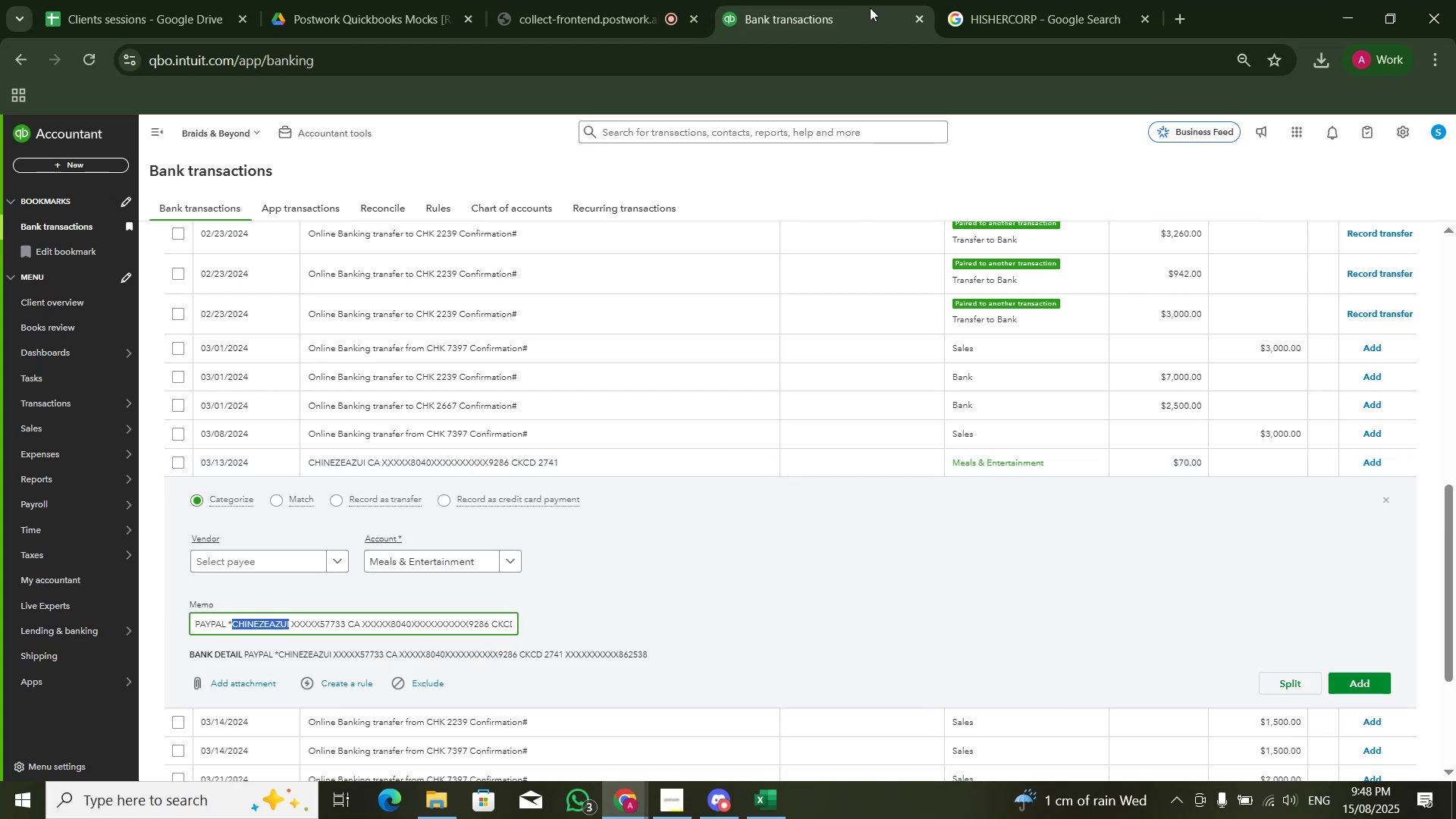 
left_click([972, 0])
 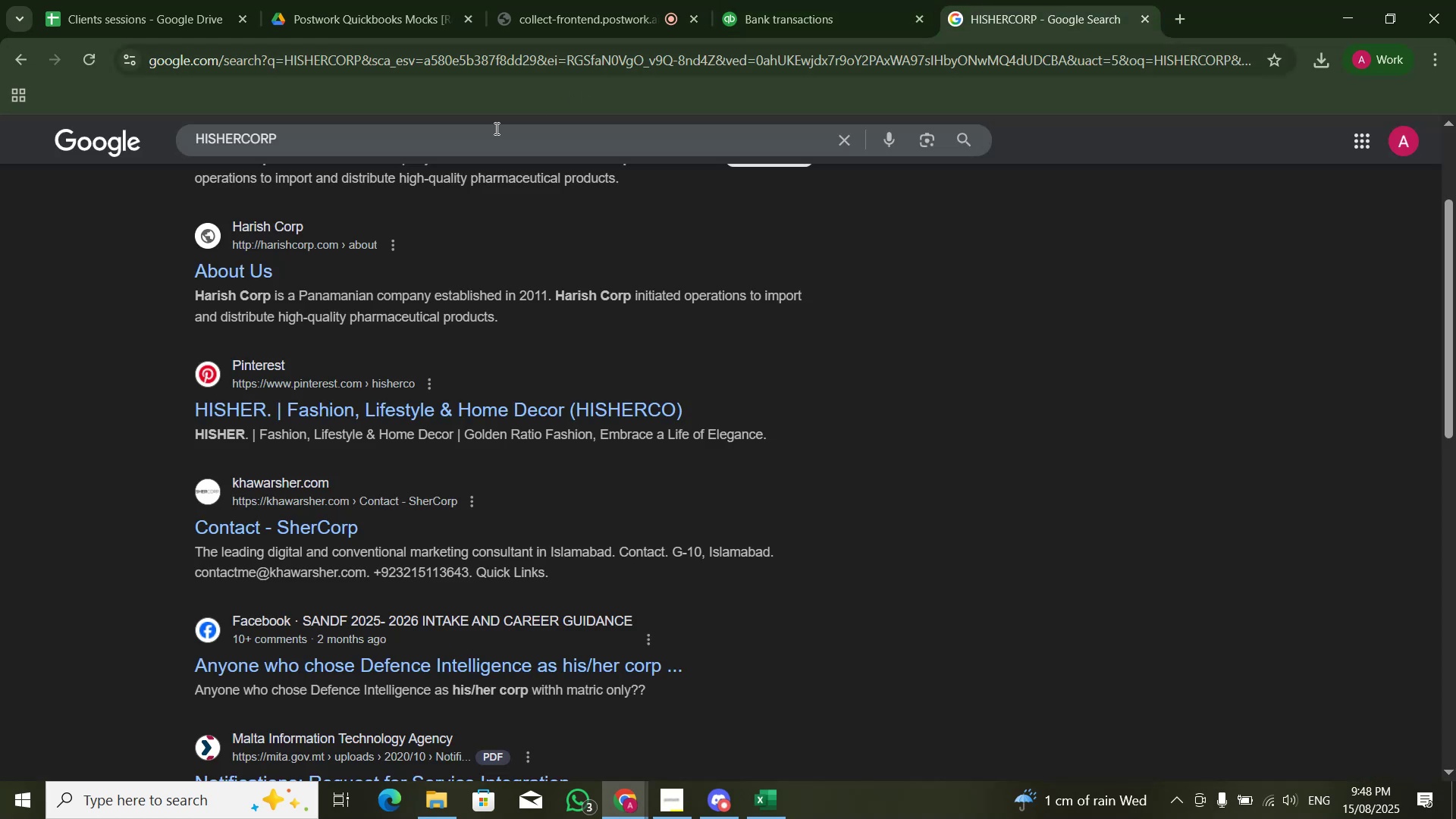 
left_click([486, 133])
 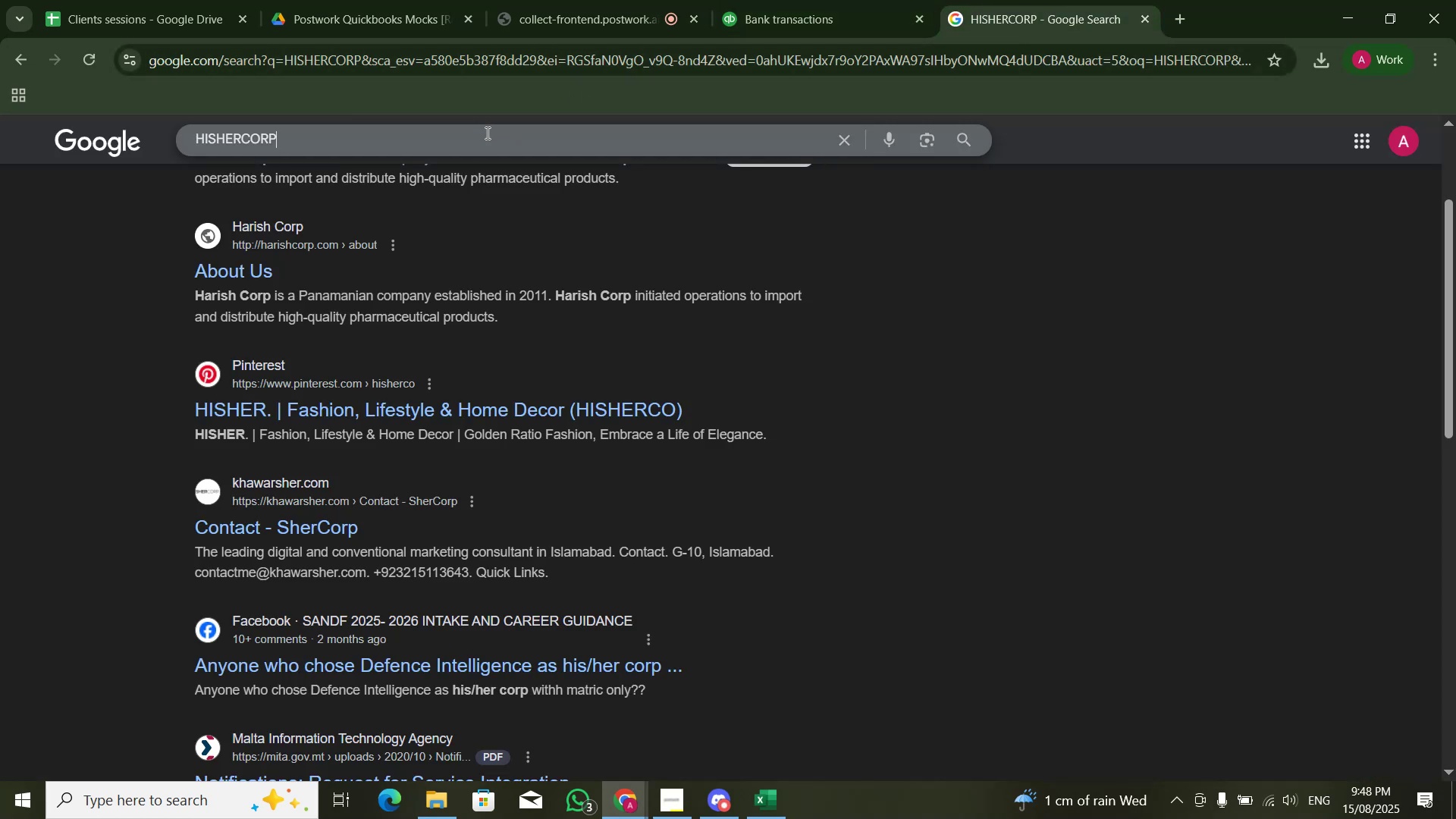 
key(Control+A)
 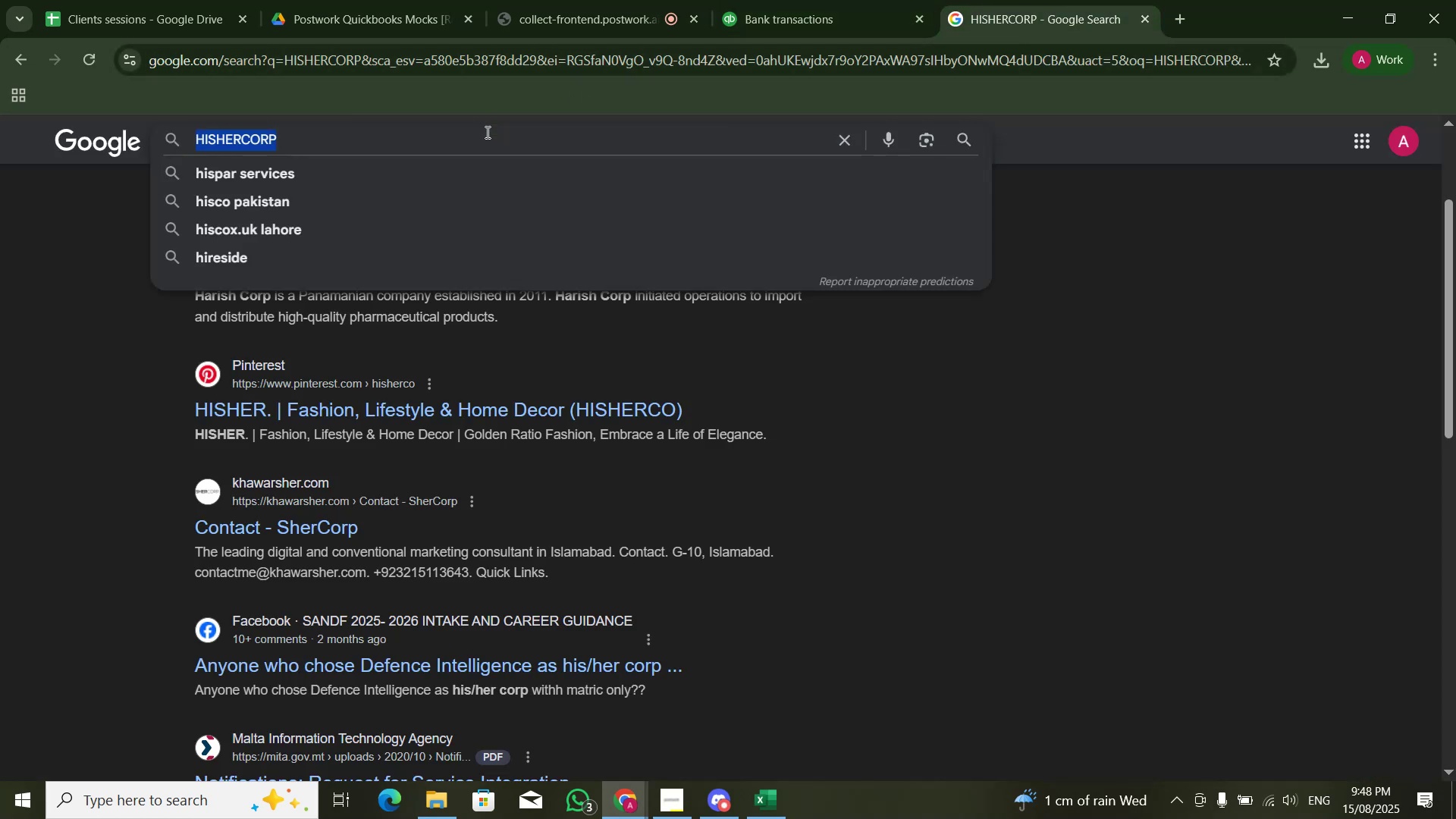 
key(Control+V)
 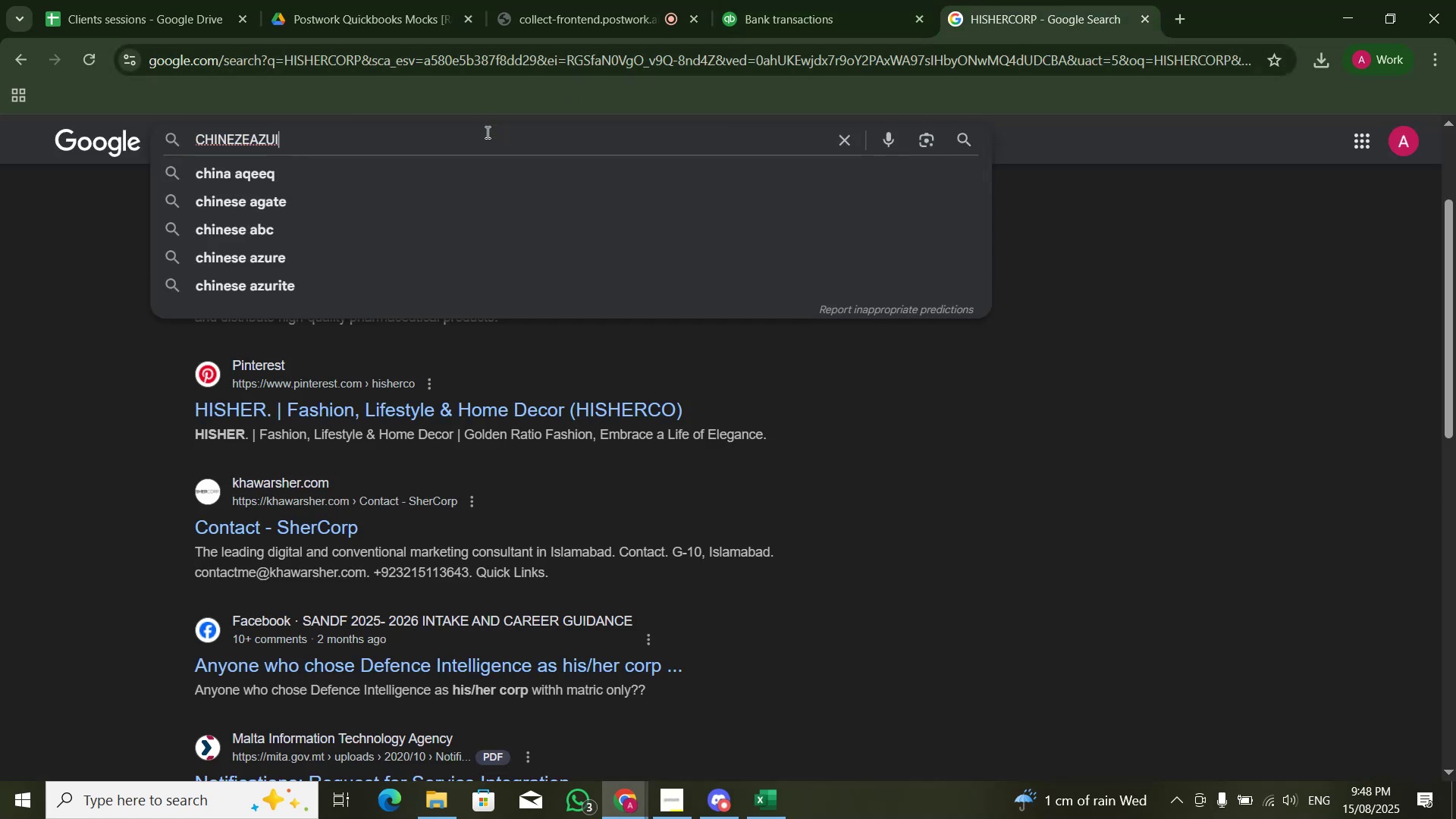 
key(NumpadEnter)
 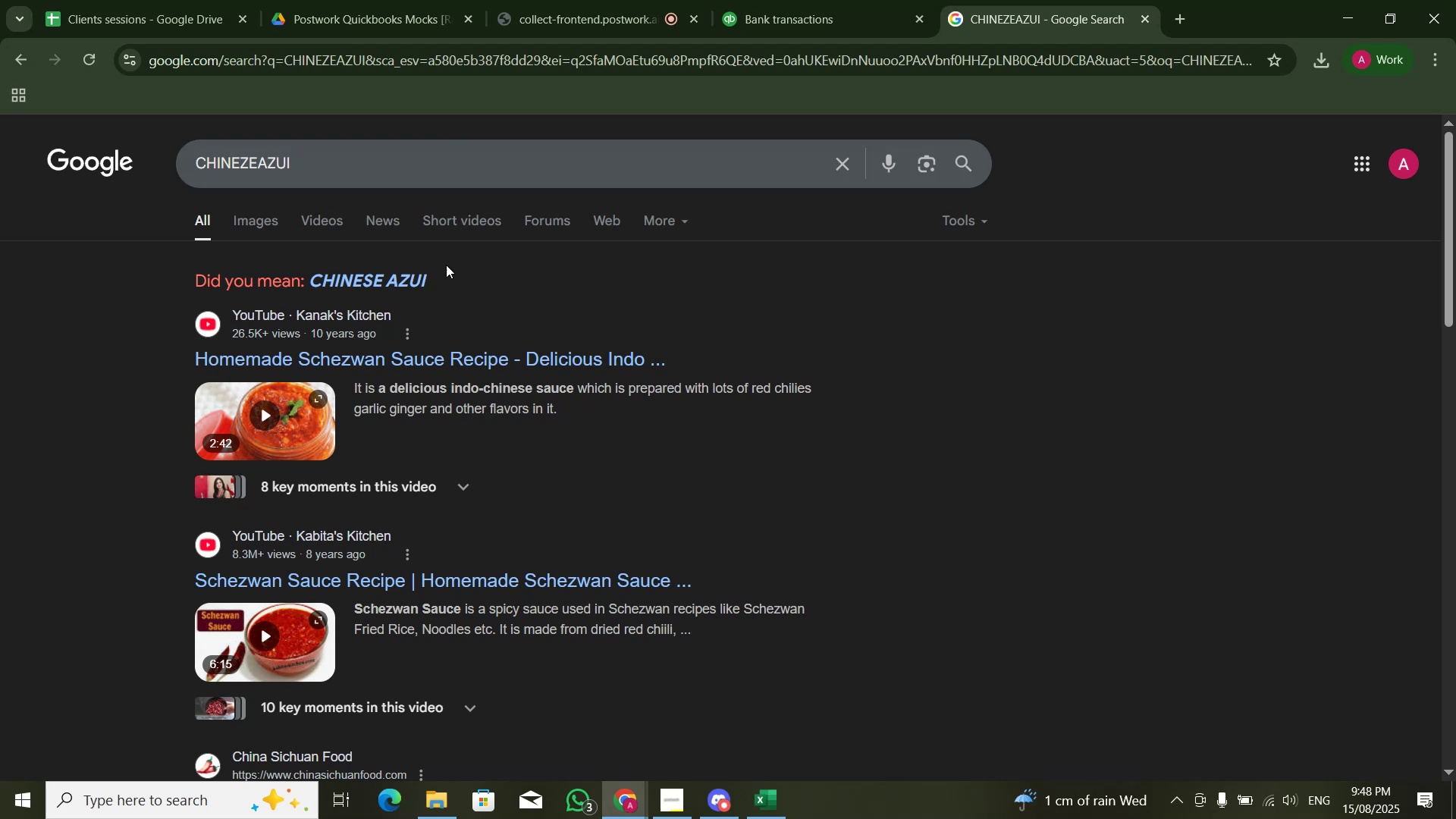 
wait(11.3)
 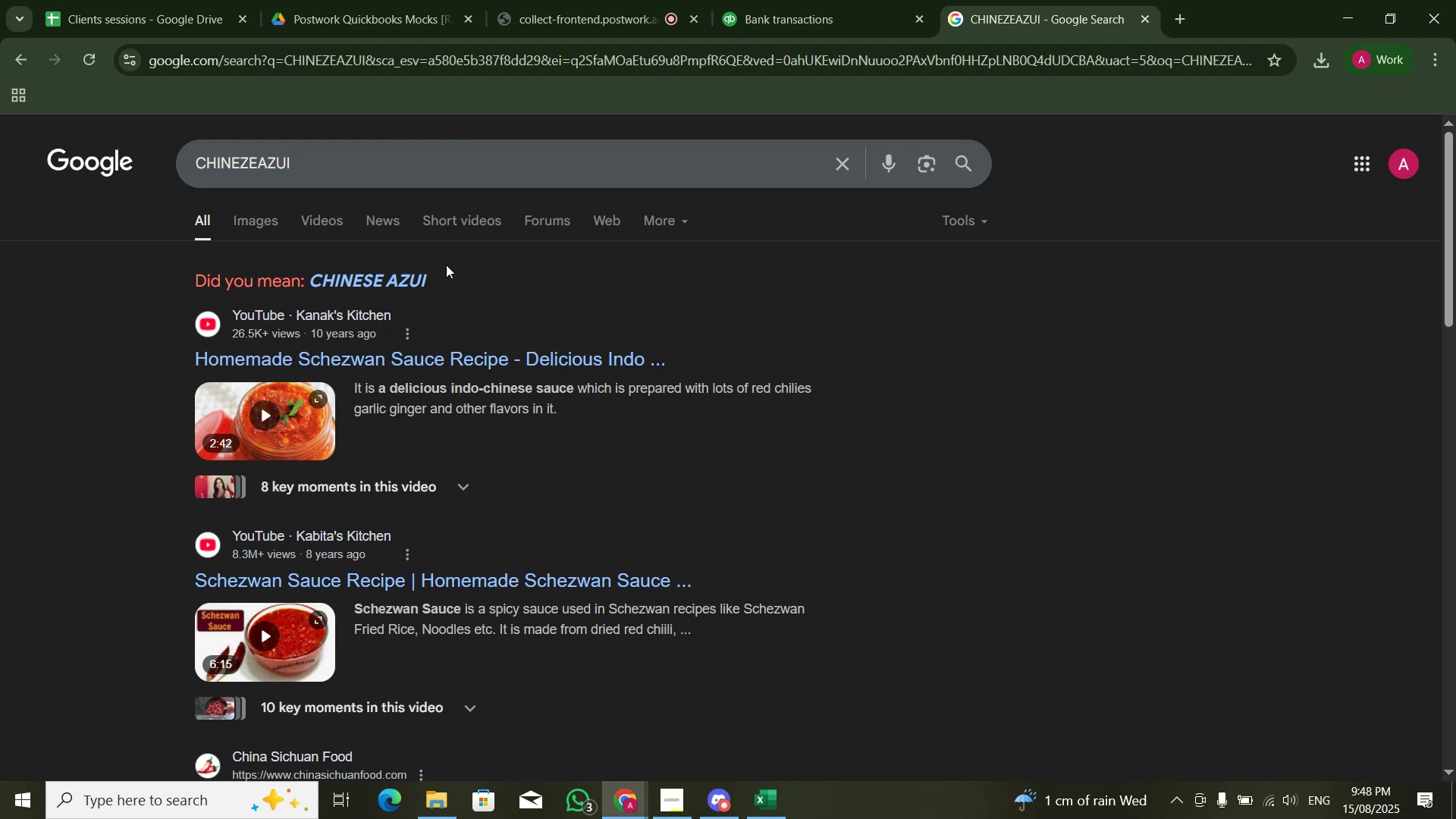 
scroll: coordinate [787, 306], scroll_direction: down, amount: 3.0
 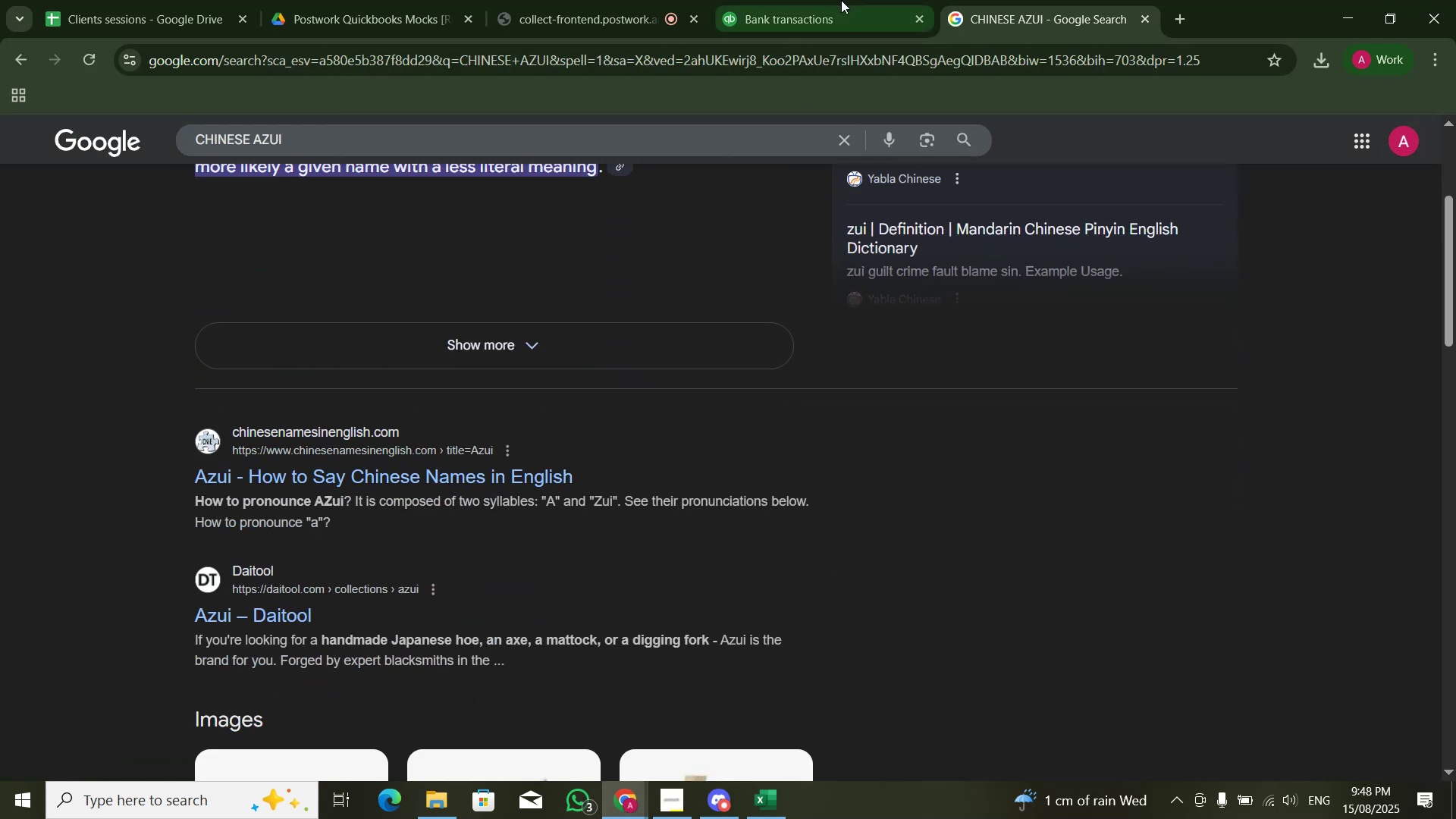 
left_click([842, 0])
 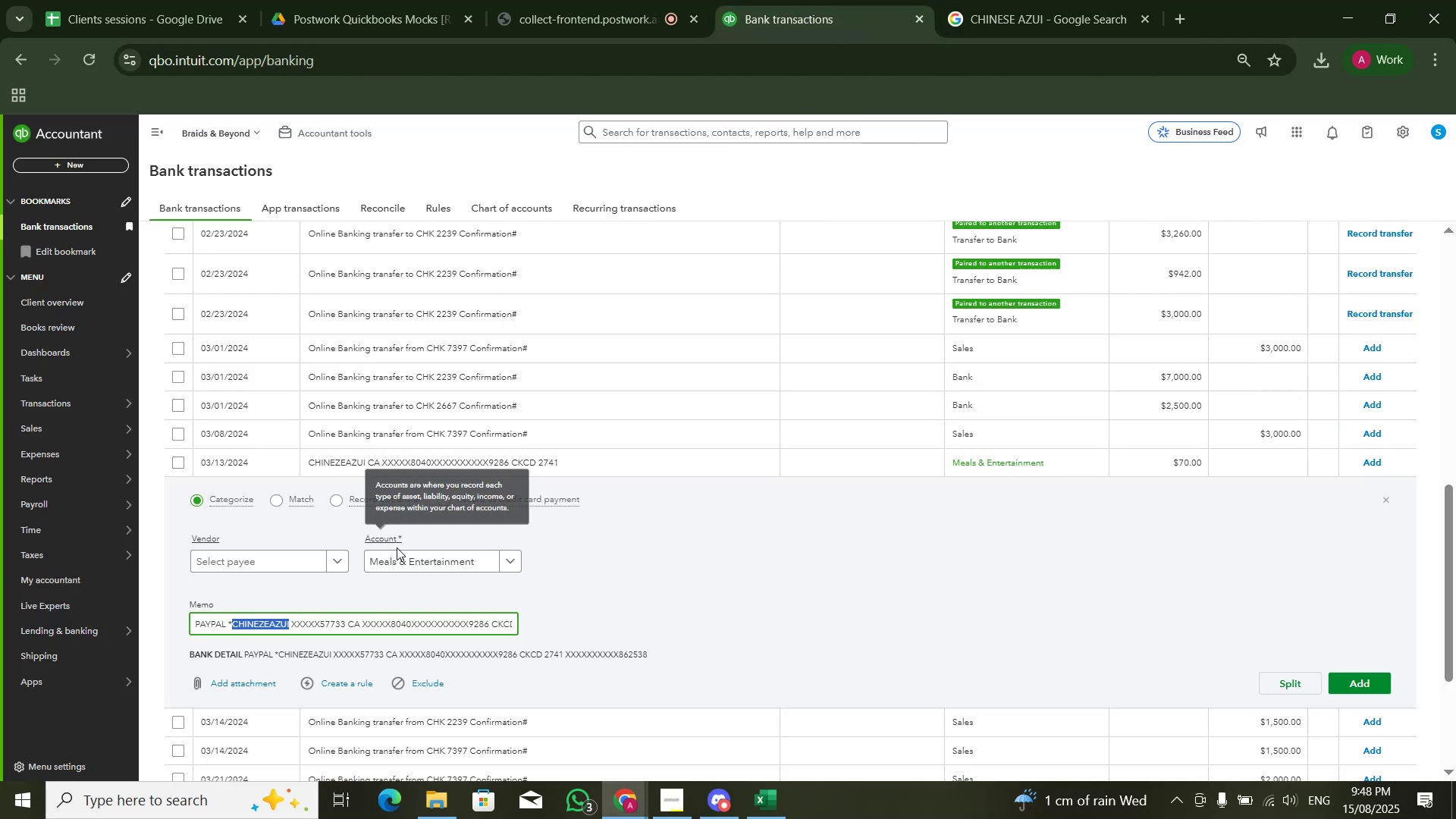 
left_click([400, 569])
 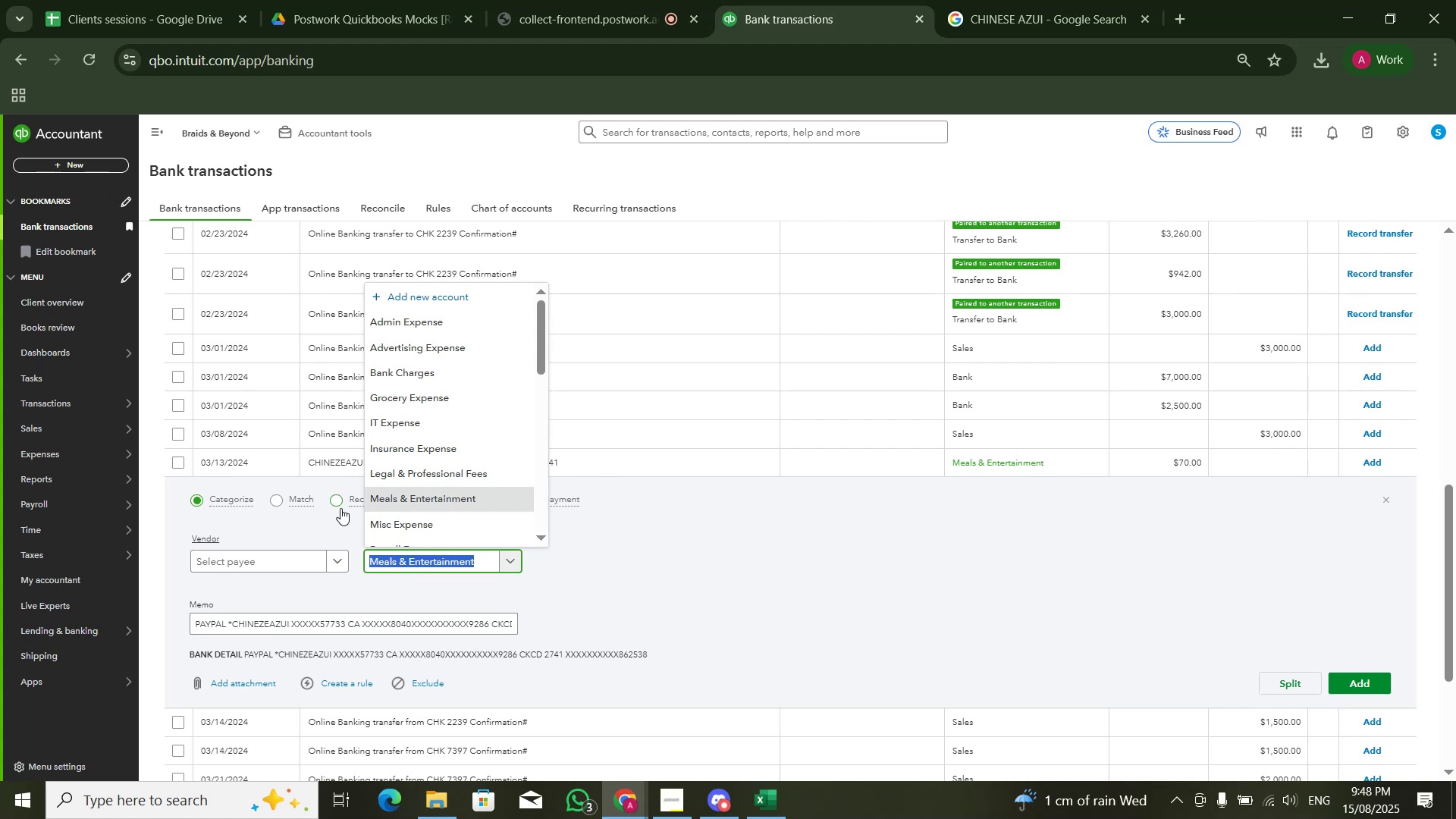 
left_click([1078, 560])
 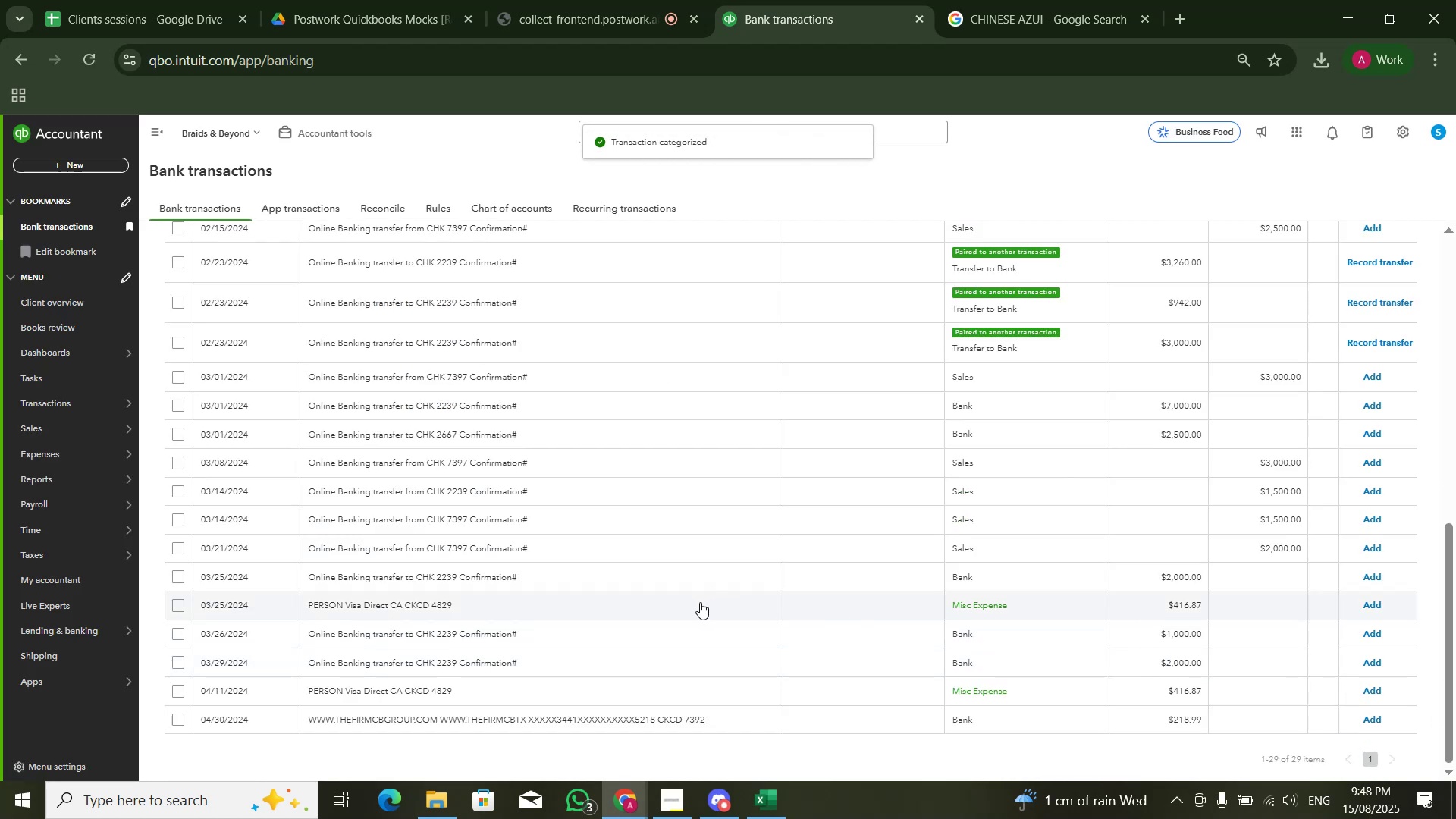 
wait(5.46)
 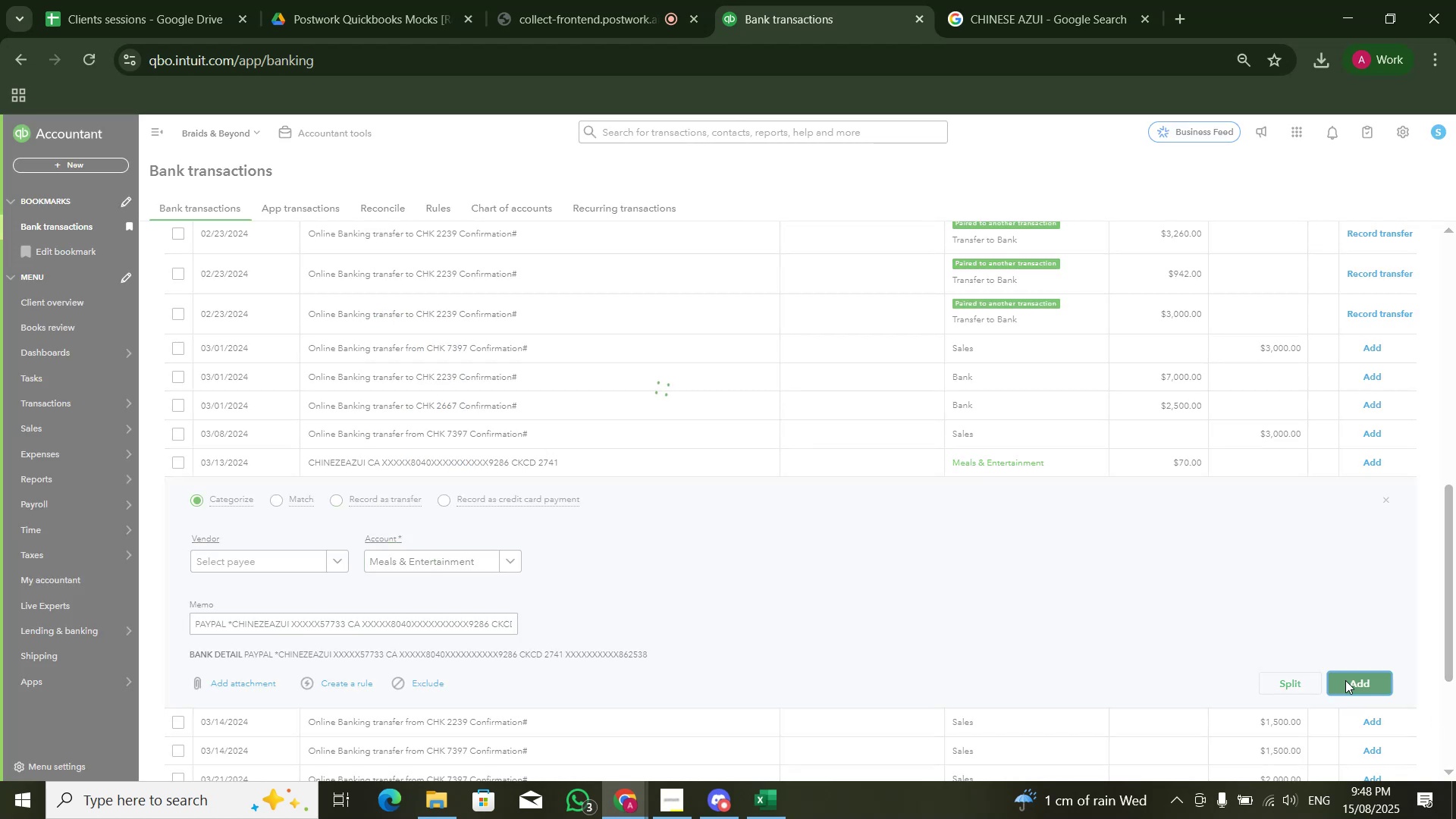 
scroll: coordinate [1006, 663], scroll_direction: down, amount: 1.0
 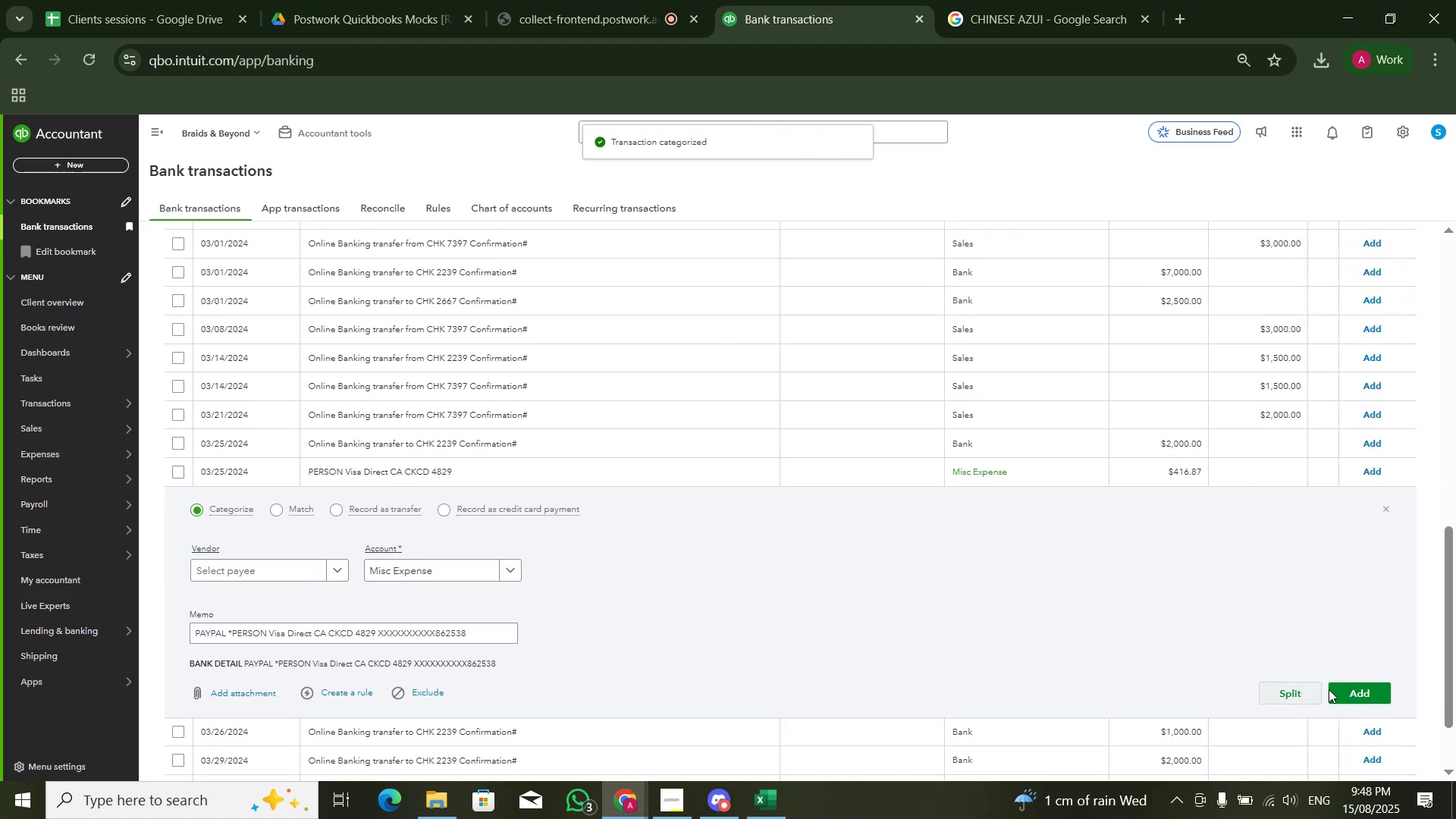 
left_click([1348, 692])
 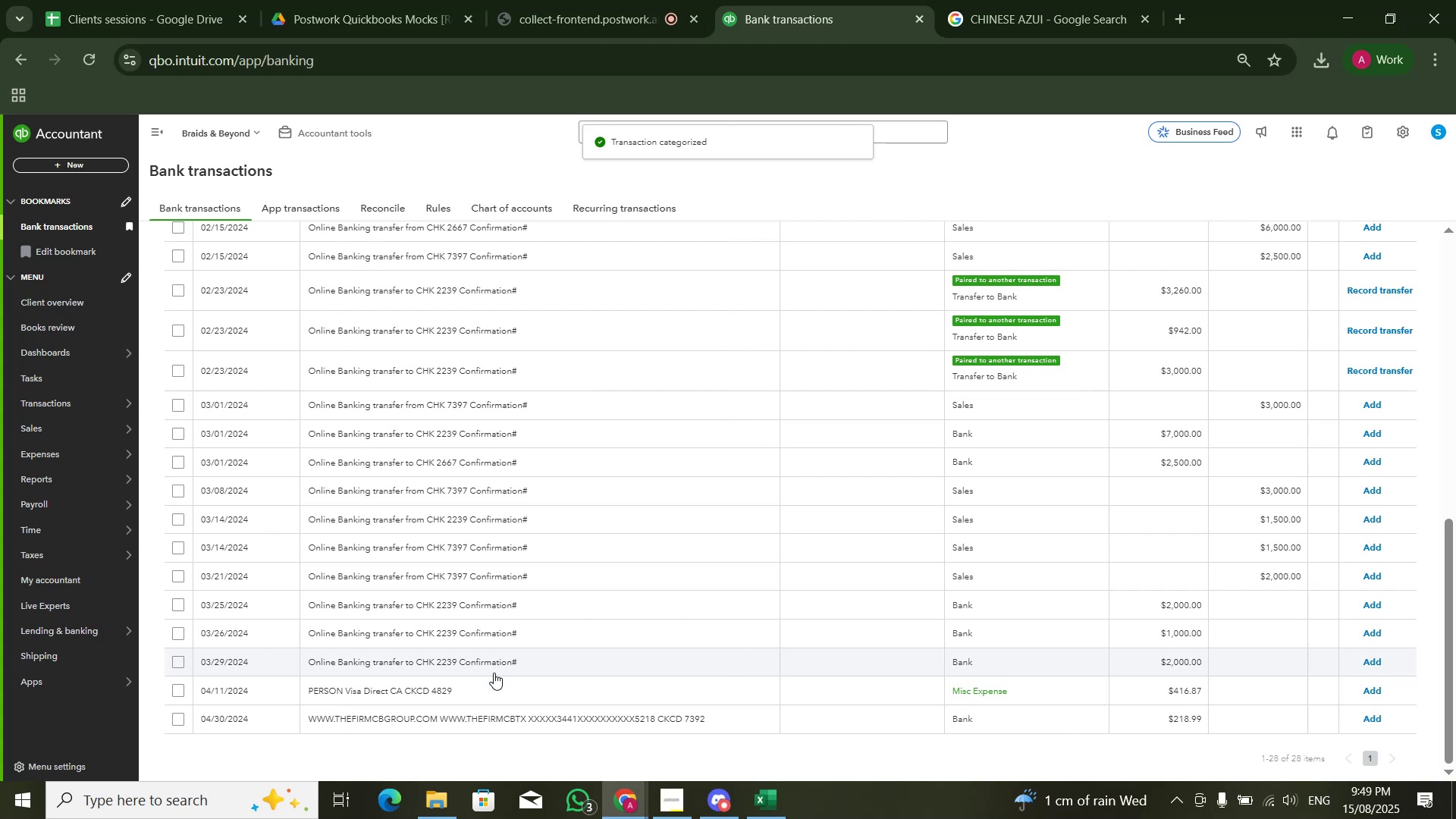 
scroll: coordinate [1358, 732], scroll_direction: down, amount: 3.0
 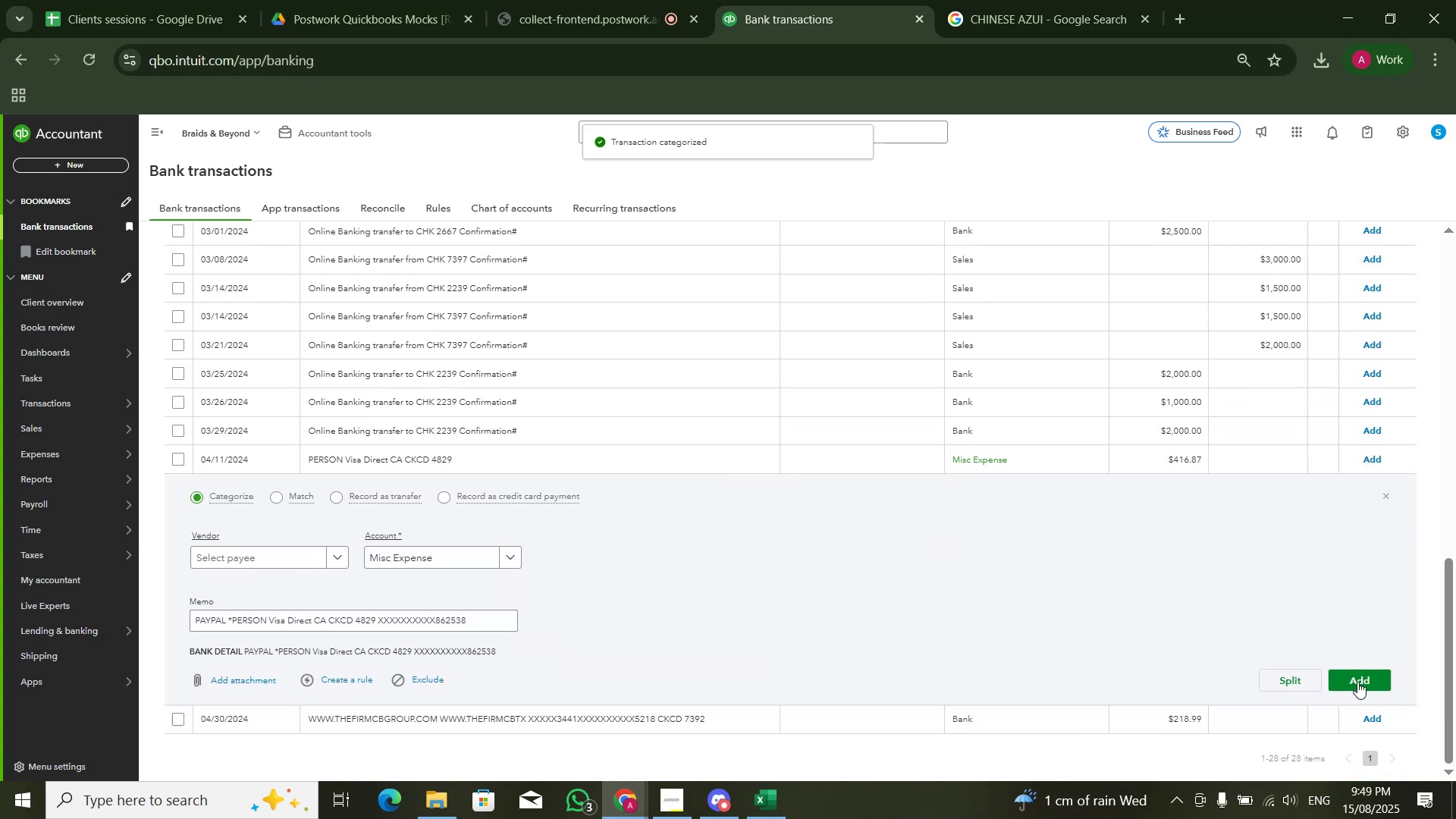 
left_click([1359, 680])
 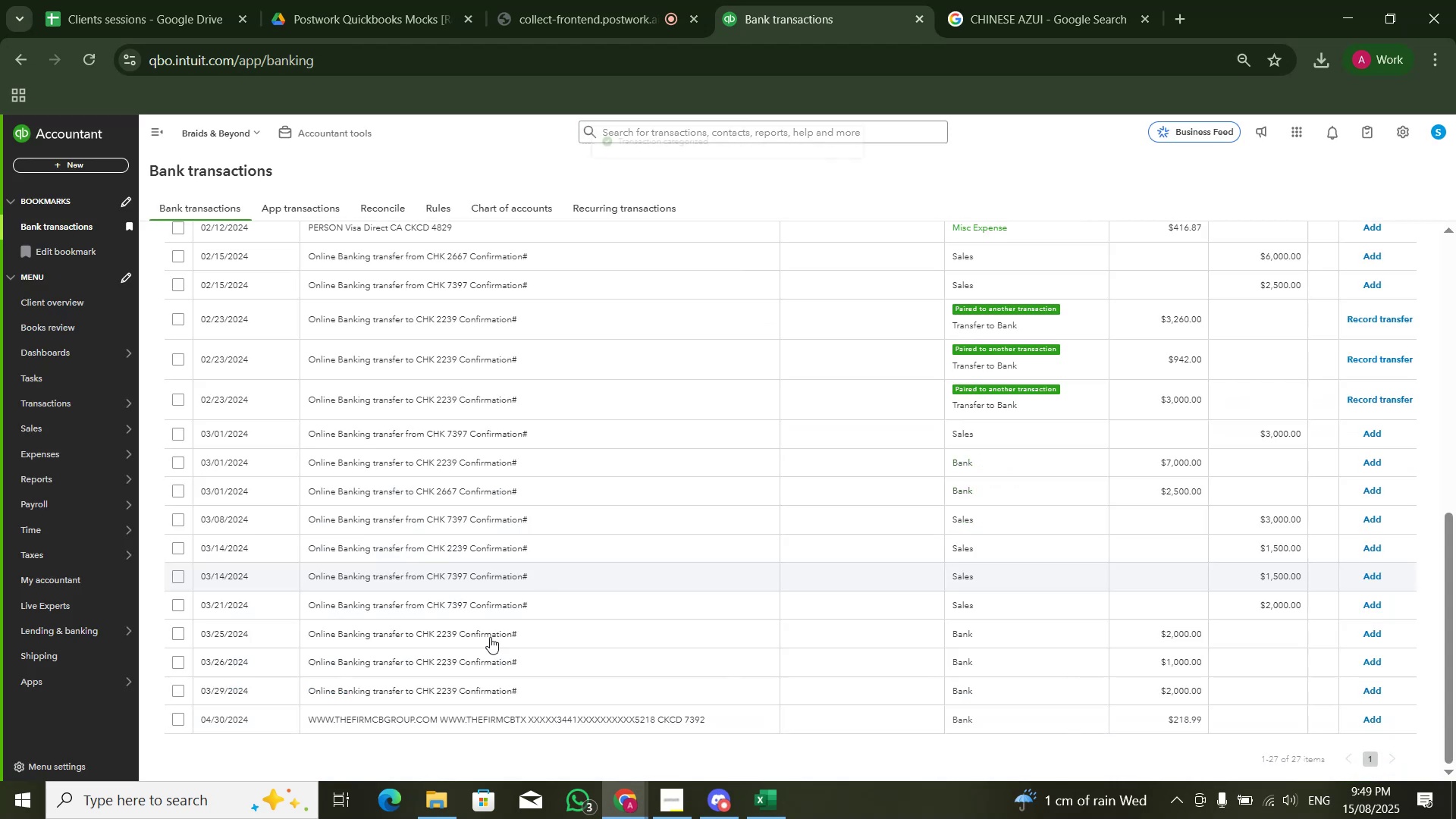 
left_click([348, 714])
 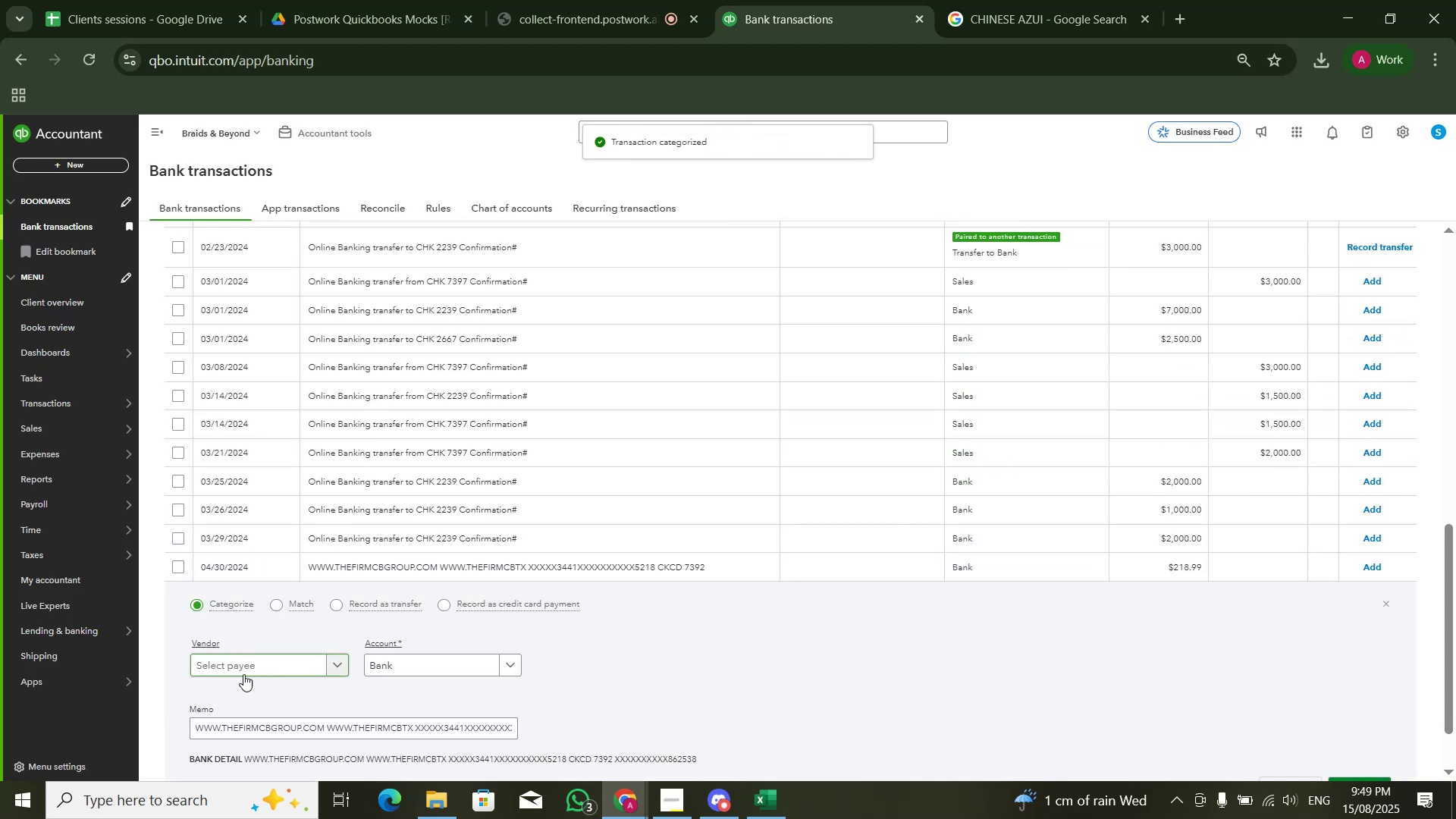 
left_click_drag(start_coordinate=[193, 722], to_coordinate=[325, 733])
 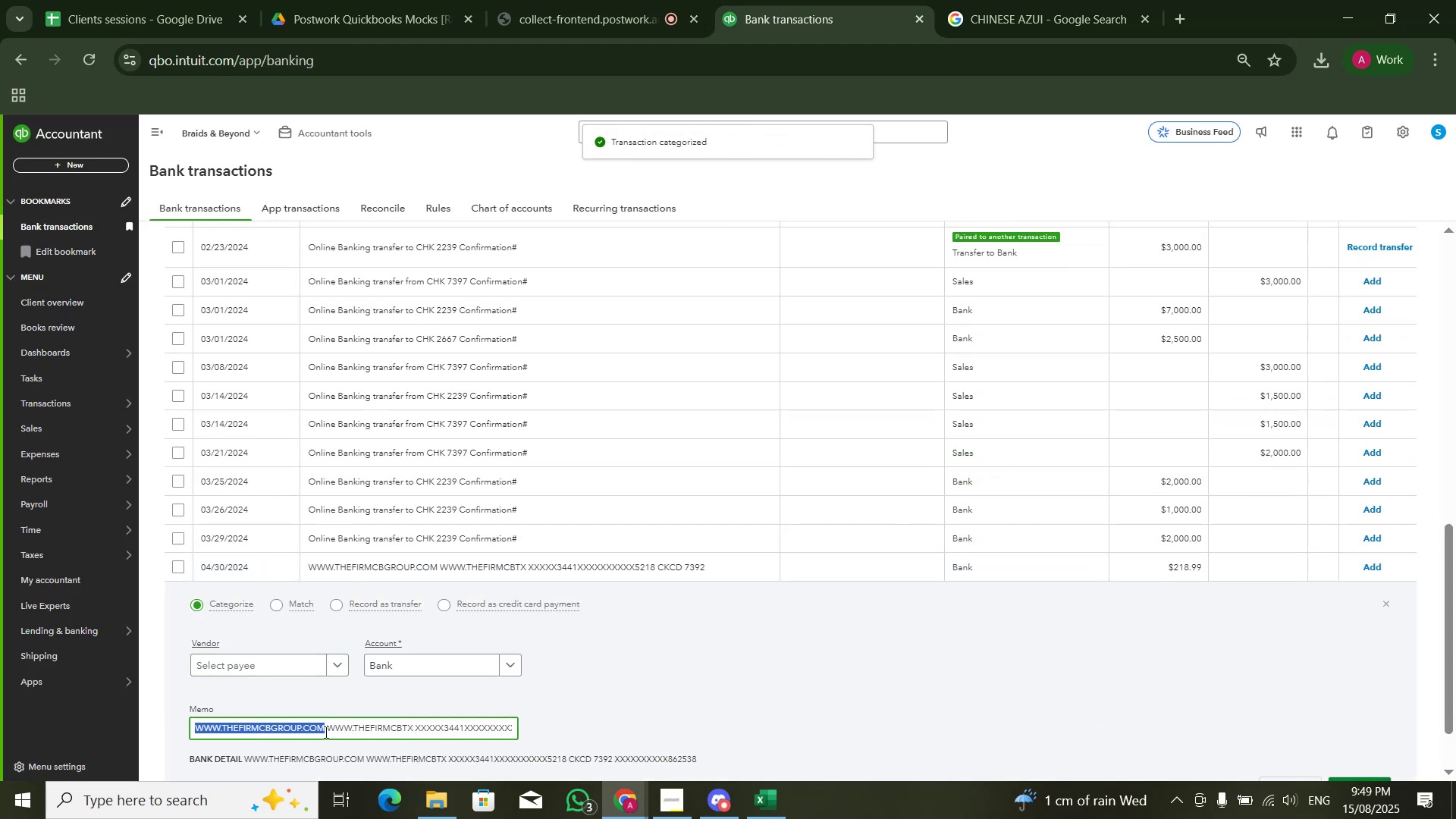 
key(Control+C)
 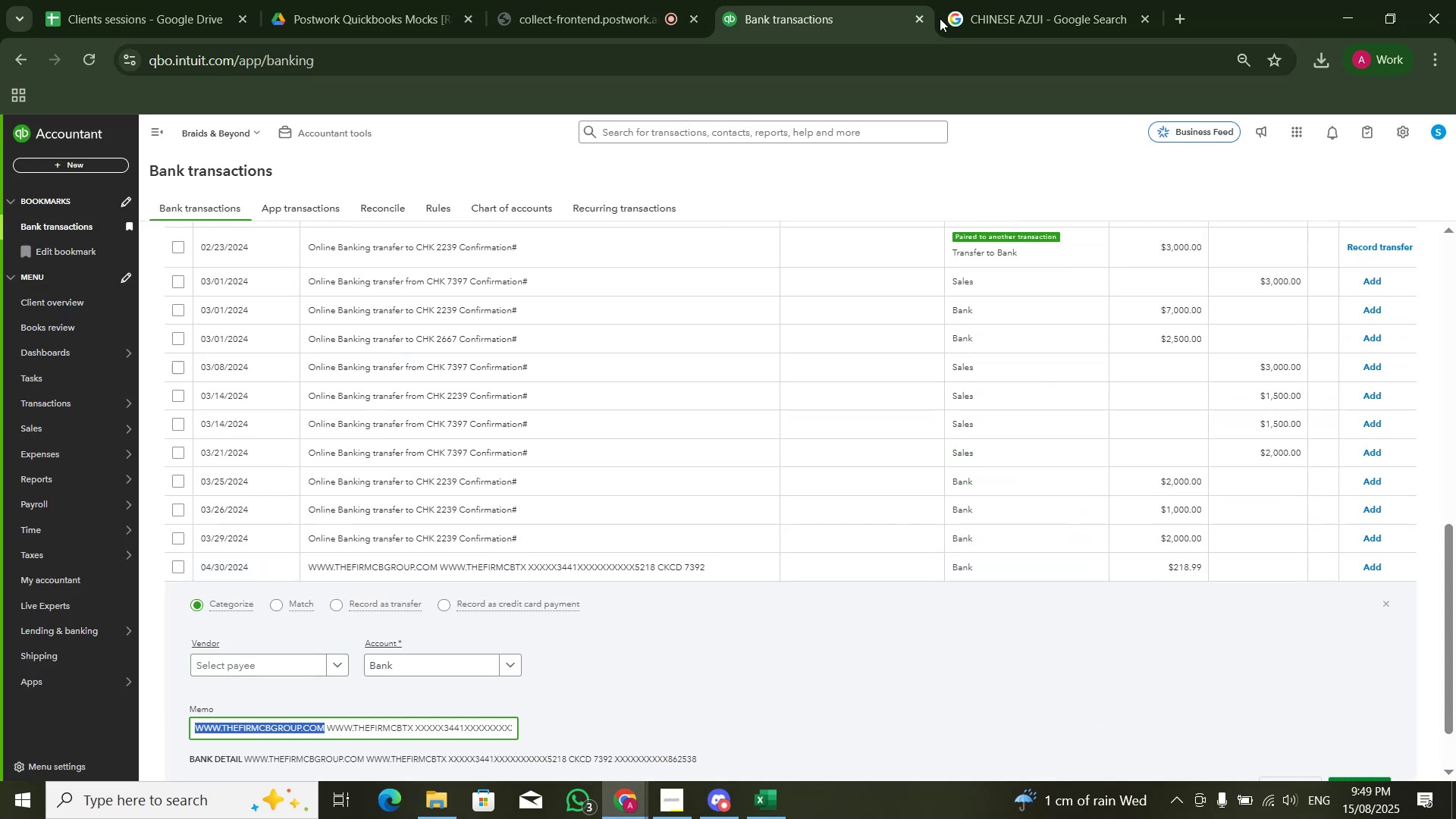 
left_click([979, 0])
 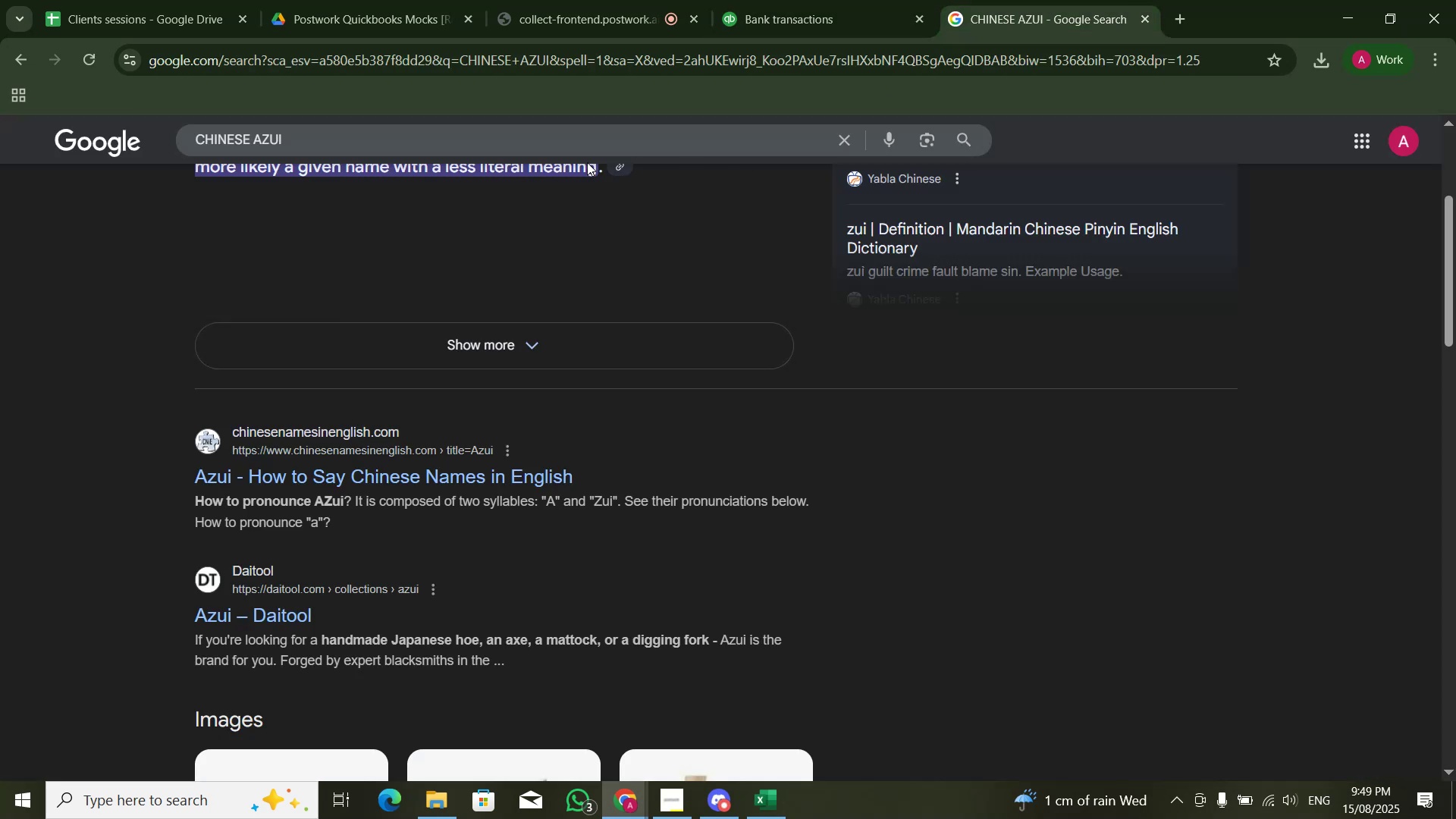 
left_click([570, 136])
 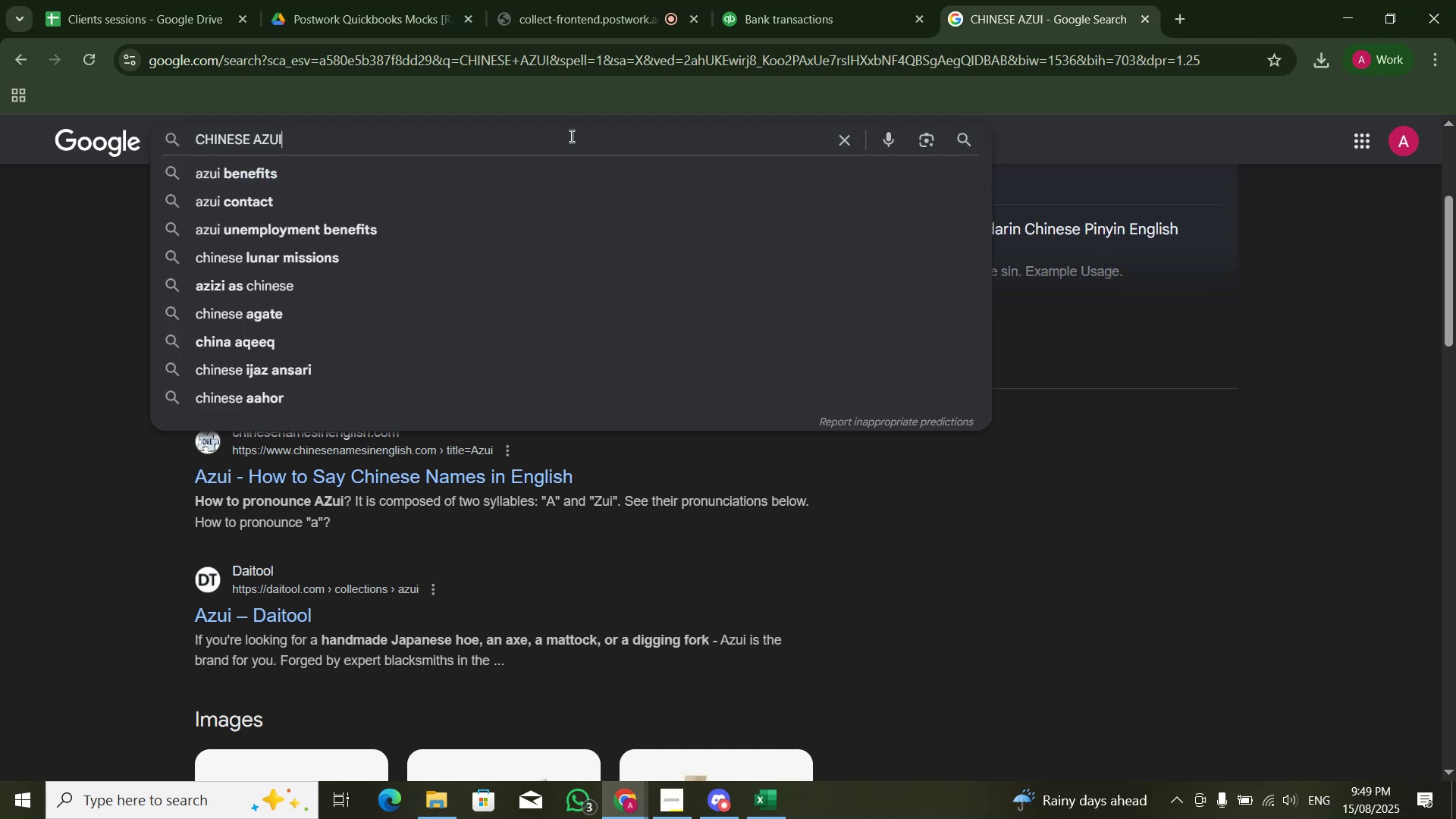 
key(Control+A)
 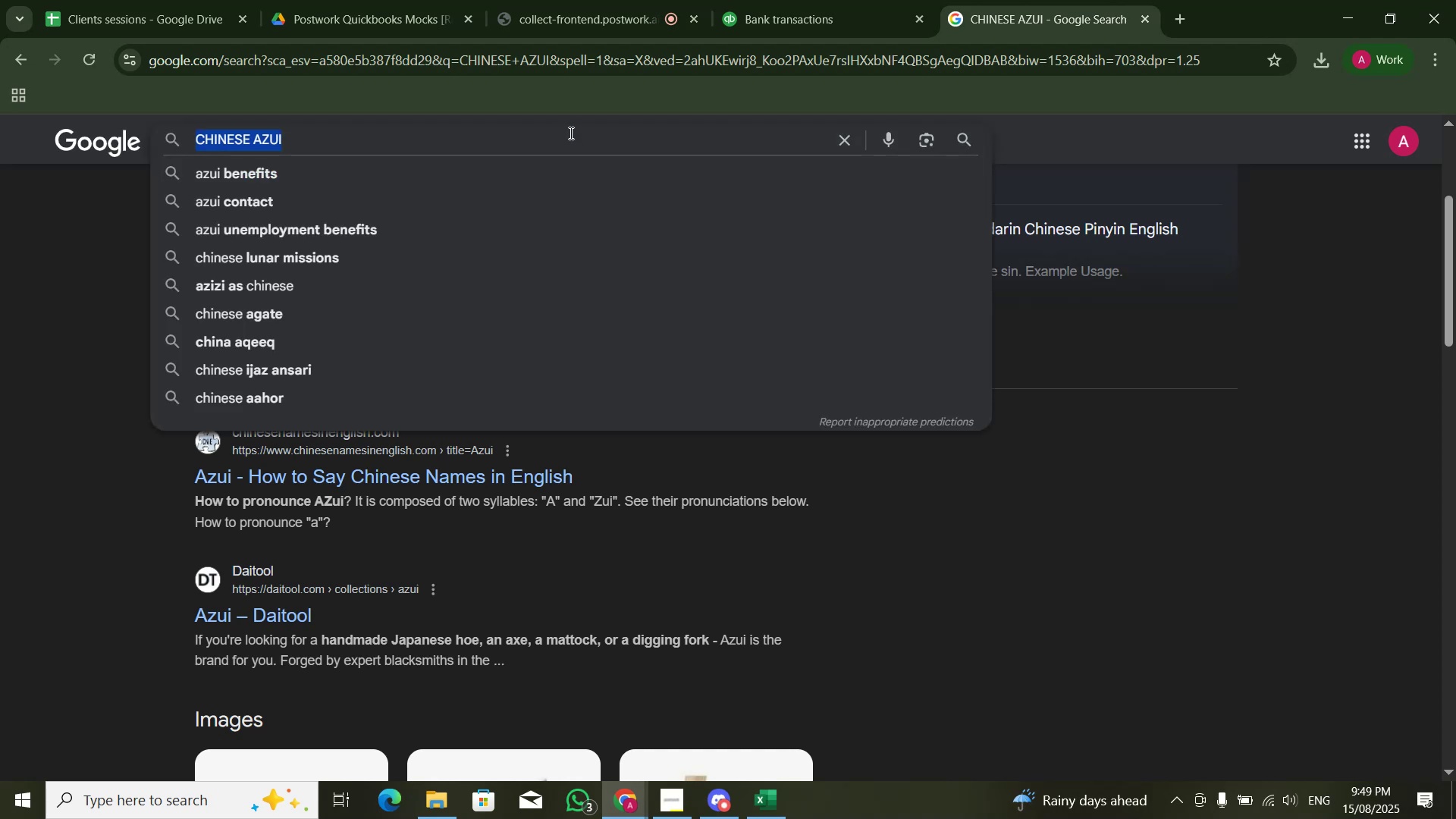 
key(Control+V)
 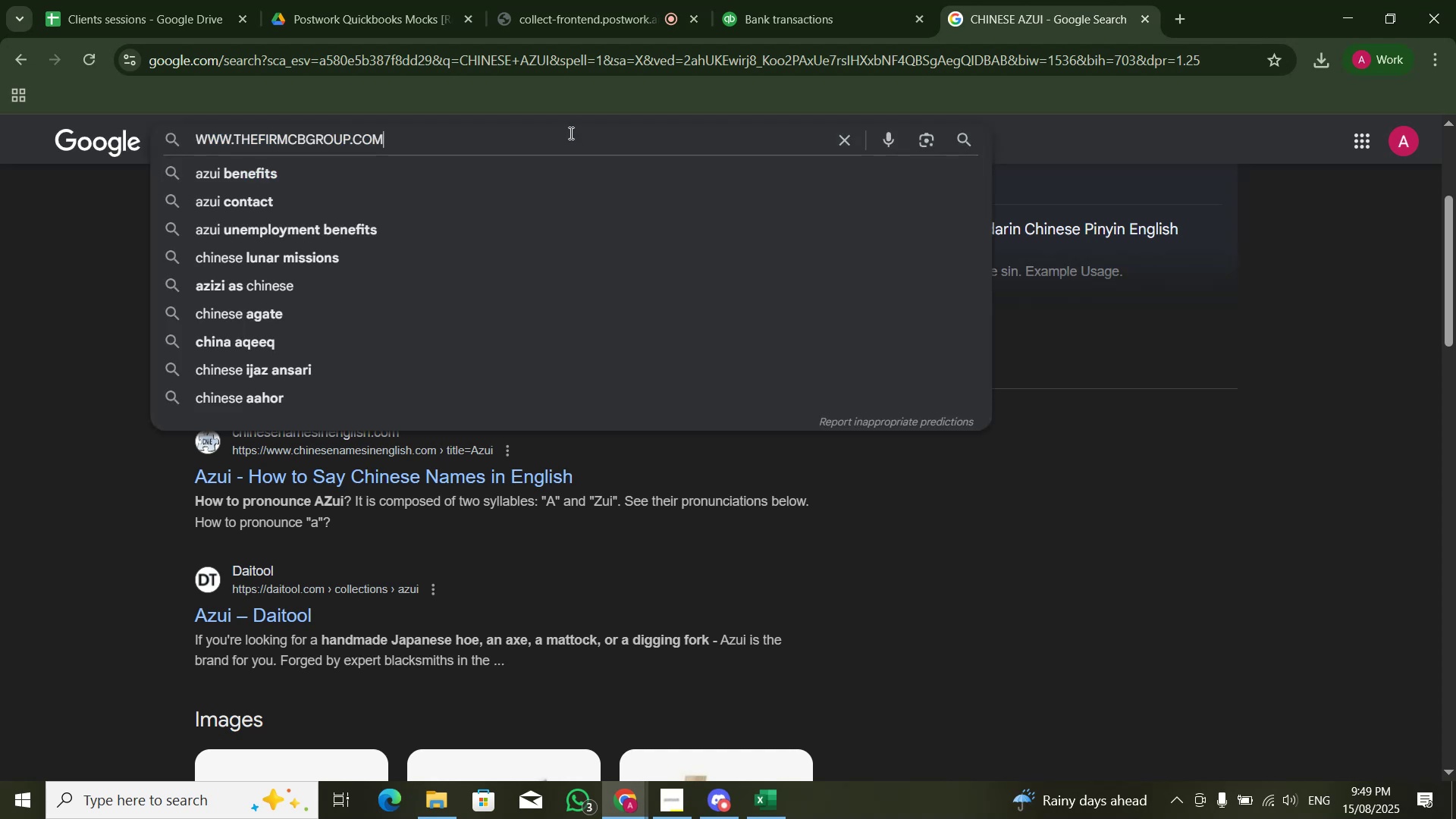 
key(NumpadEnter)
 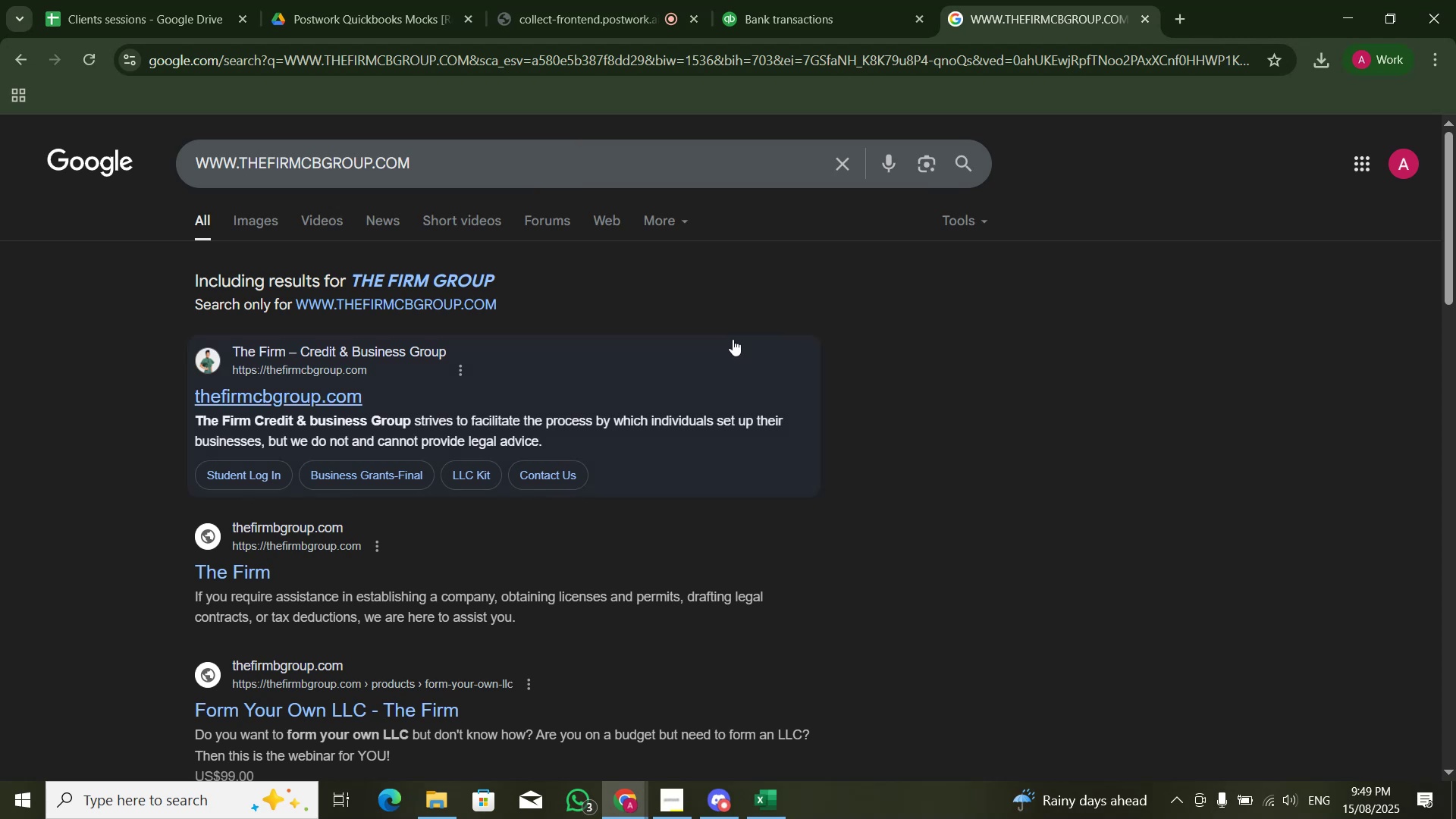 
wait(15.13)
 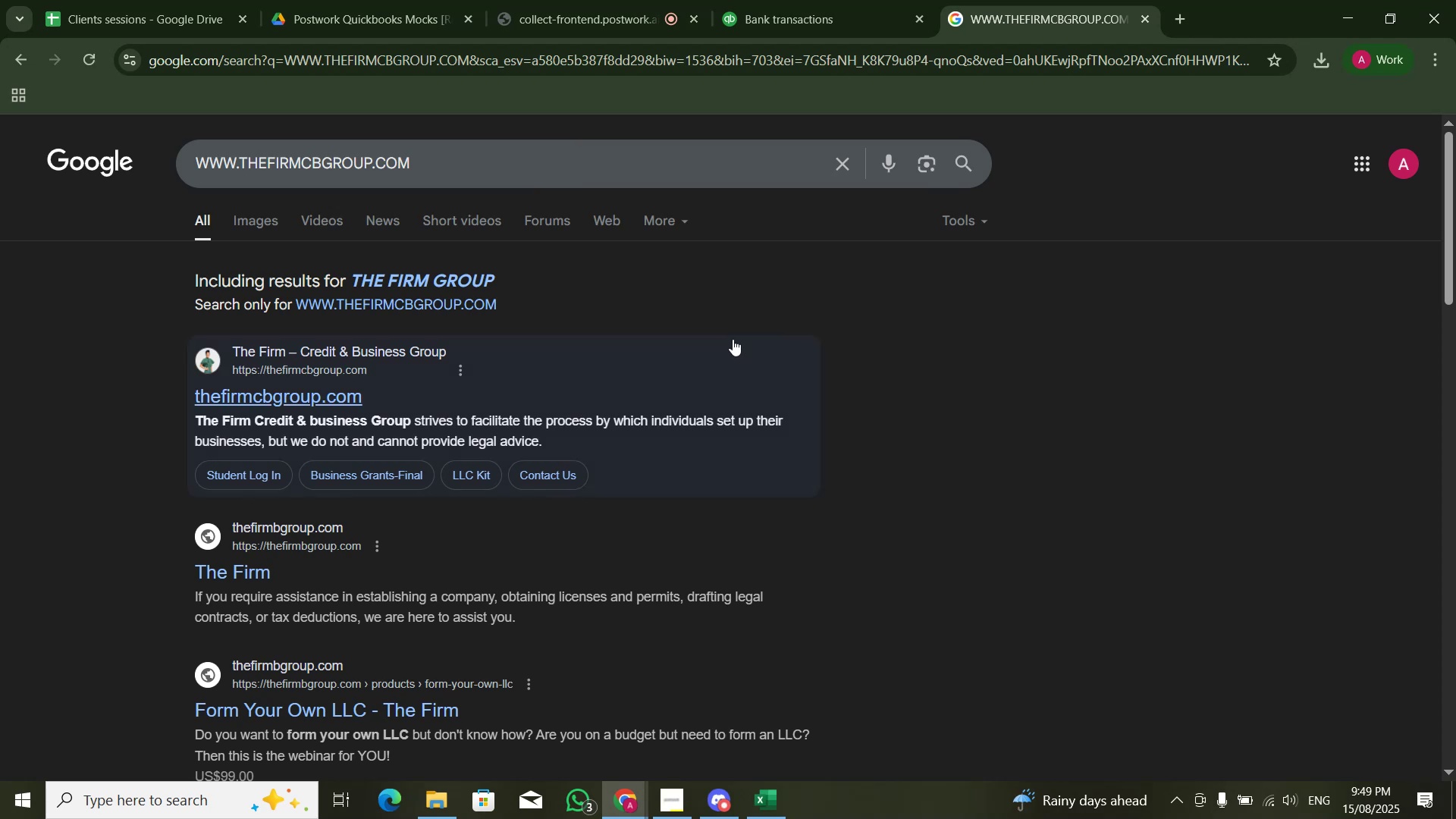 
left_click([862, 0])
 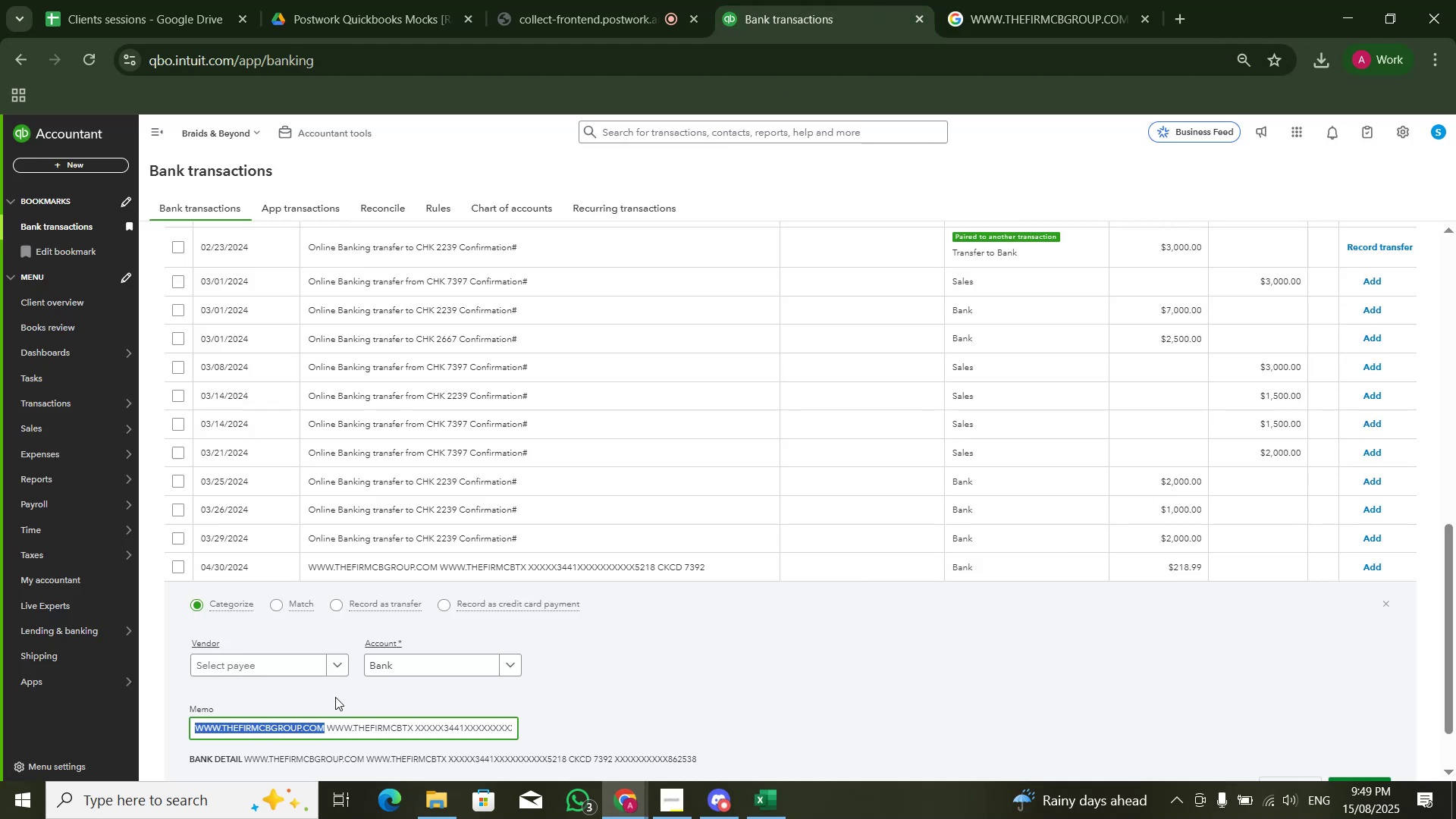 
scroll: coordinate [396, 651], scroll_direction: down, amount: 1.0
 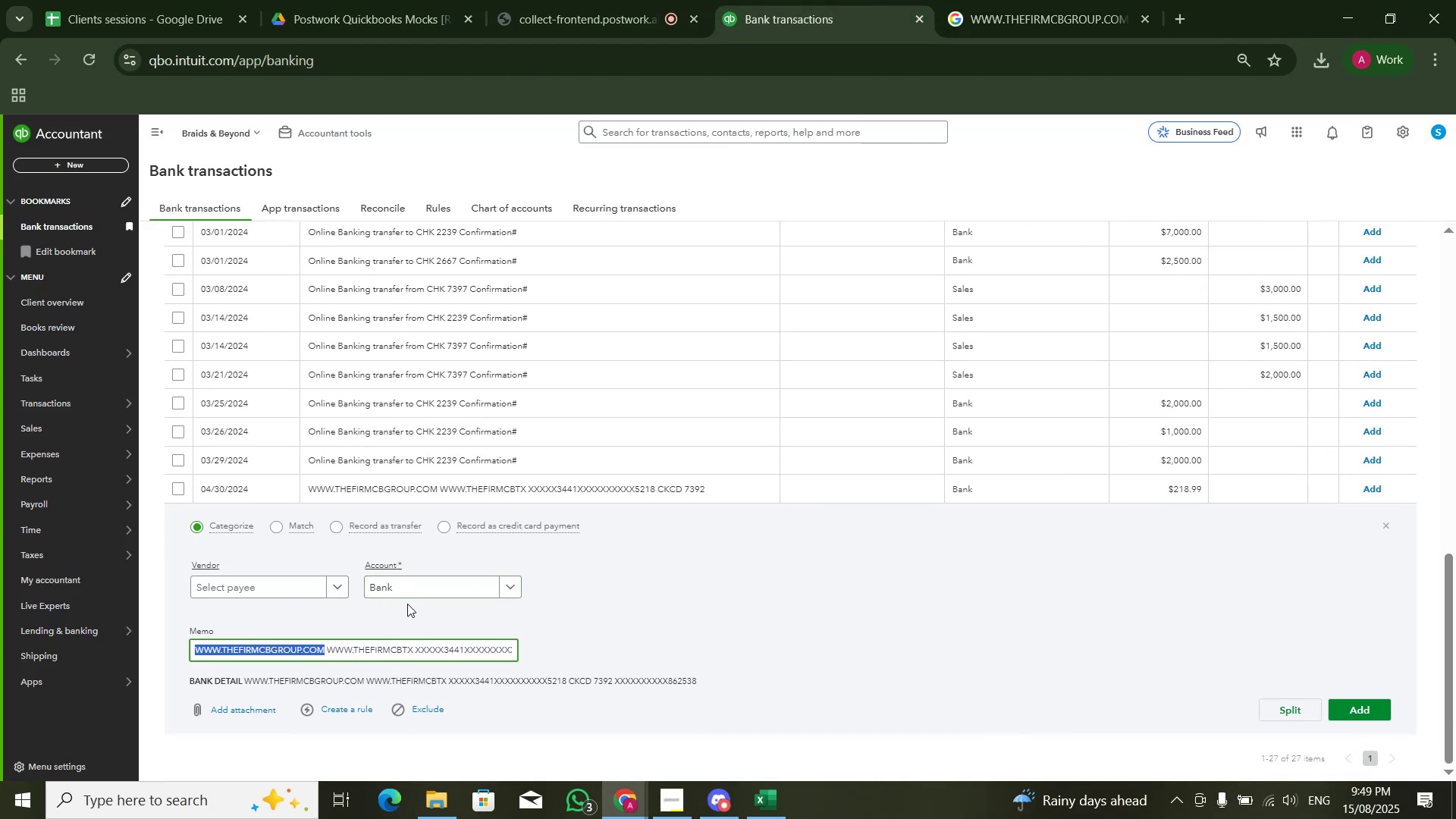 
double_click([407, 592])
 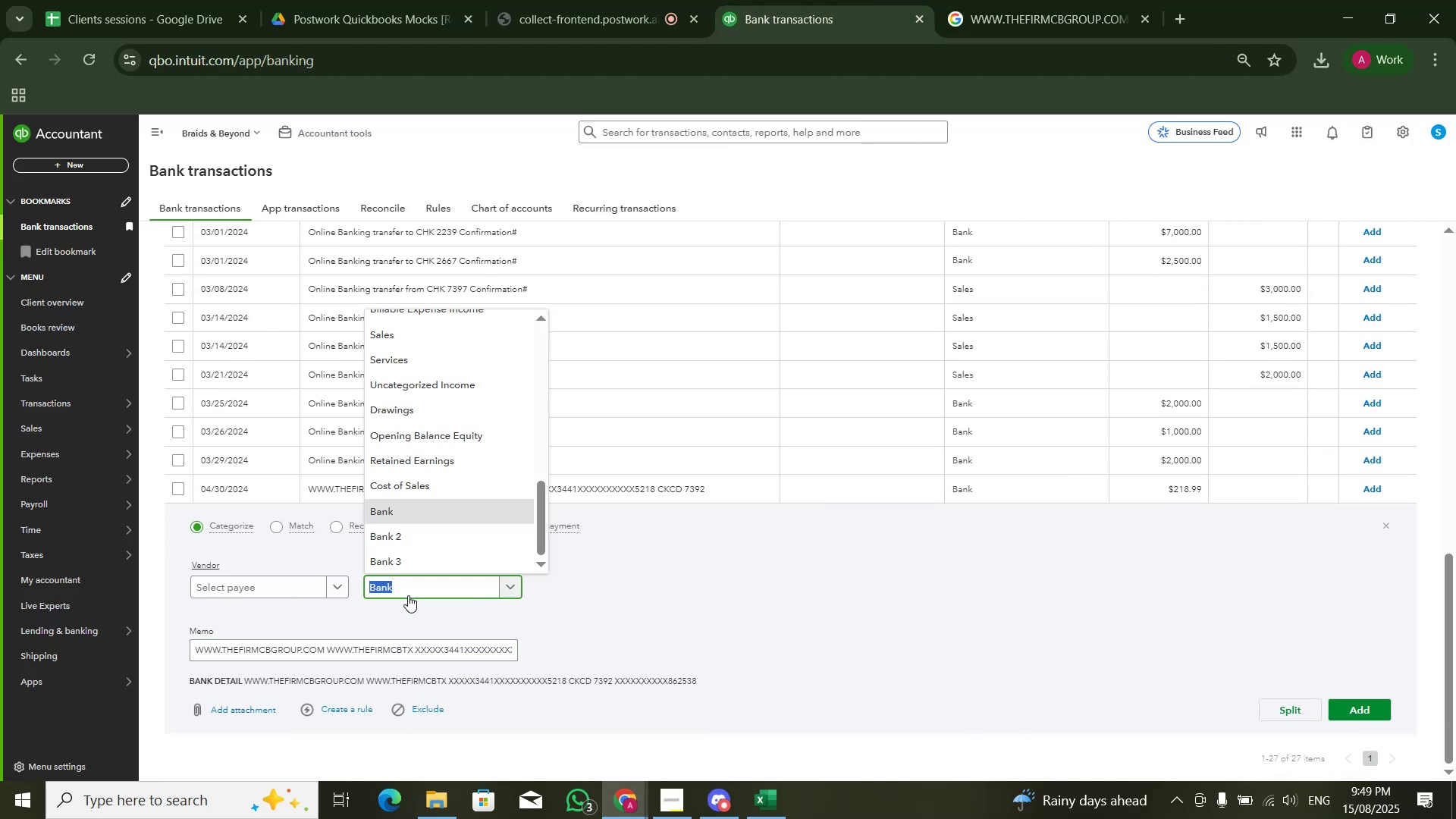 
type(legal)
 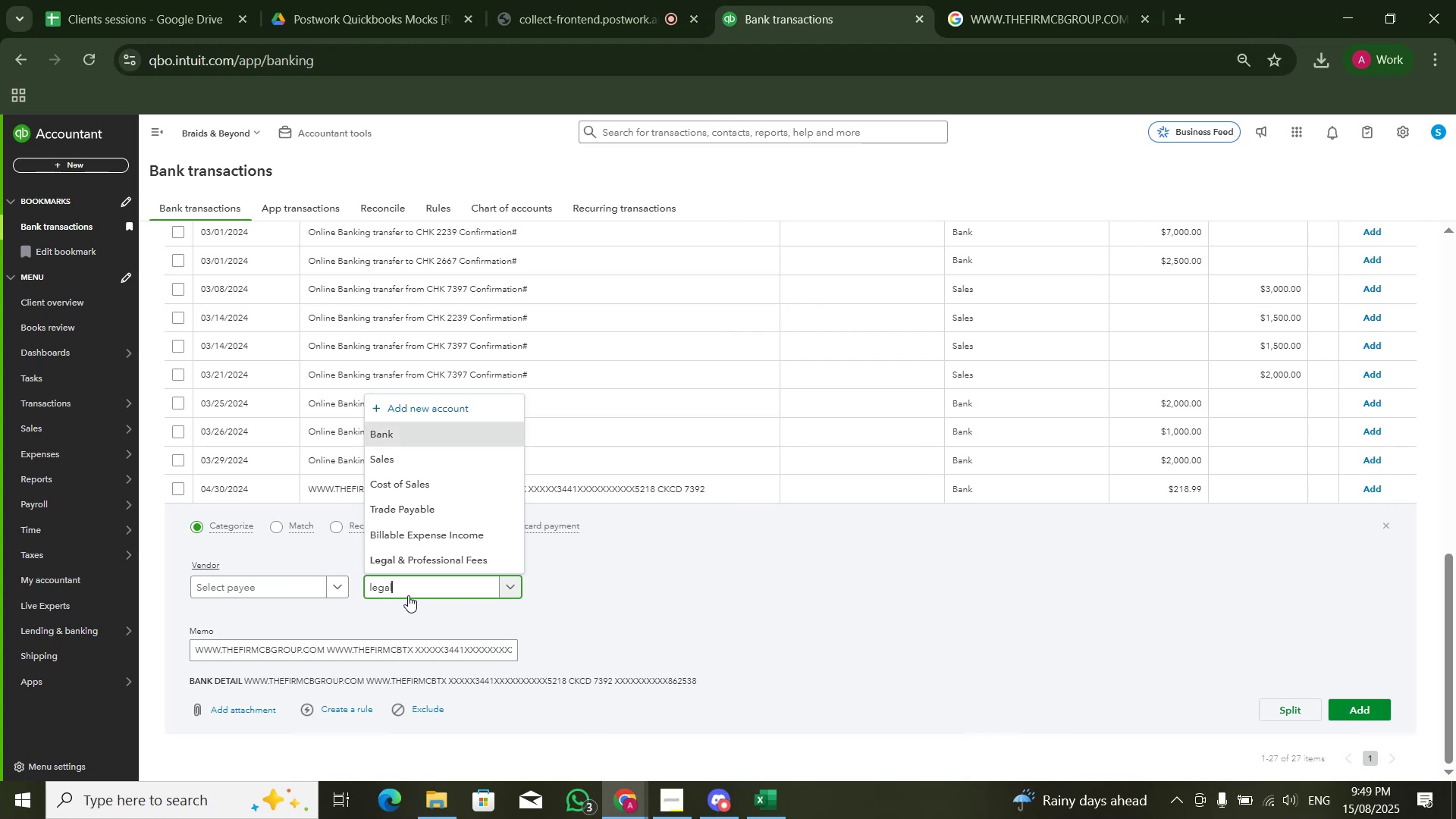 
key(ArrowDown)
 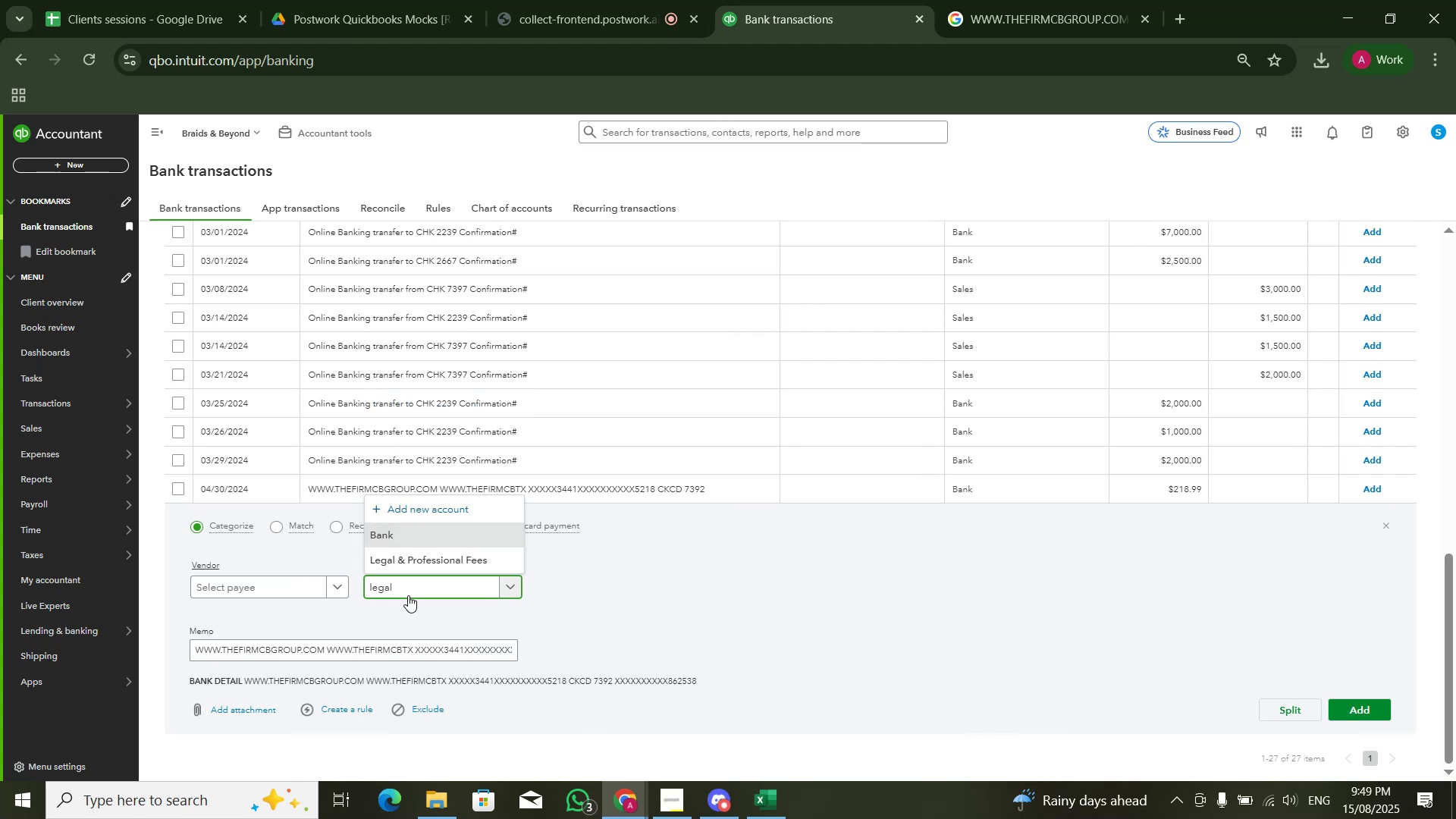 
key(ArrowDown)
 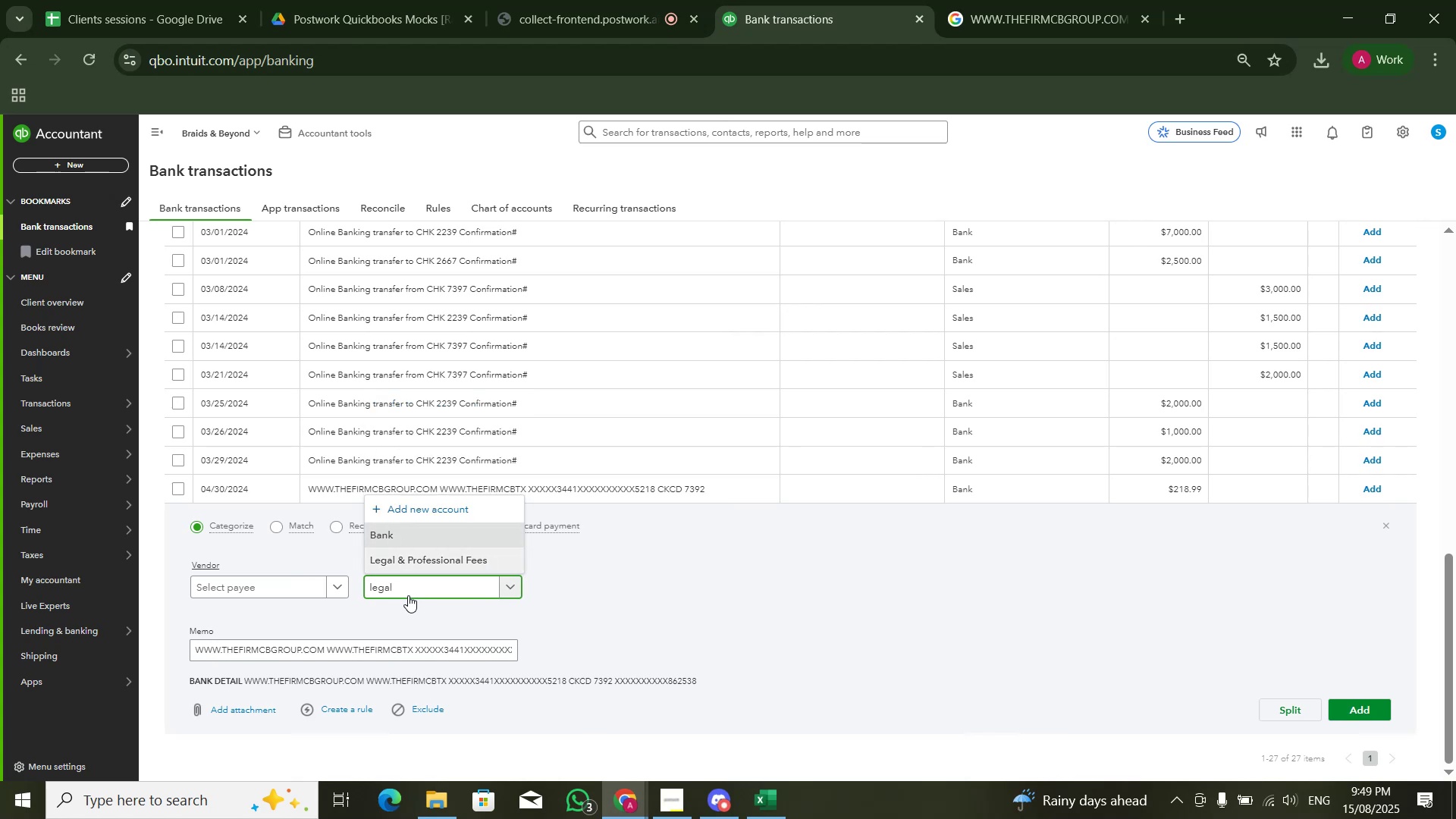 
key(Enter)
 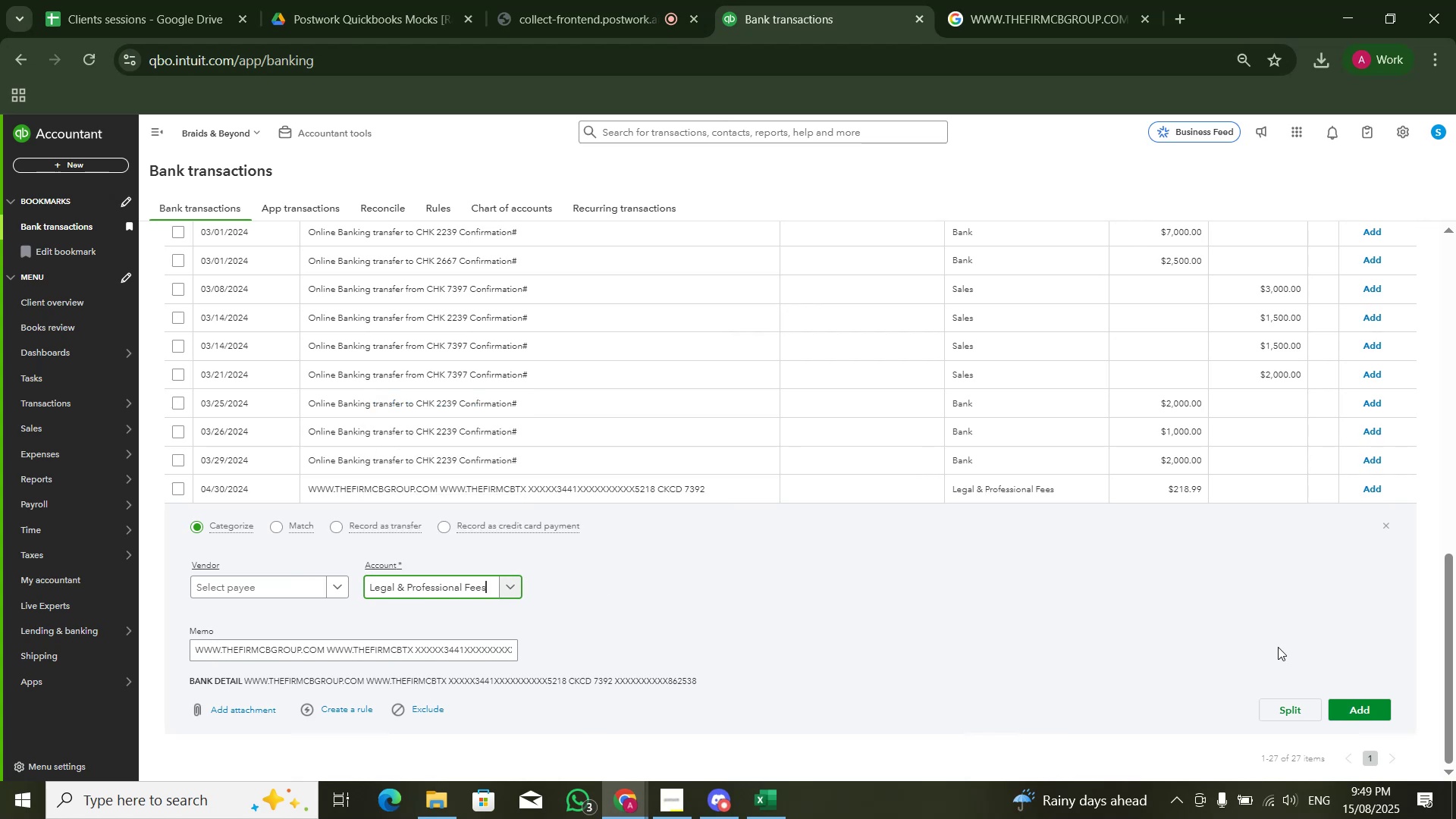 
left_click([1354, 695])
 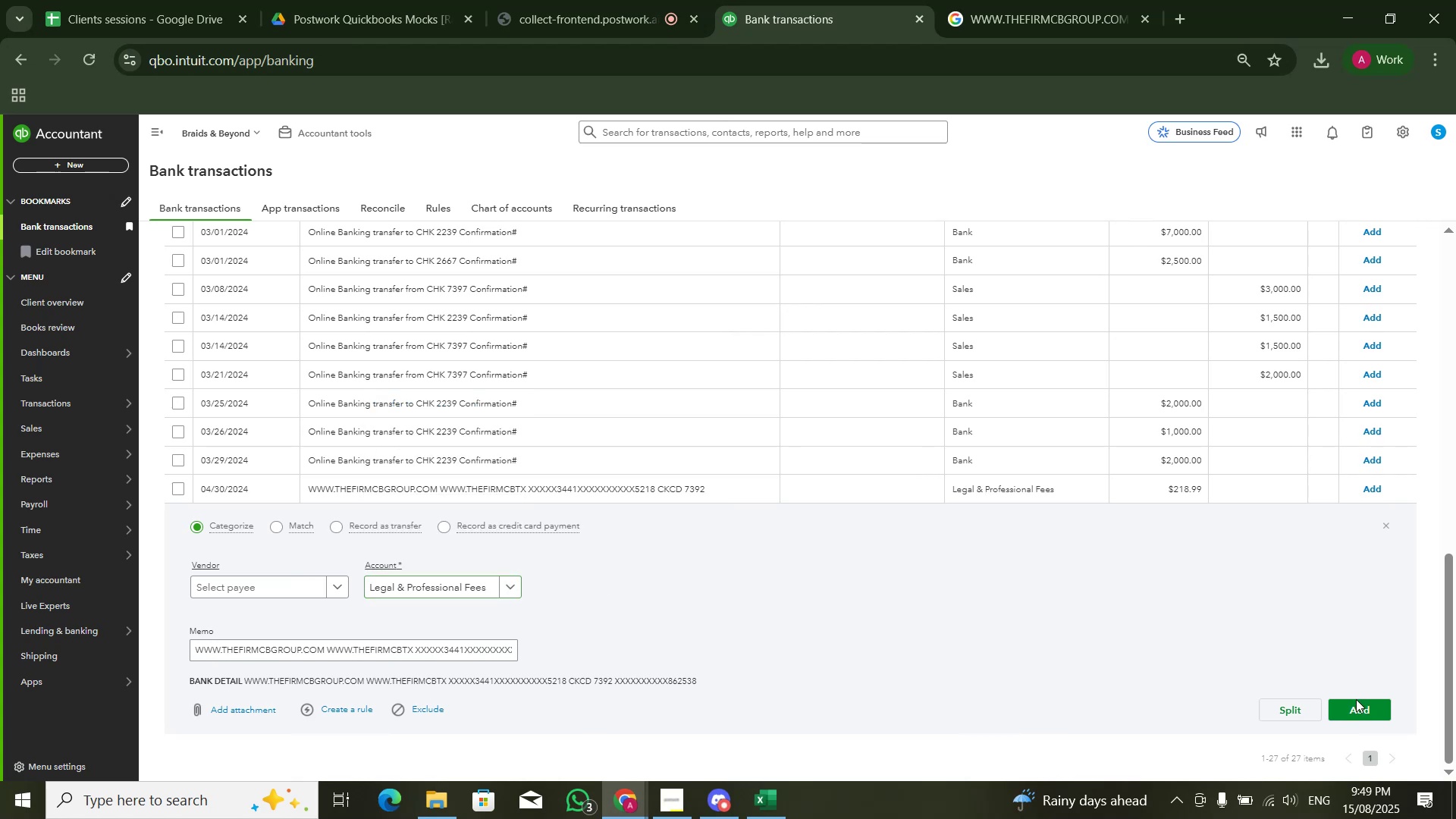 
left_click_drag(start_coordinate=[1356, 701], to_coordinate=[1357, 705])
 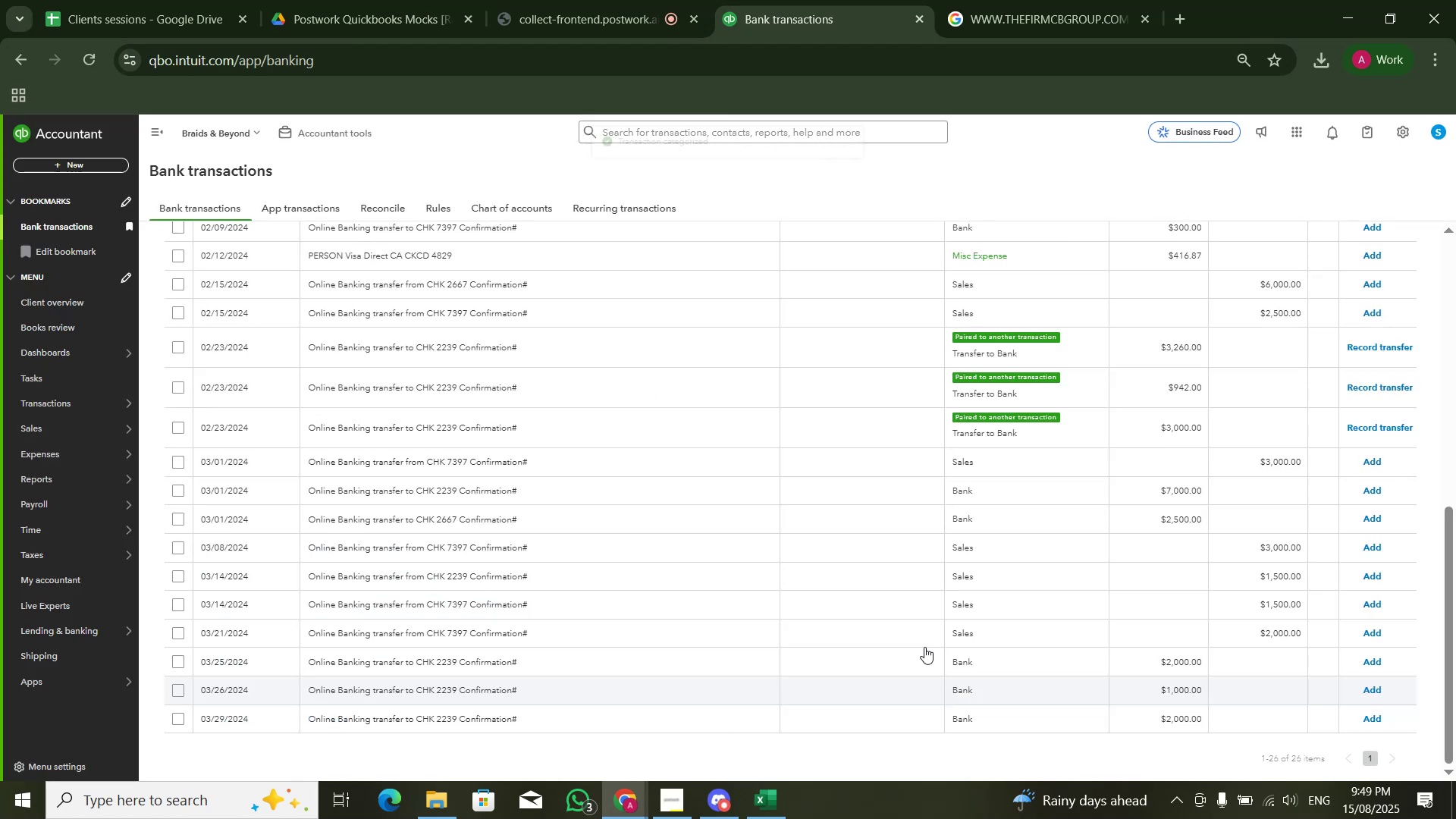 
scroll: coordinate [889, 634], scroll_direction: up, amount: 6.0
 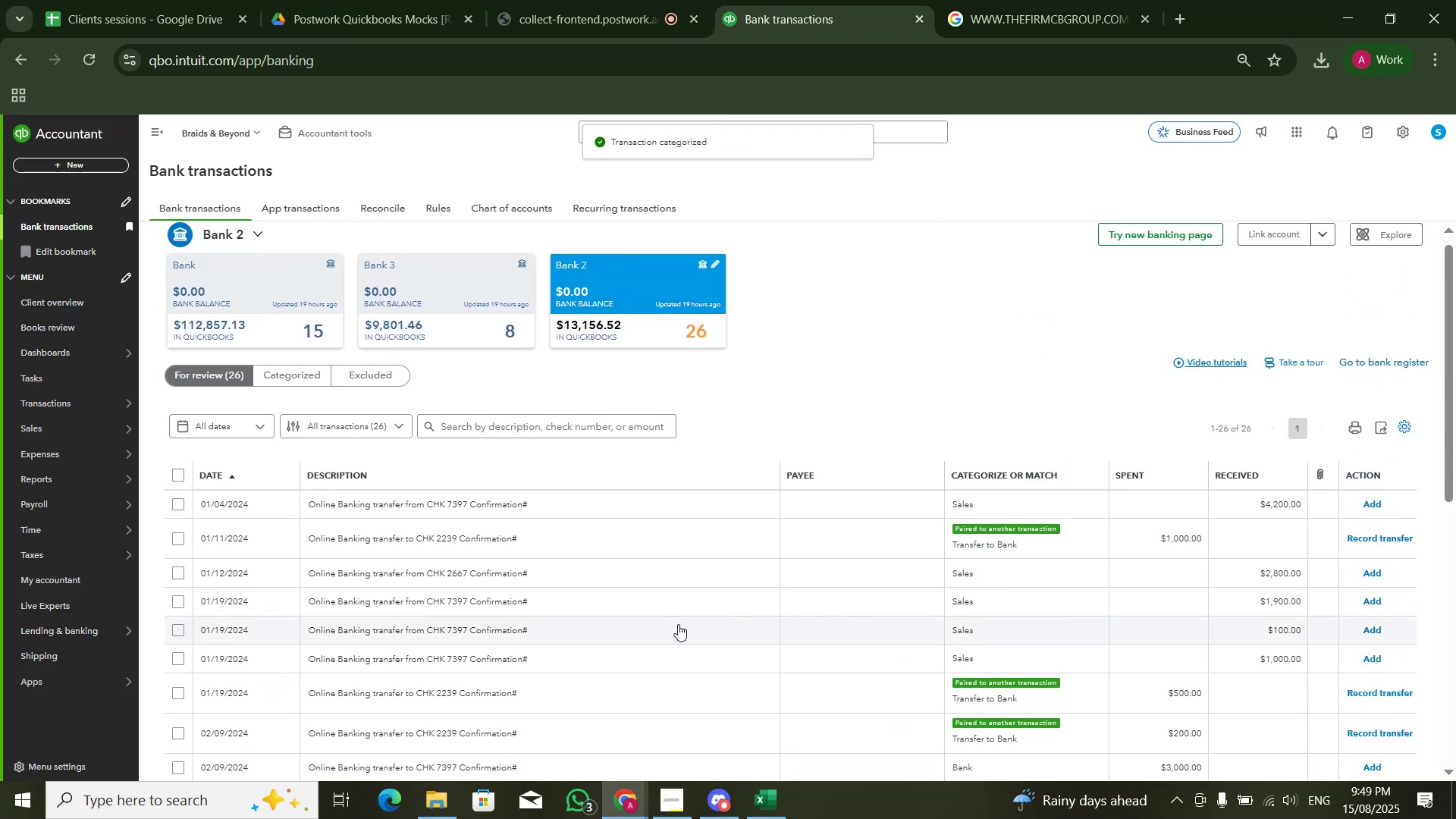 
scroll: coordinate [644, 604], scroll_direction: down, amount: 3.0
 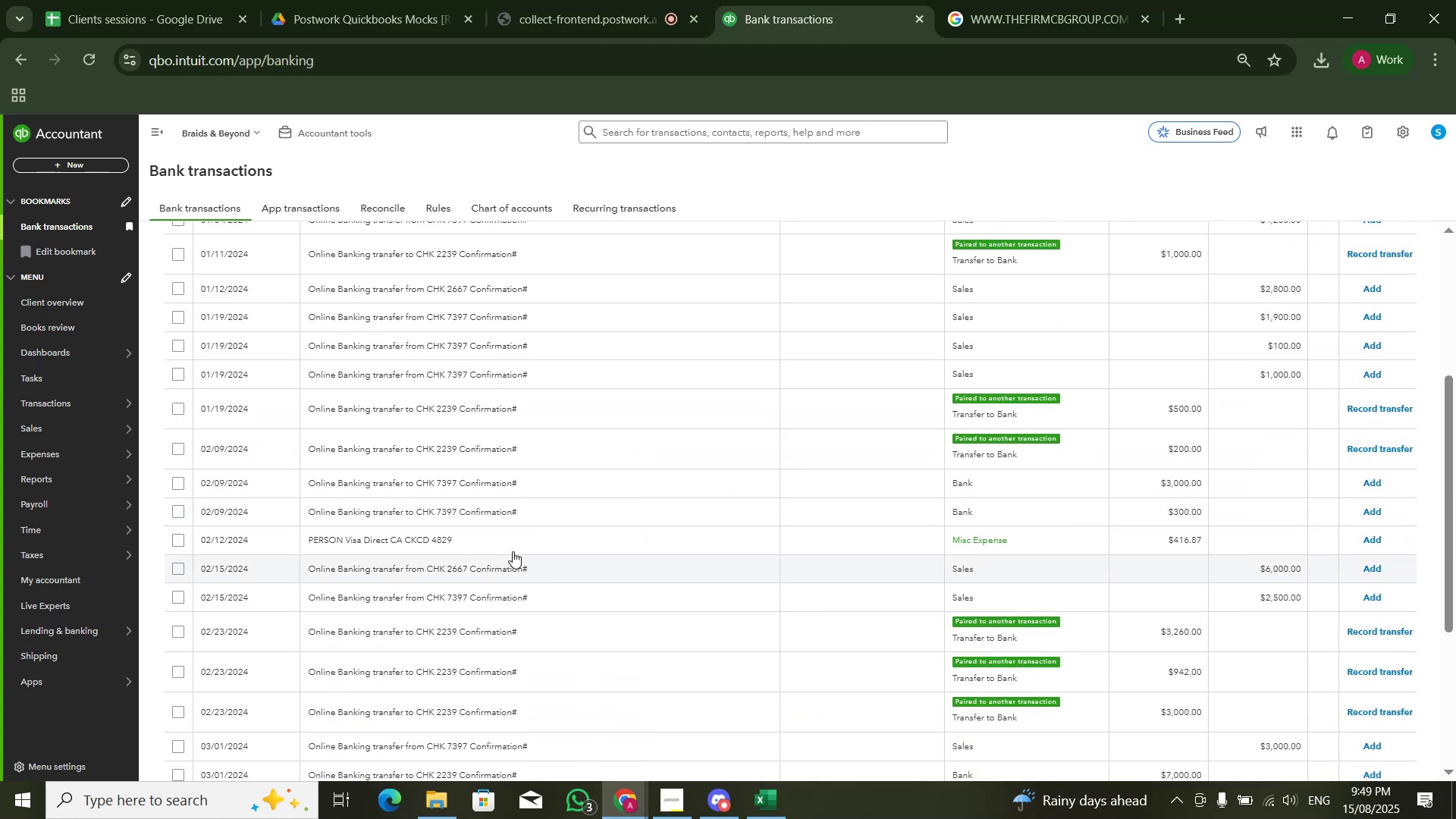 
left_click([510, 534])
 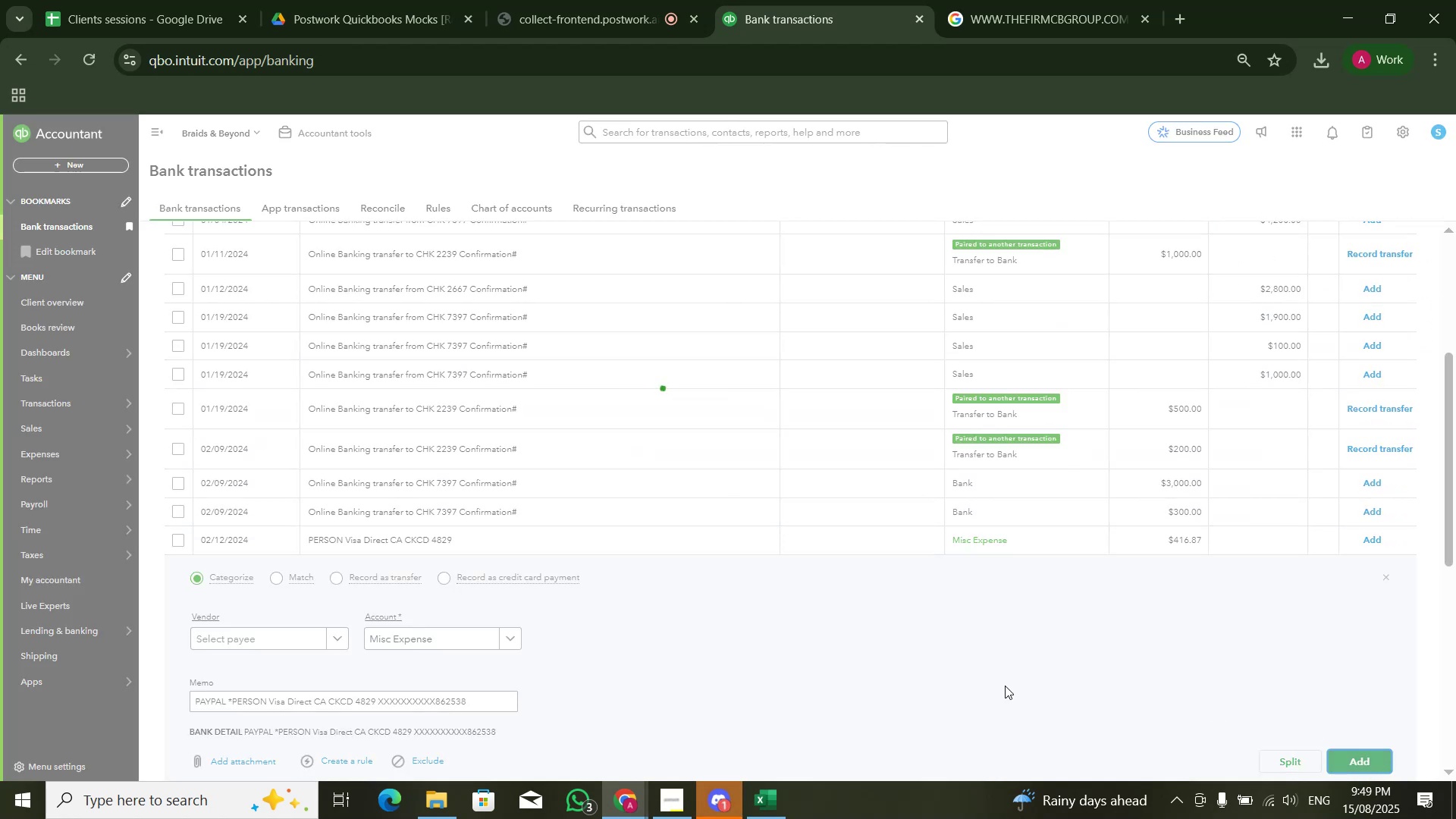 
scroll: coordinate [886, 533], scroll_direction: down, amount: 3.0
 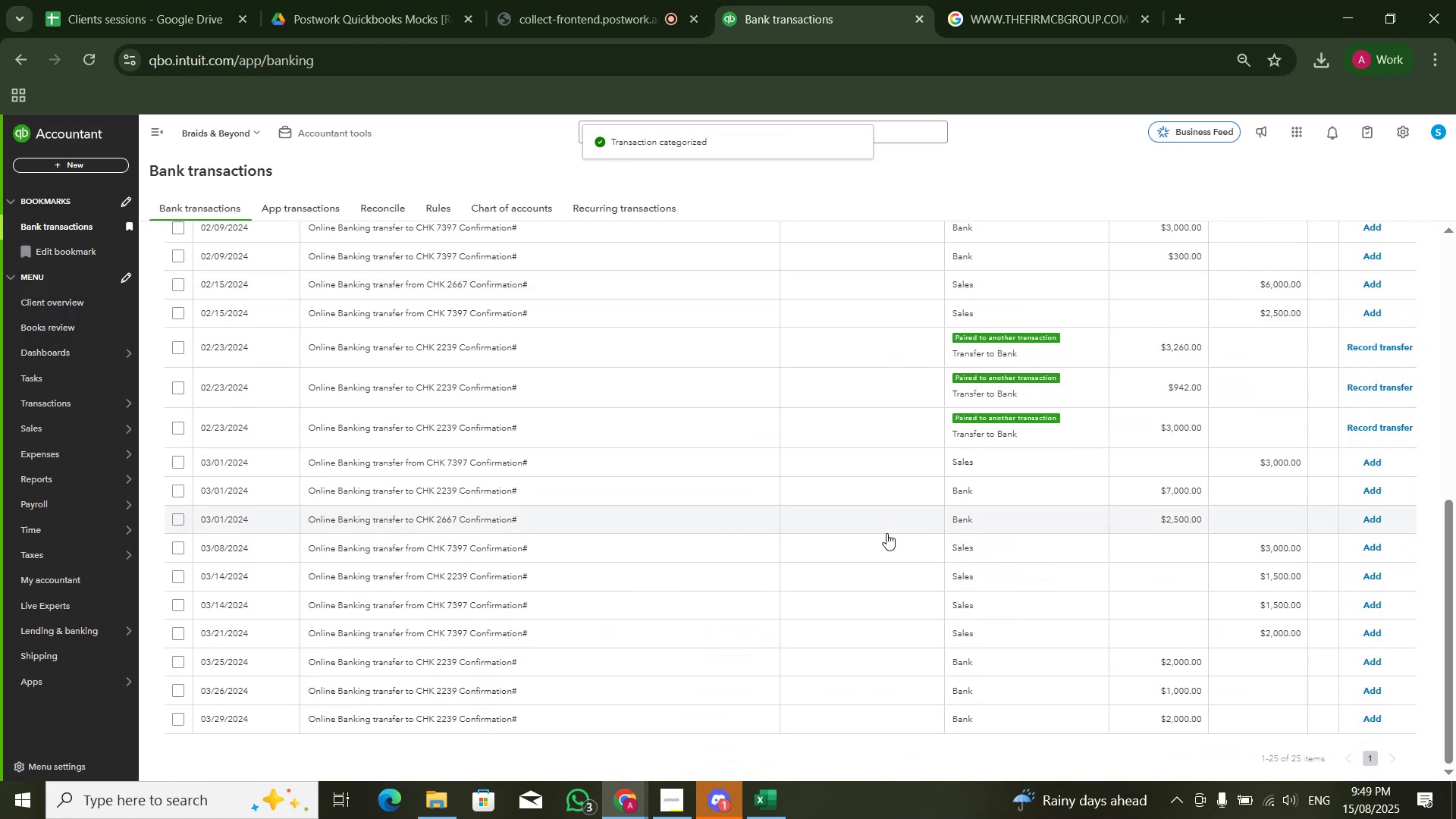 
scroll: coordinate [346, 265], scroll_direction: up, amount: 10.0
 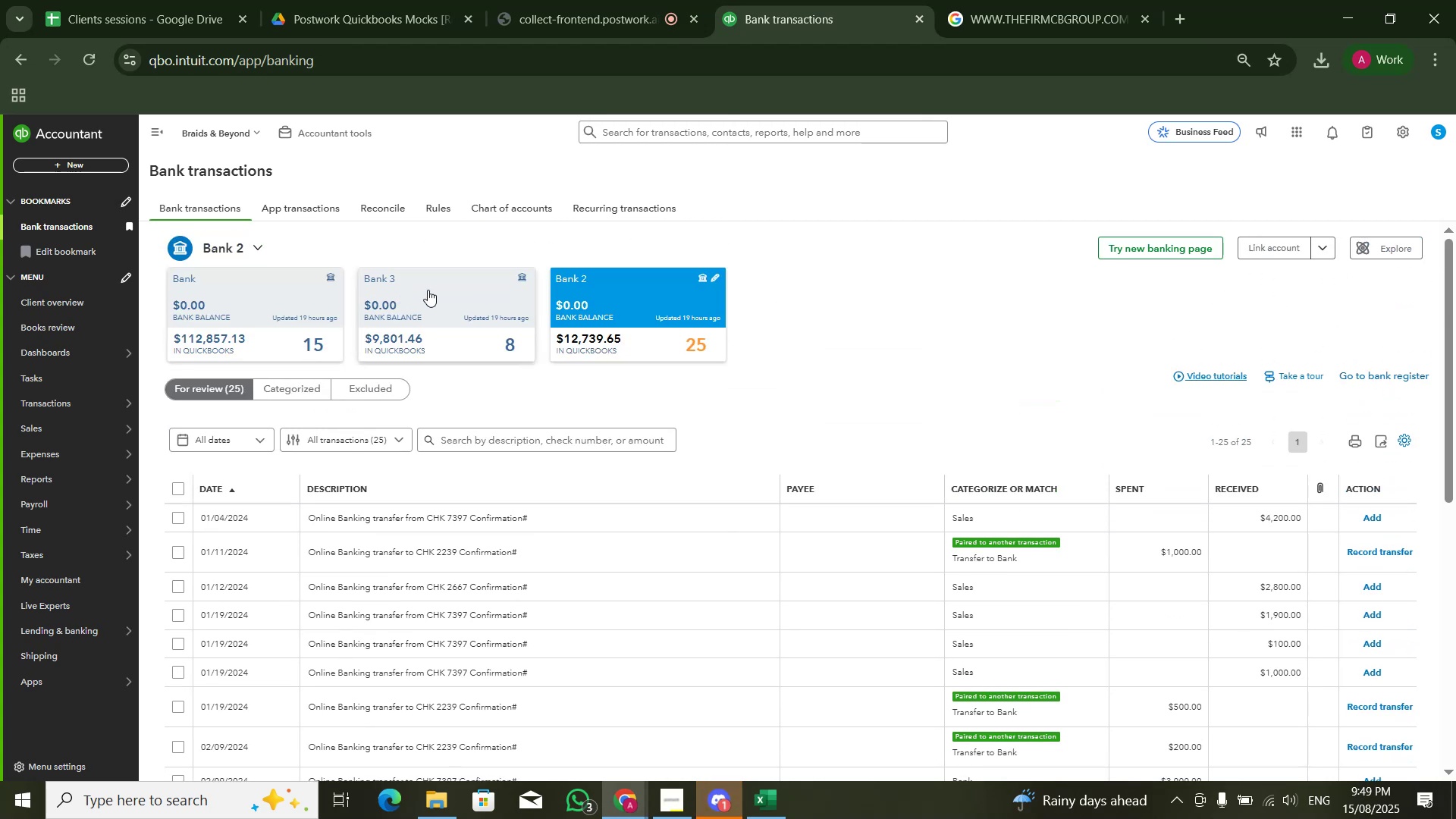 
left_click([428, 290])
 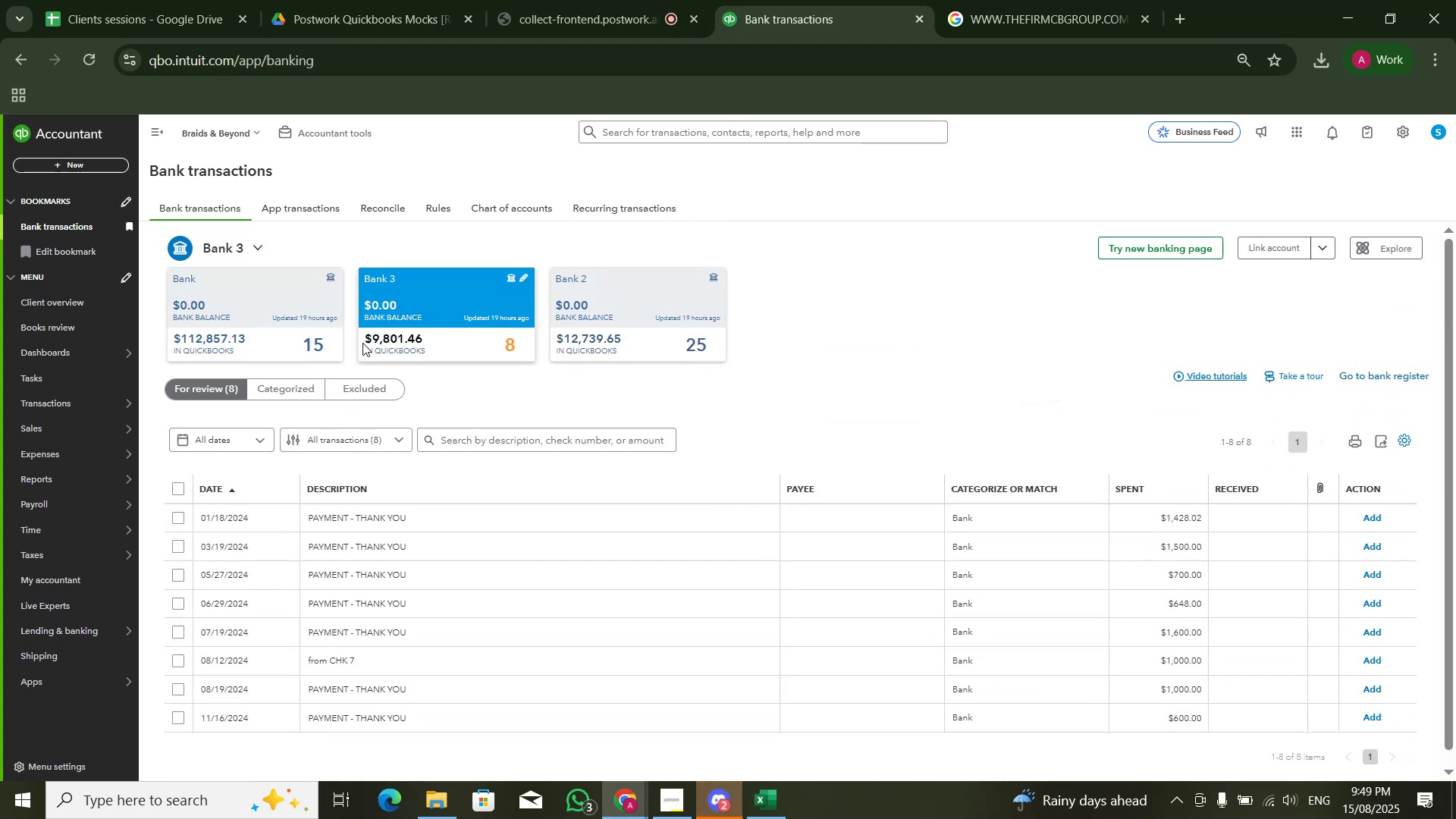 
wait(7.21)
 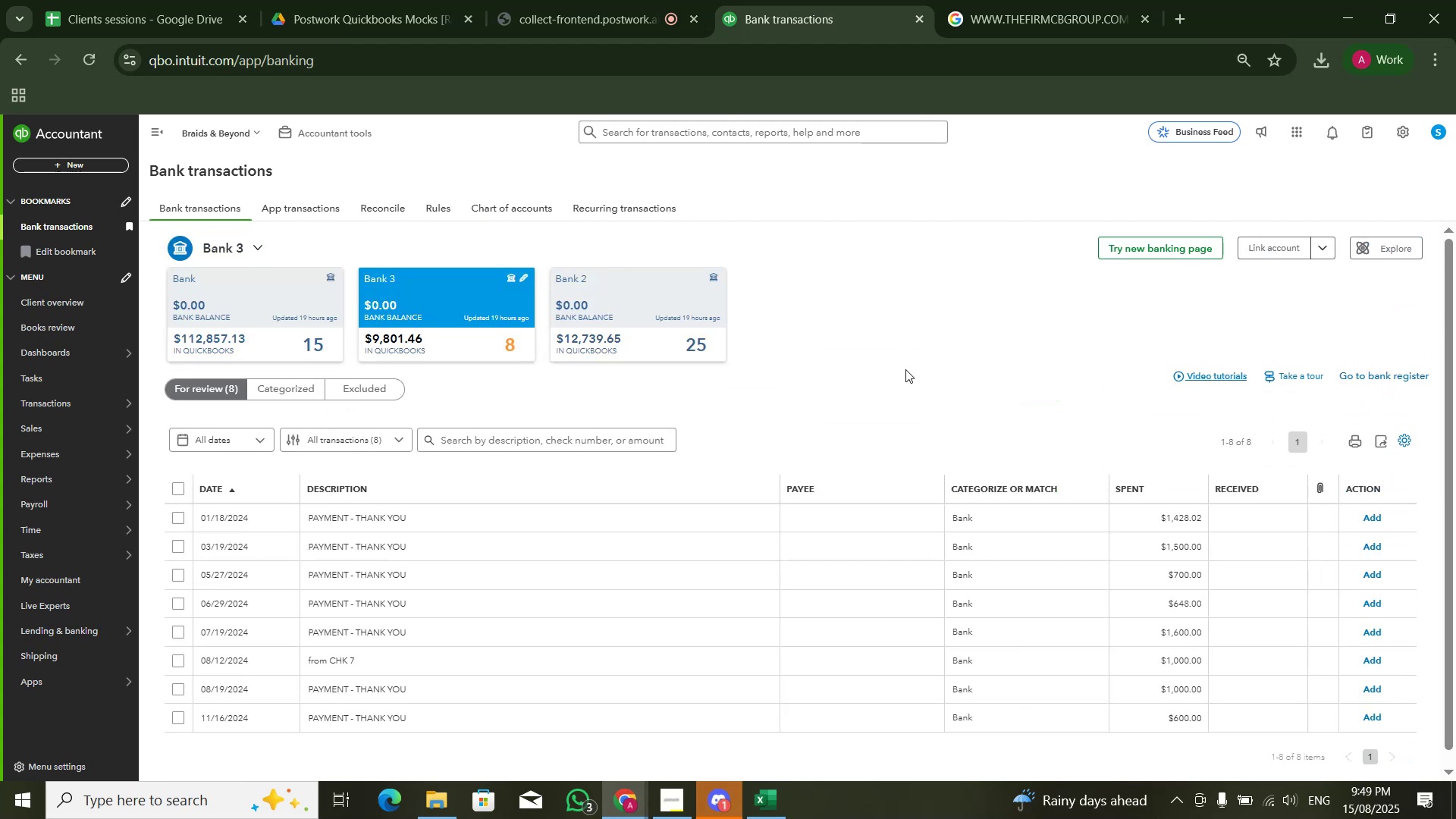 
left_click([607, 344])
 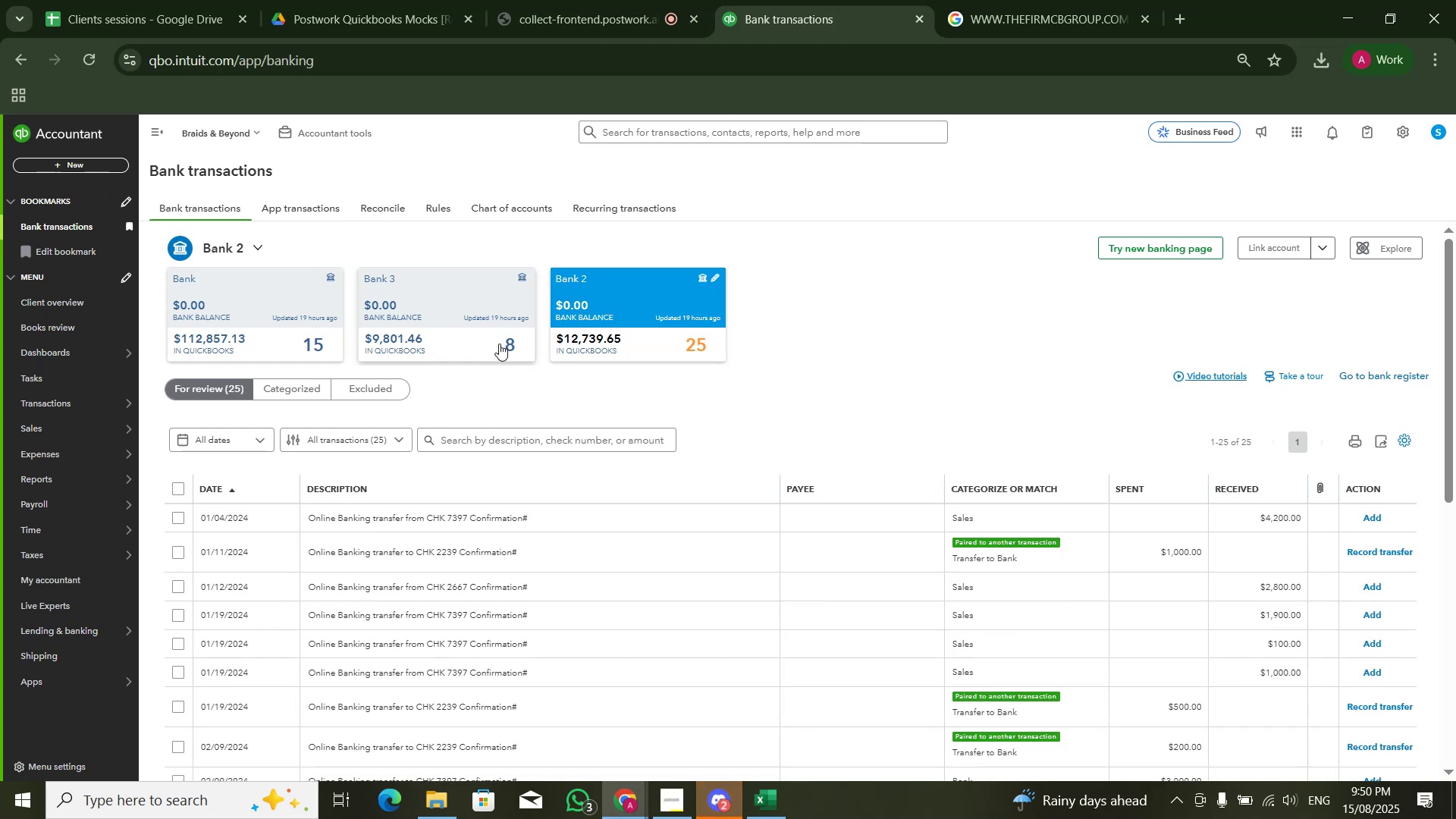 
wait(8.93)
 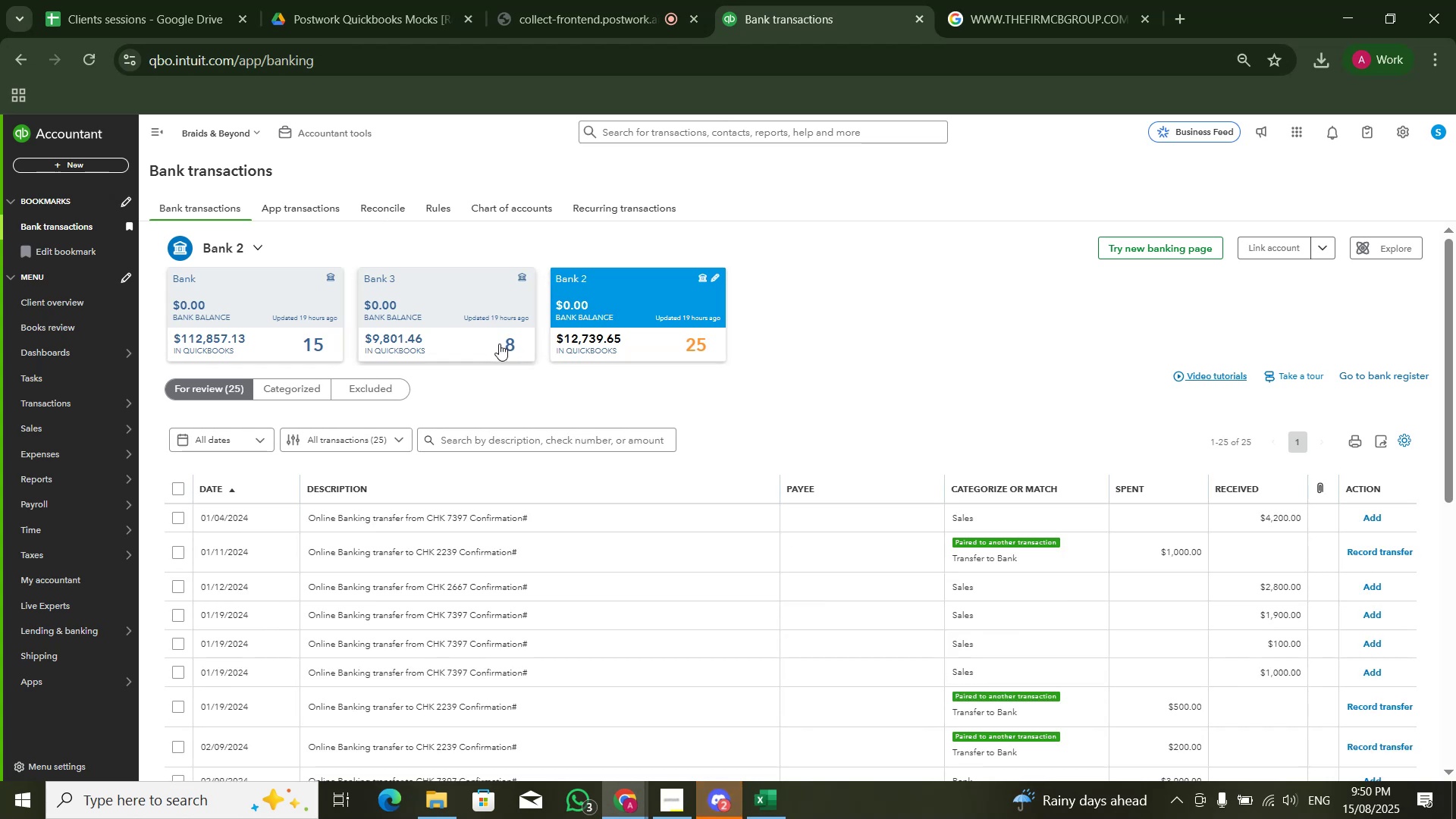 
scroll: coordinate [1068, 406], scroll_direction: down, amount: 6.0
 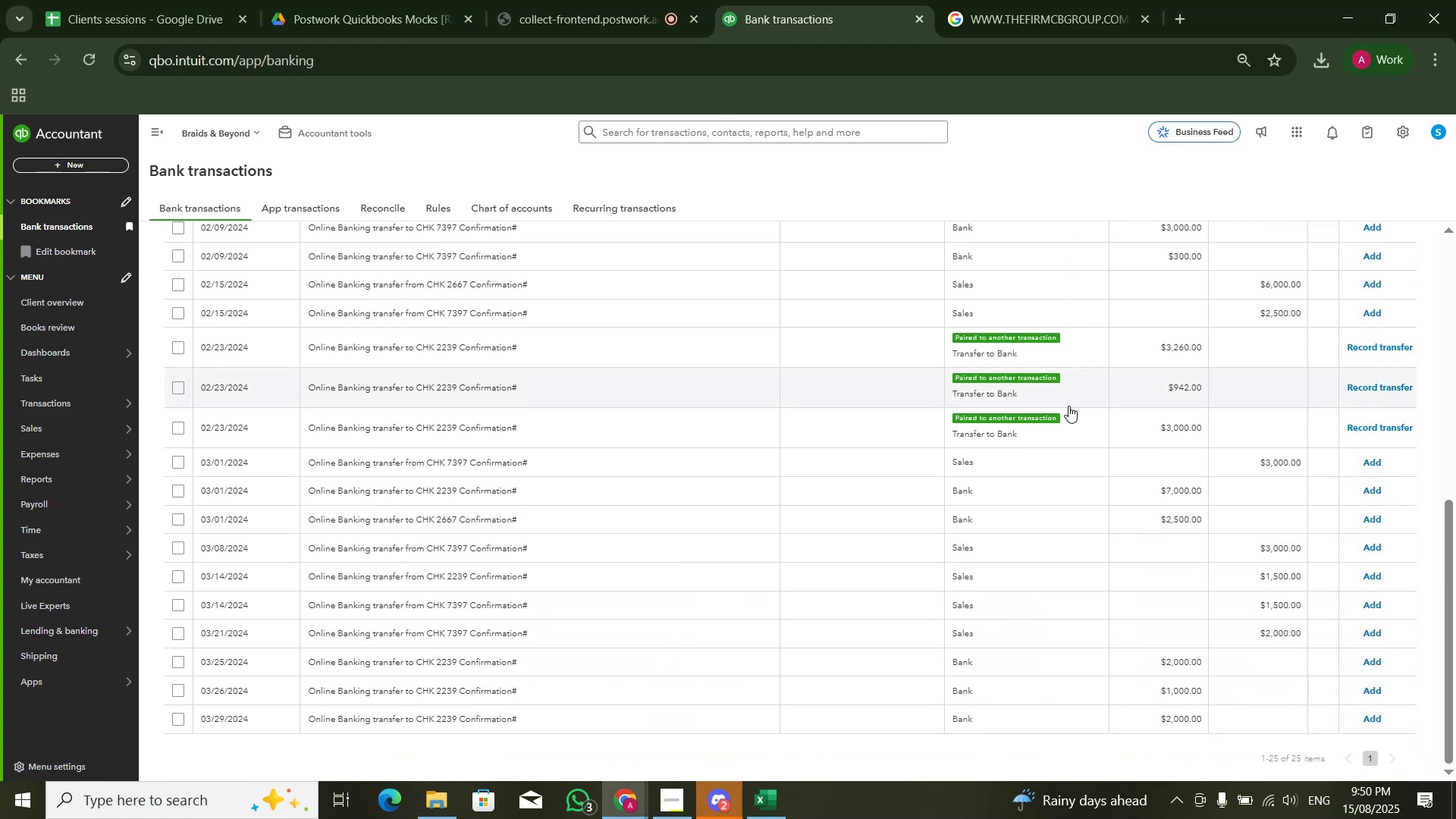 
scroll: coordinate [1068, 406], scroll_direction: up, amount: 6.0
 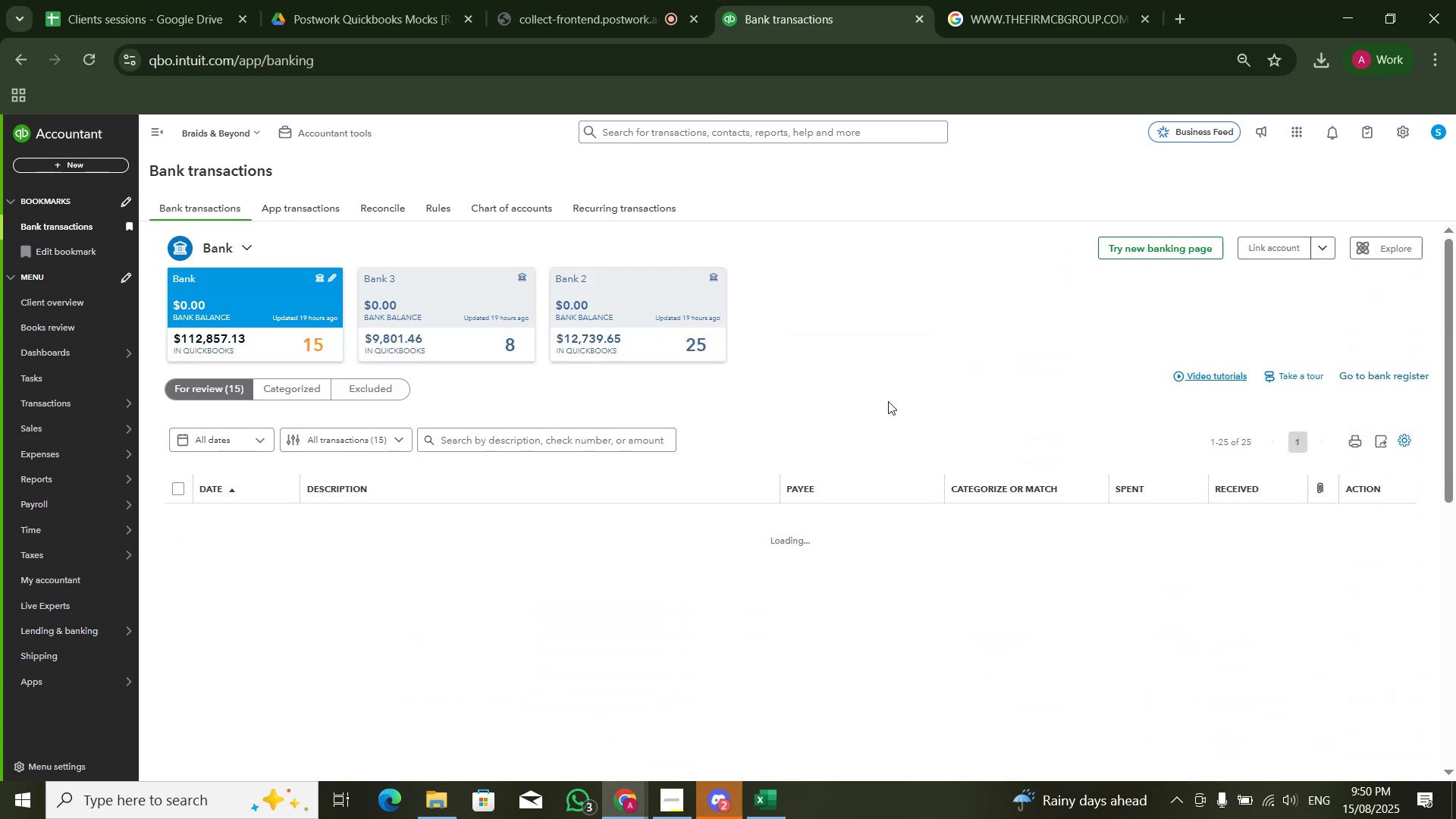 
scroll: coordinate [889, 403], scroll_direction: down, amount: 4.0
 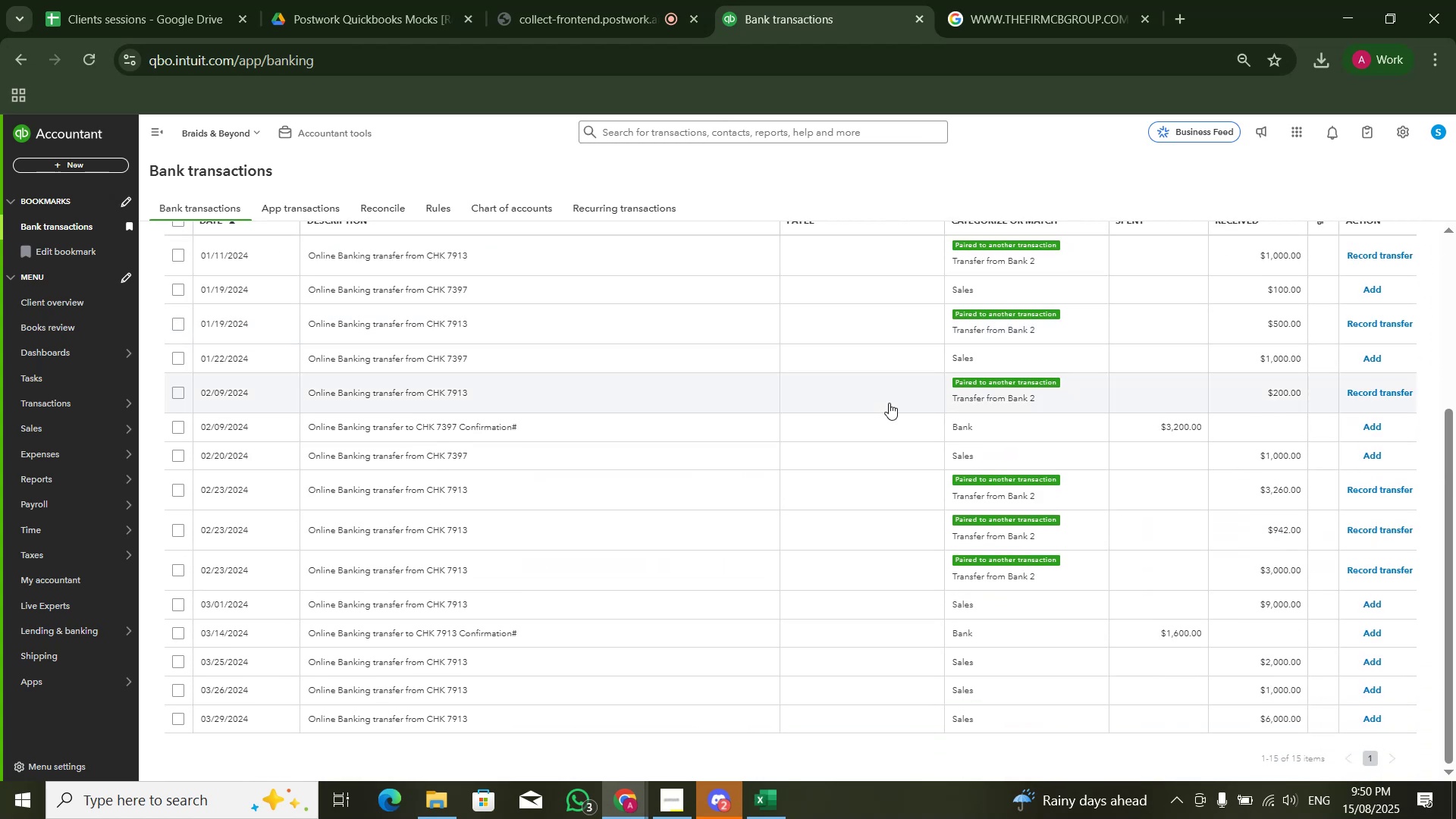 
scroll: coordinate [889, 406], scroll_direction: up, amount: 5.0
 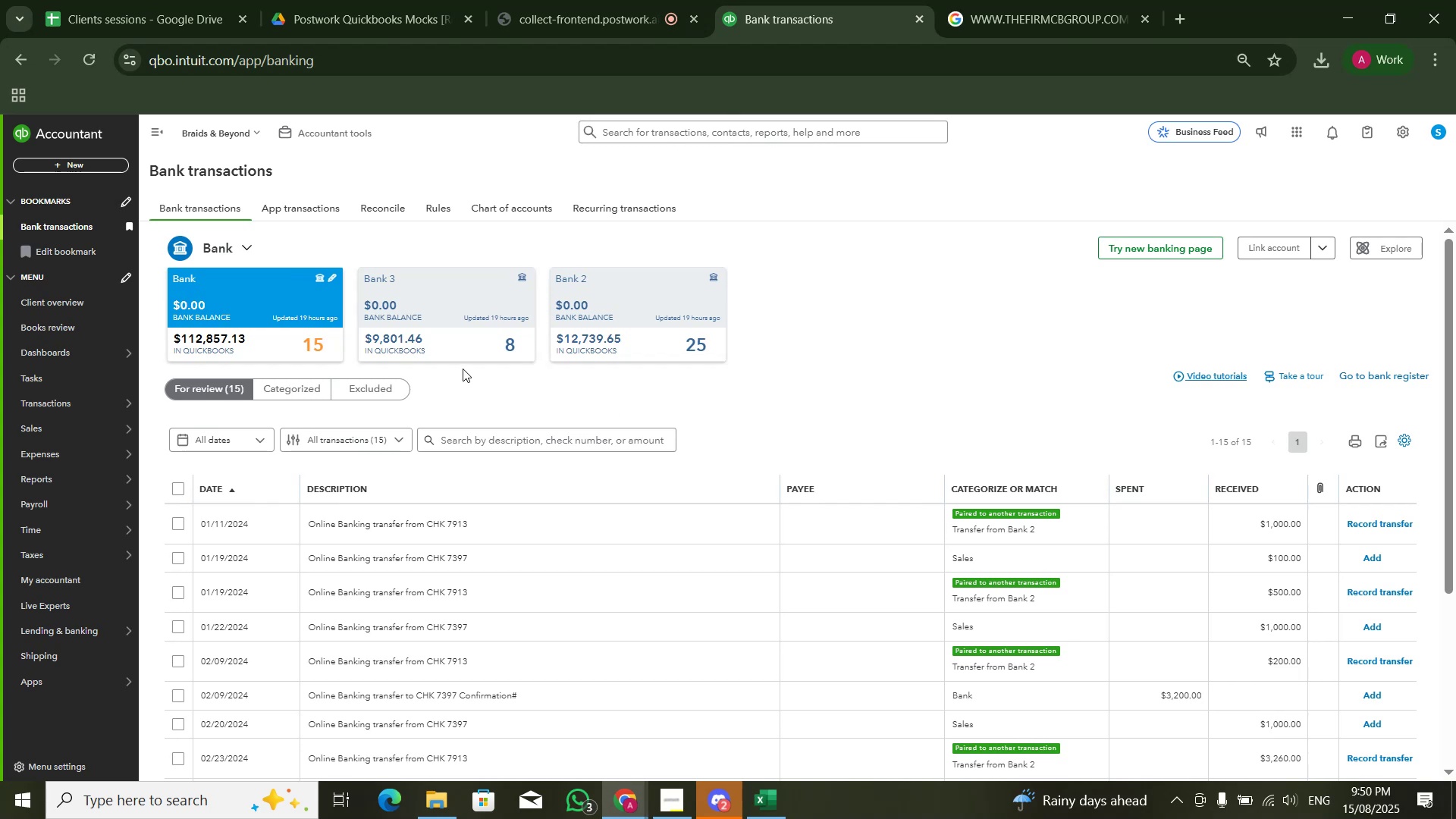 
double_click([479, 347])
 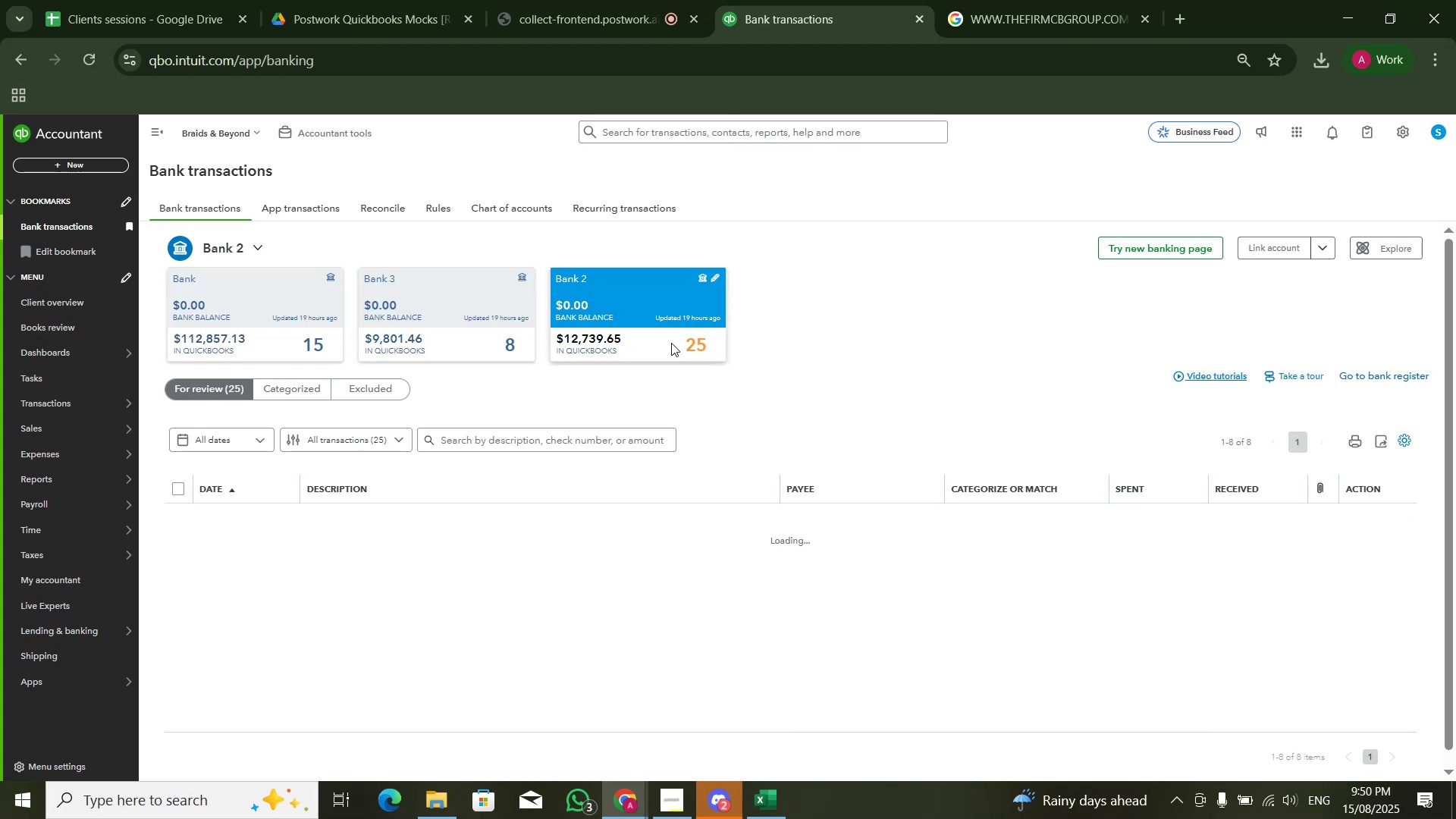 
wait(6.43)
 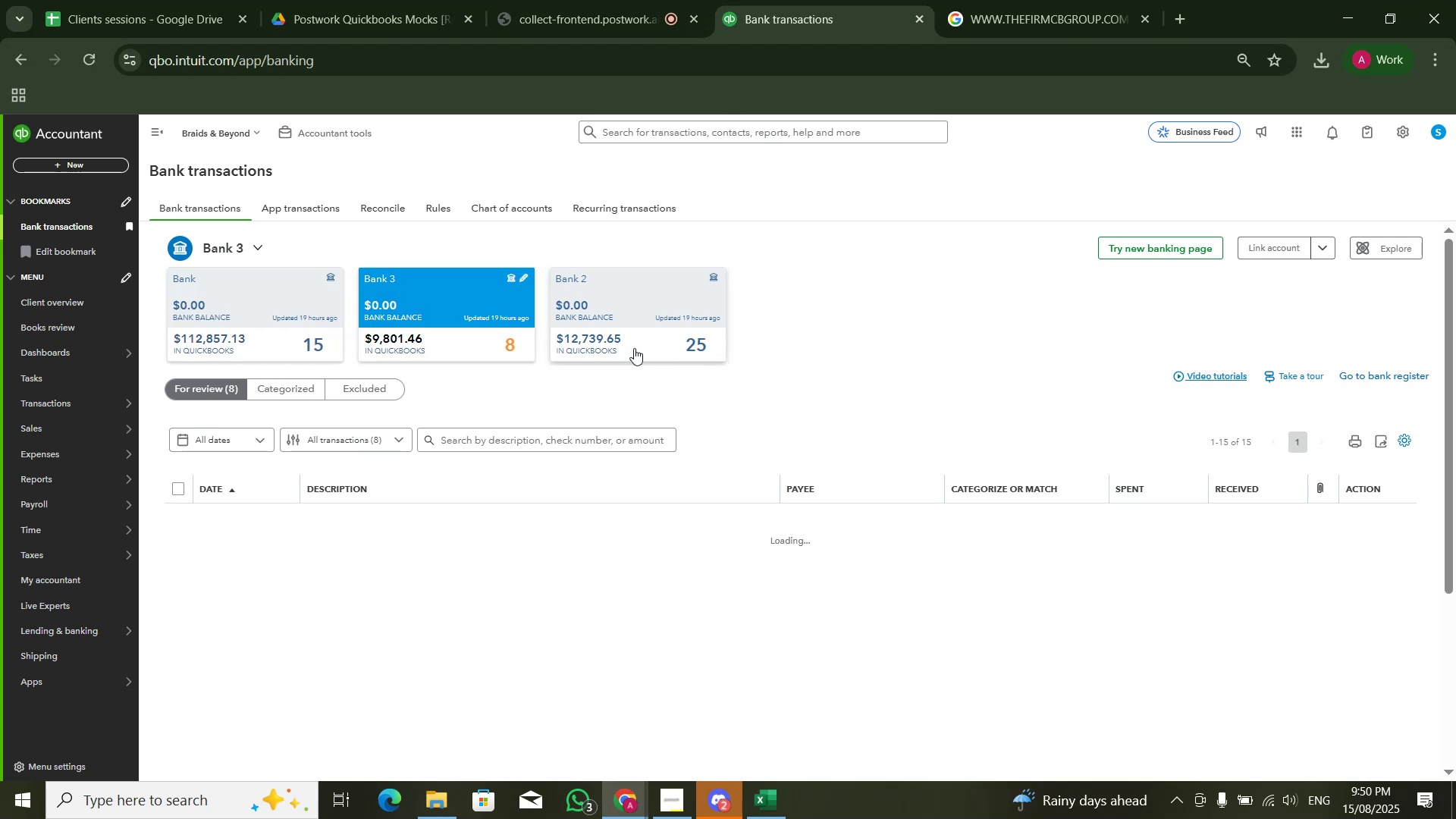 
scroll: coordinate [673, 369], scroll_direction: down, amount: 5.0
 